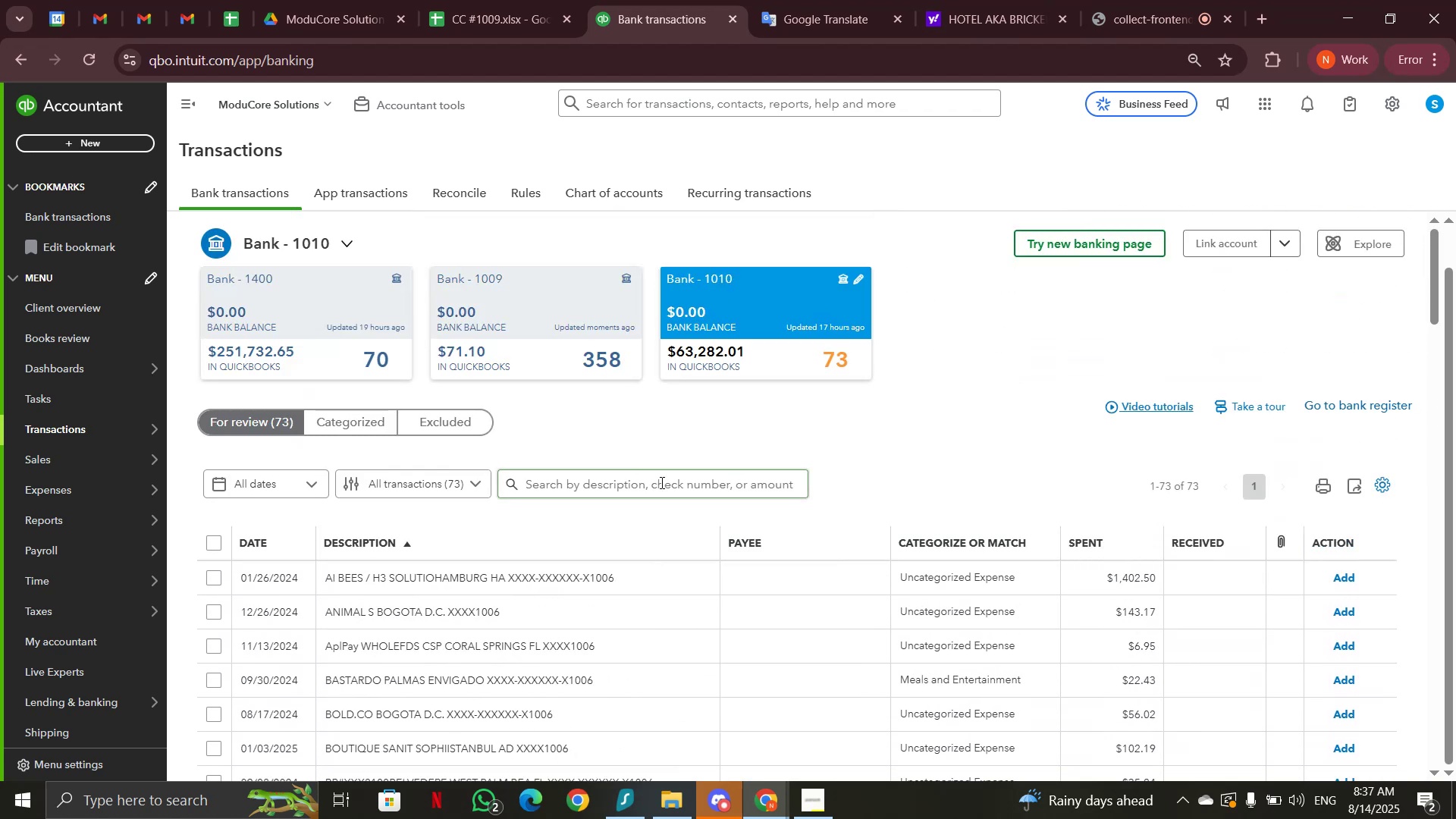 
left_click([661, 485])
 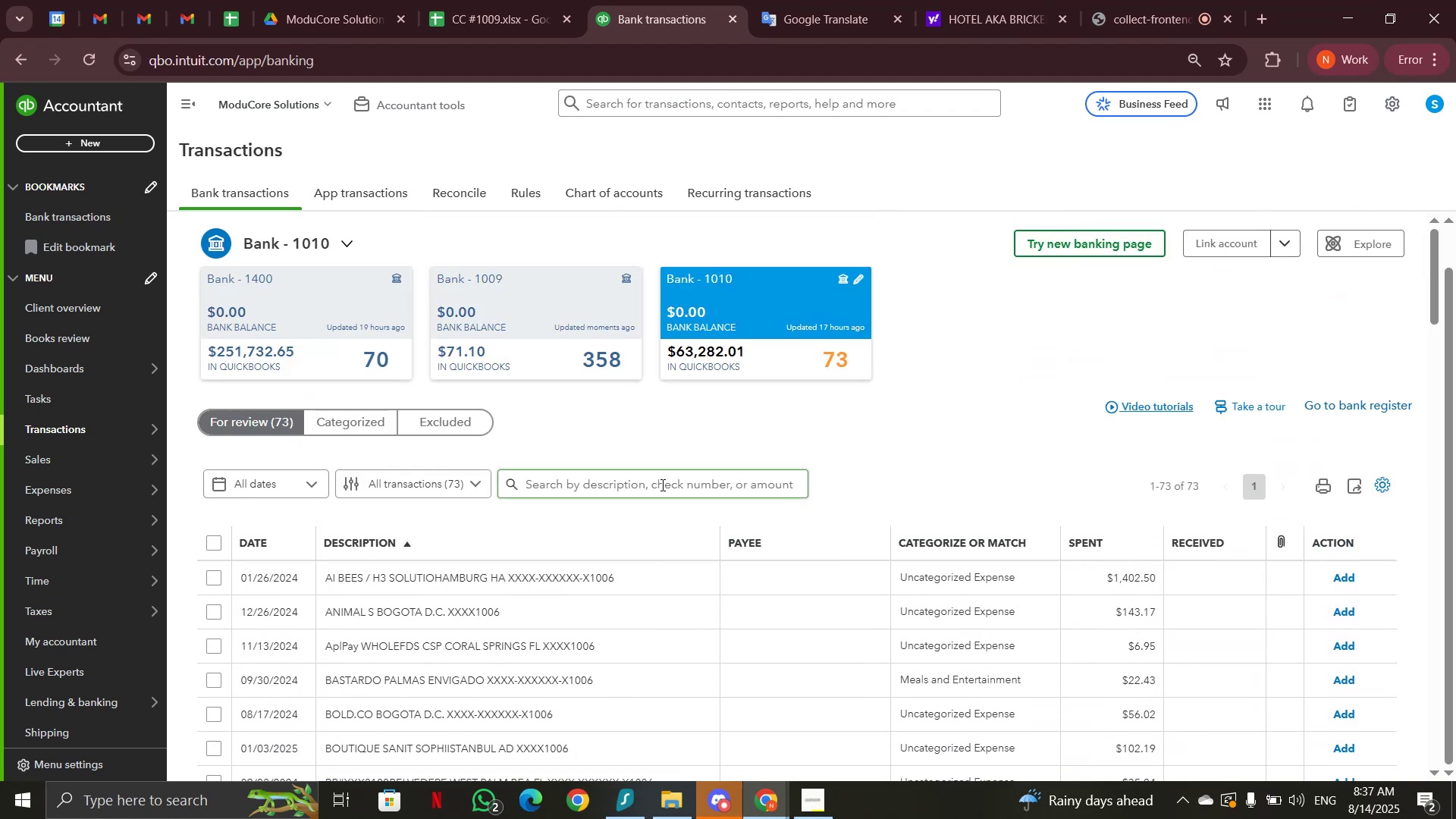 
key(Control+V)
 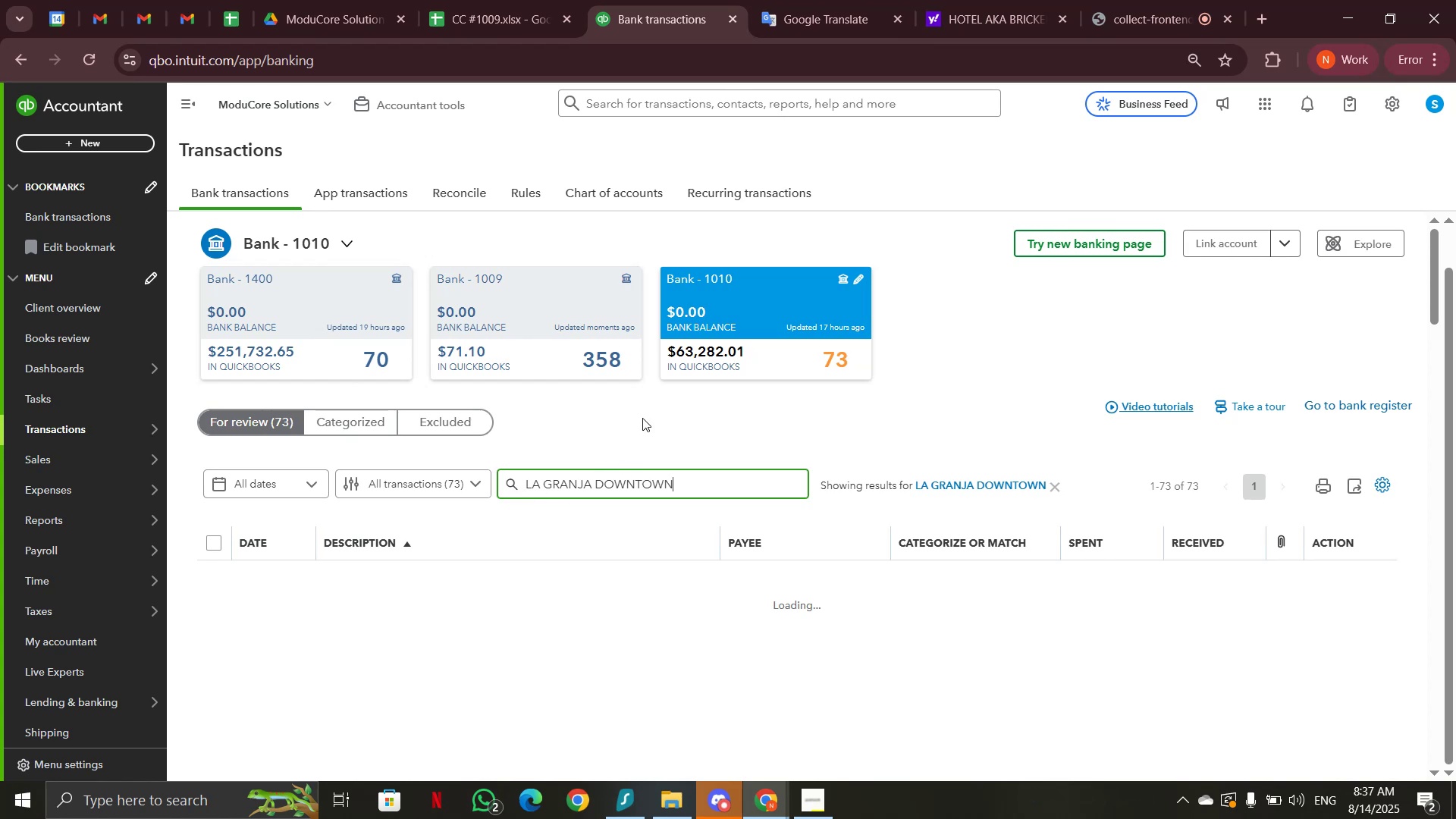 
wait(5.68)
 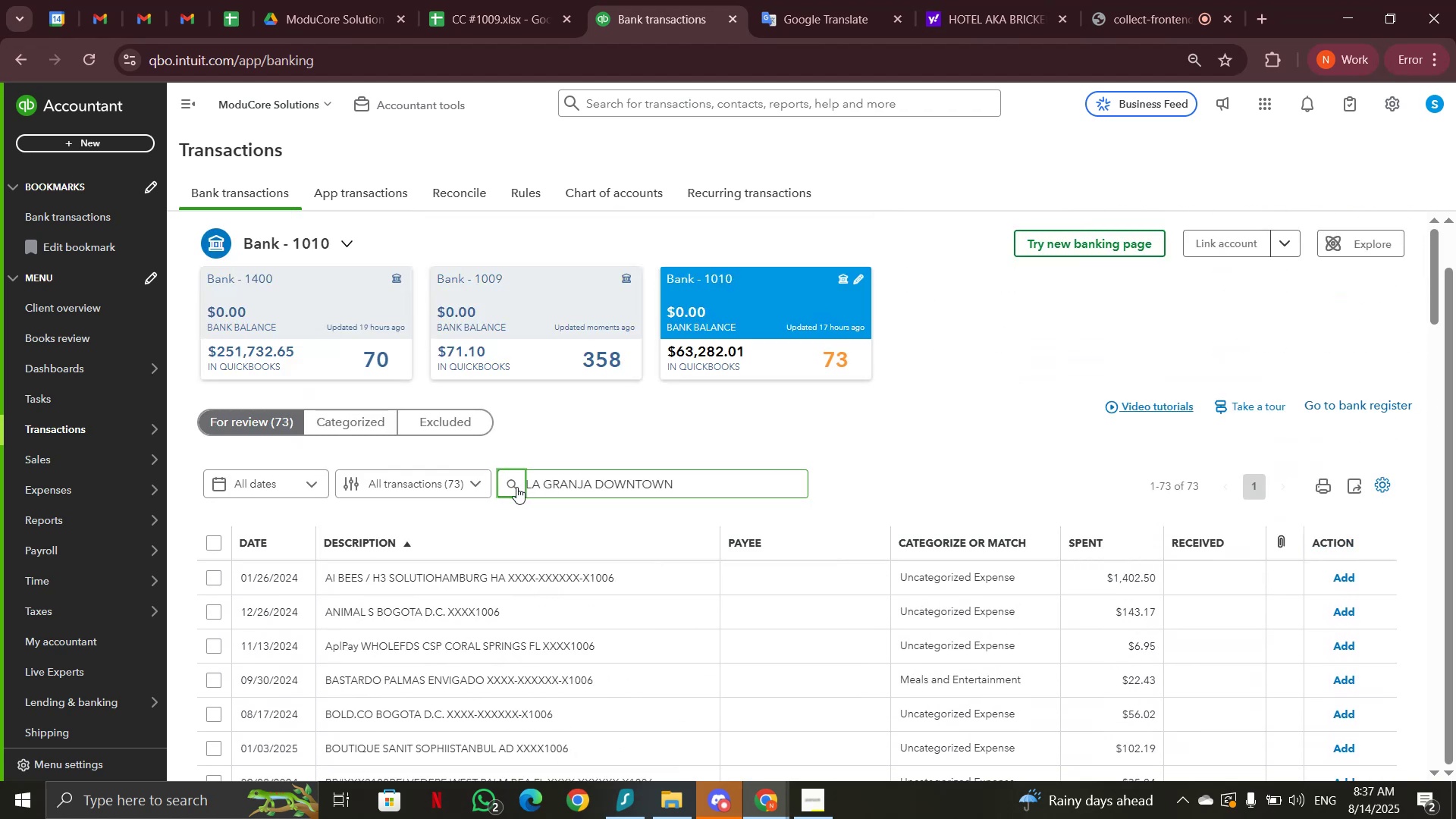 
left_click([650, 579])
 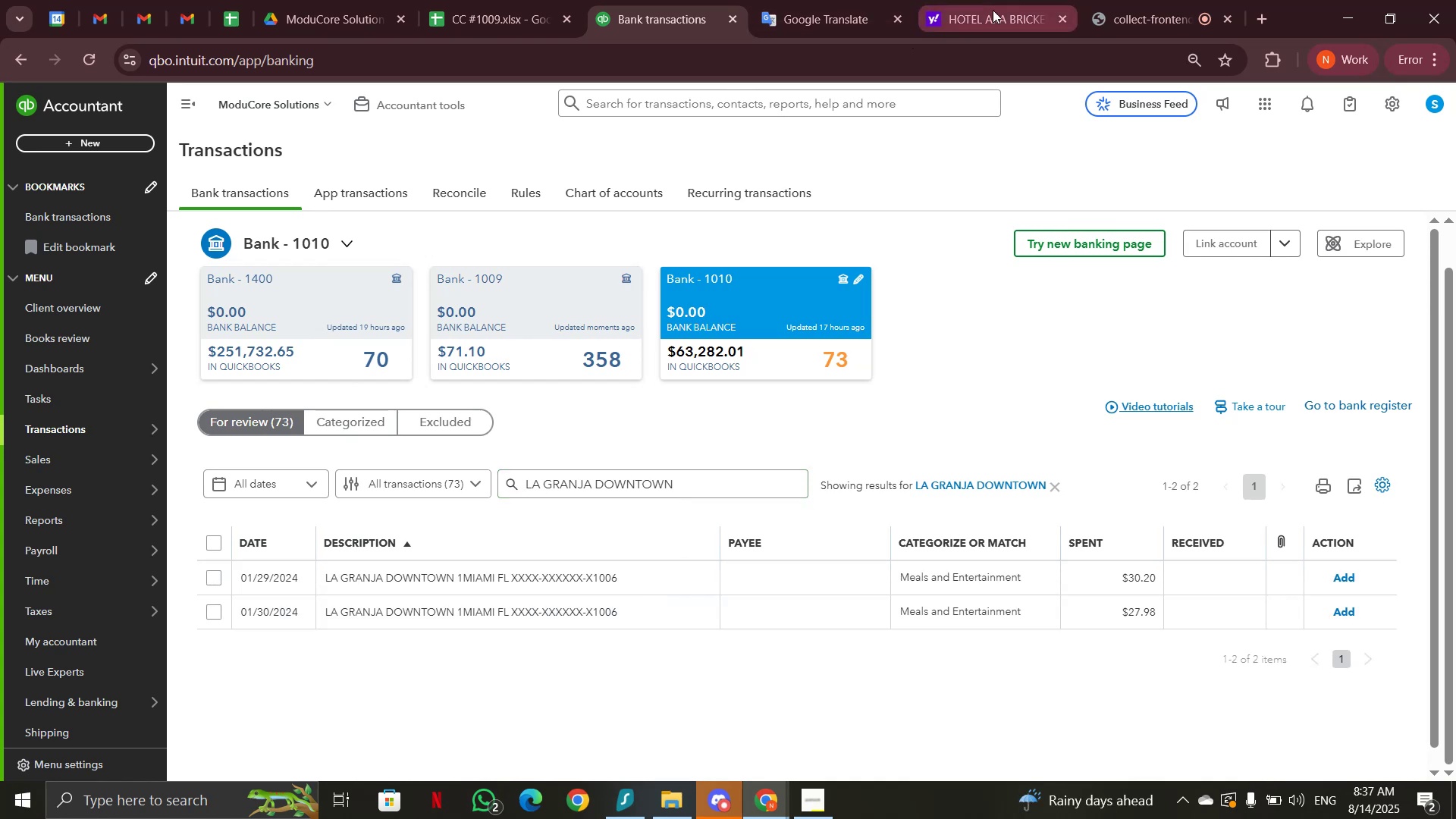 
left_click_drag(start_coordinate=[331, 107], to_coordinate=[125, 127])
 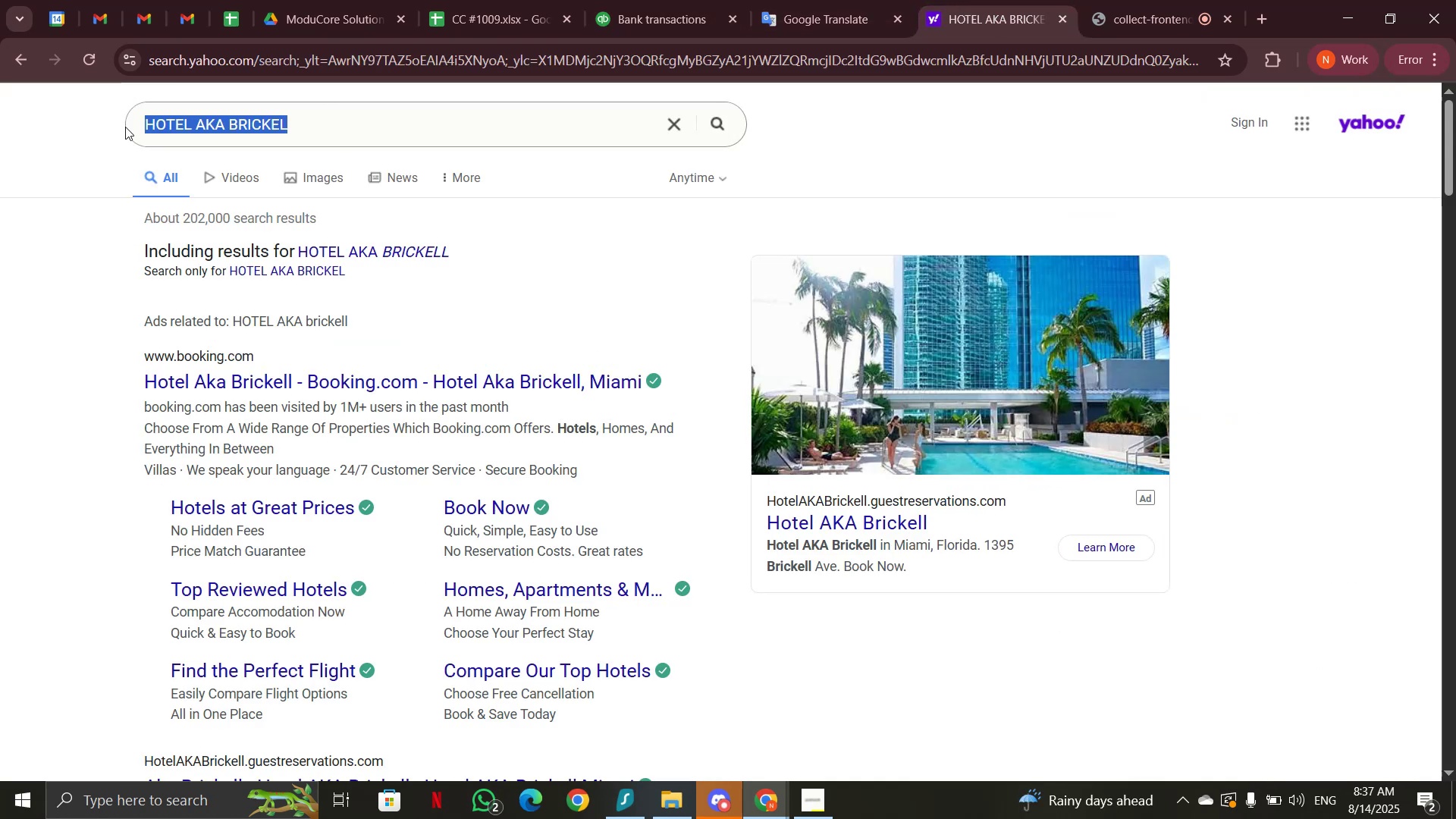 
key(Control+V)
 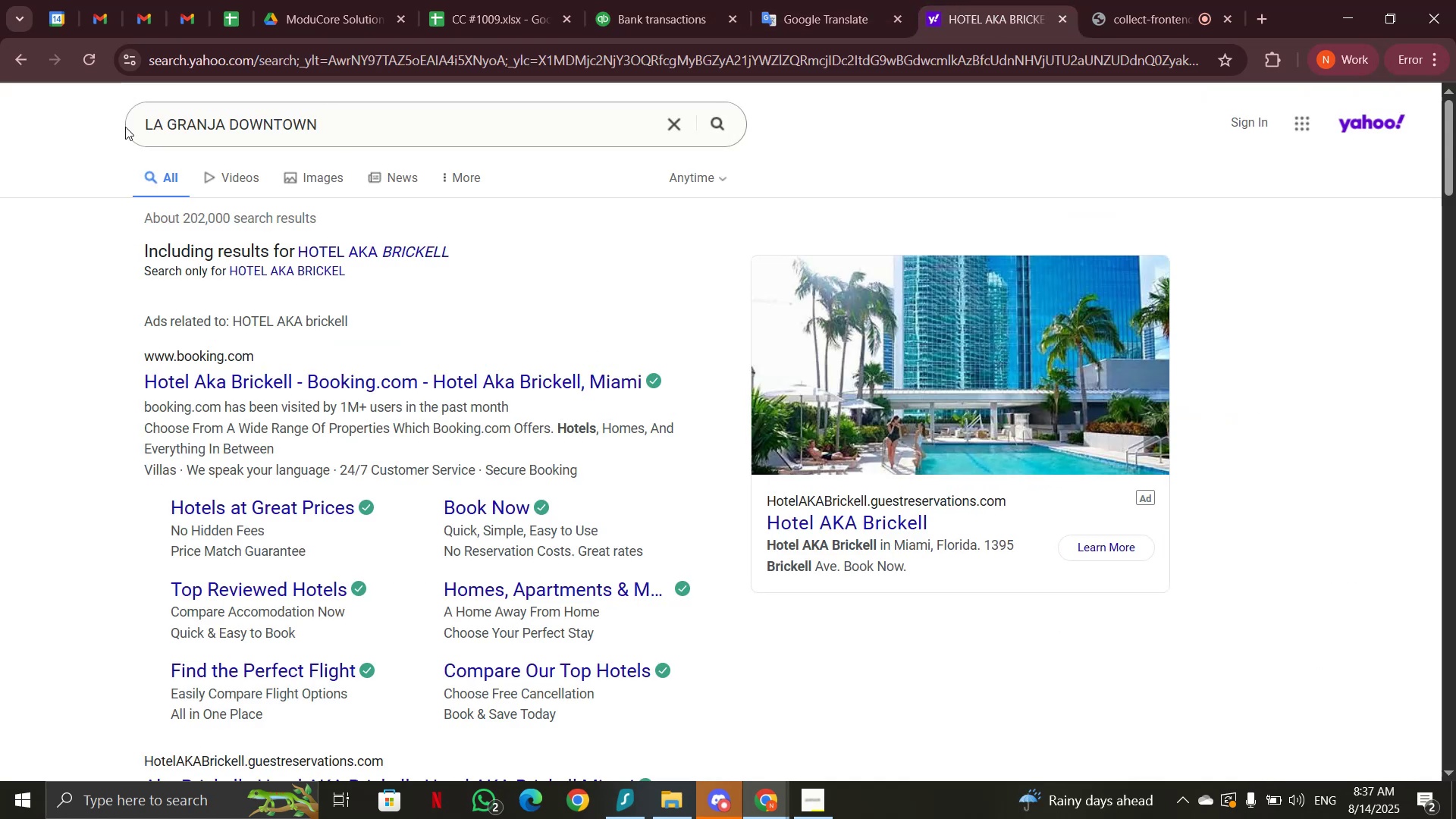 
key(Enter)
 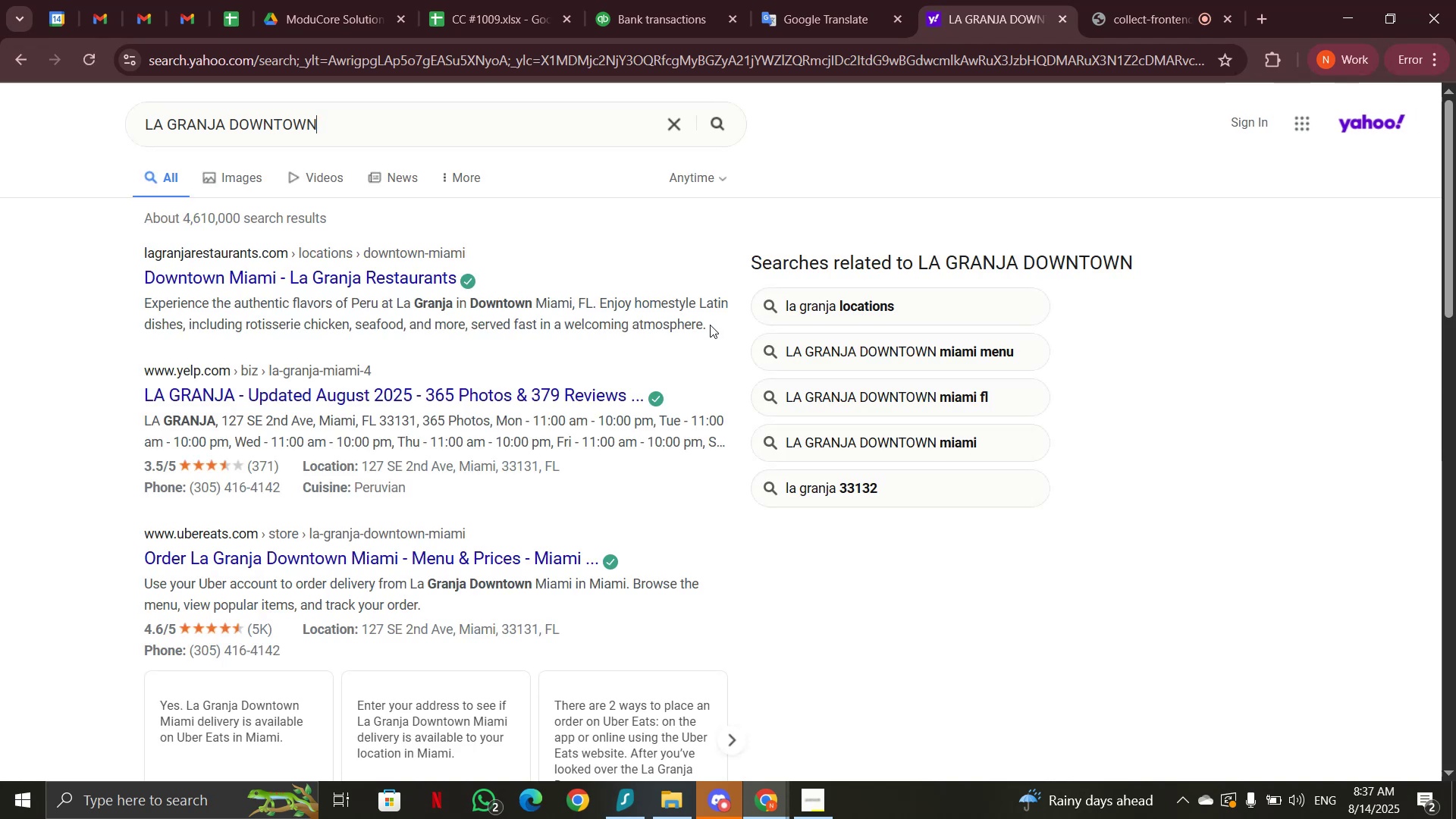 
wait(6.58)
 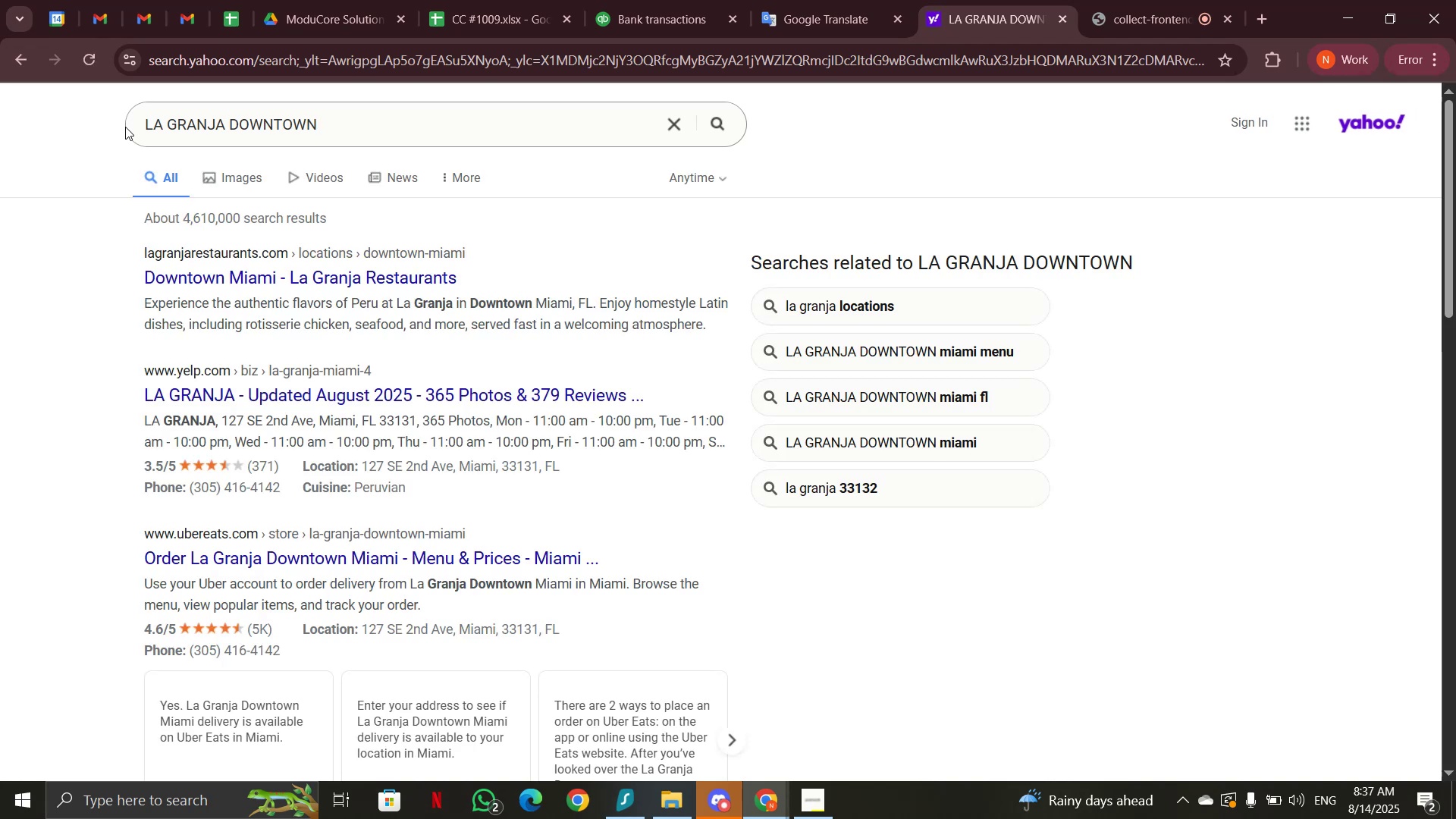 
scroll: coordinate [708, 323], scroll_direction: down, amount: 1.0
 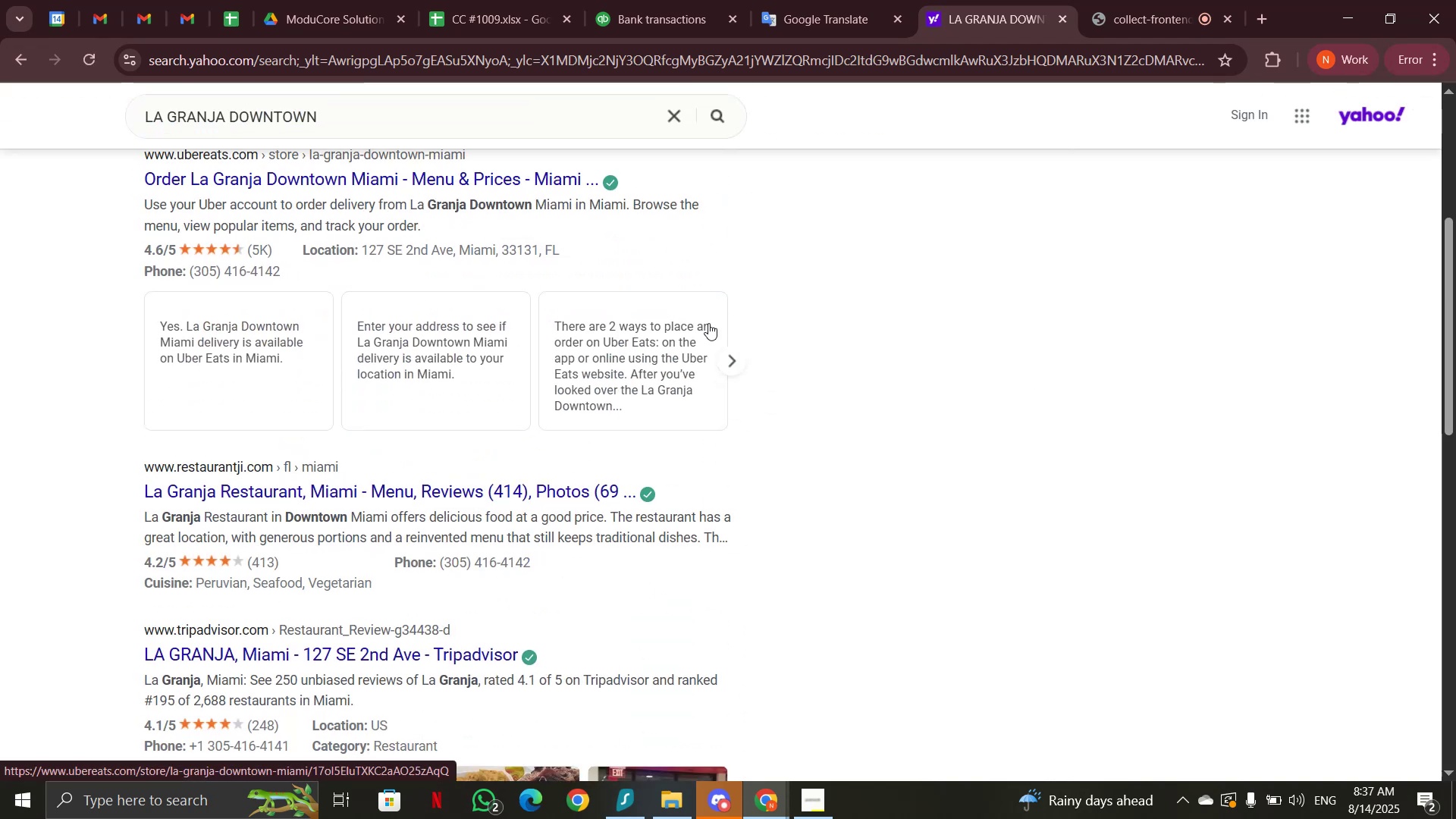 
scroll: coordinate [708, 323], scroll_direction: up, amount: 3.0
 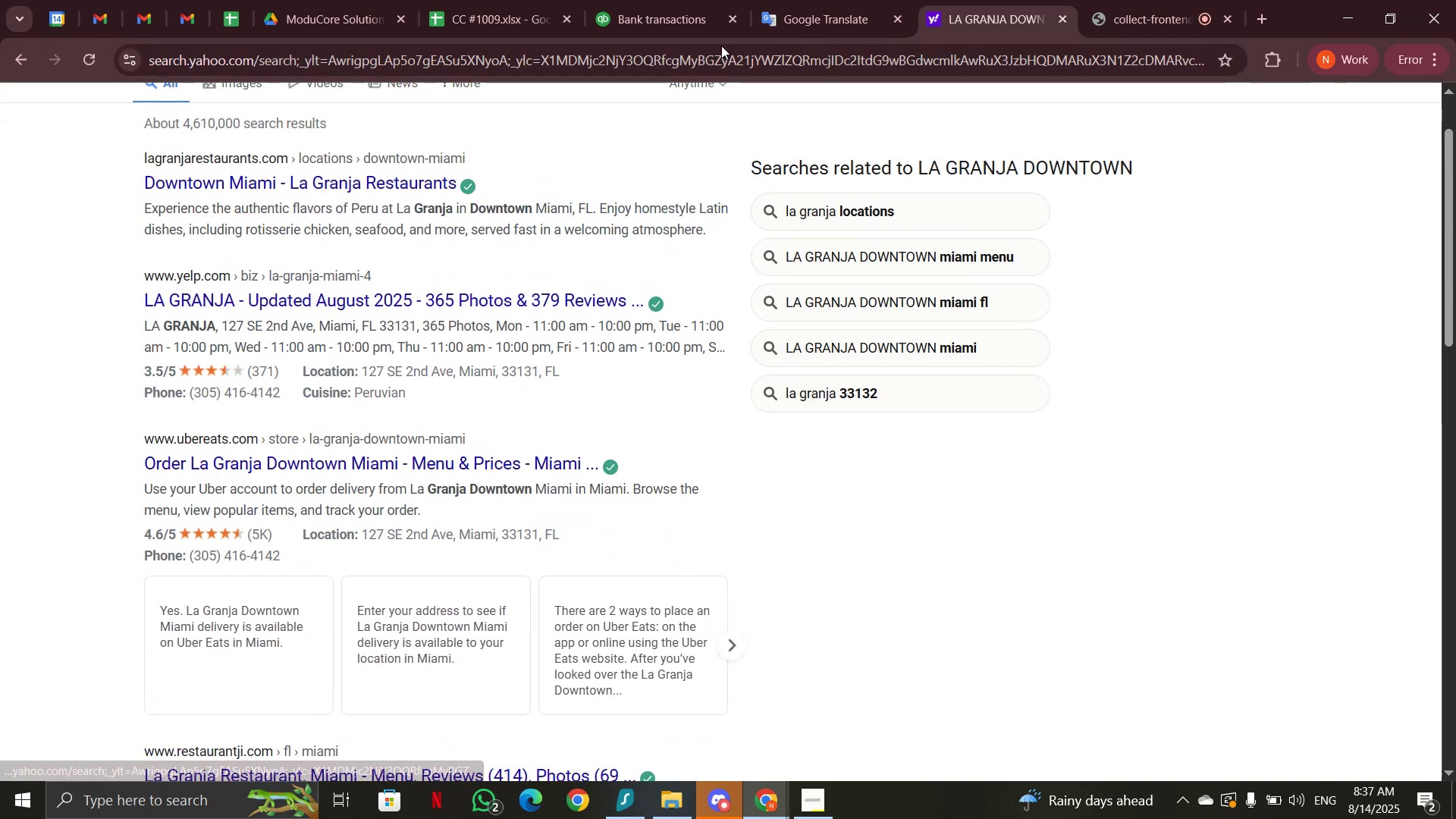 
left_click([661, 33])
 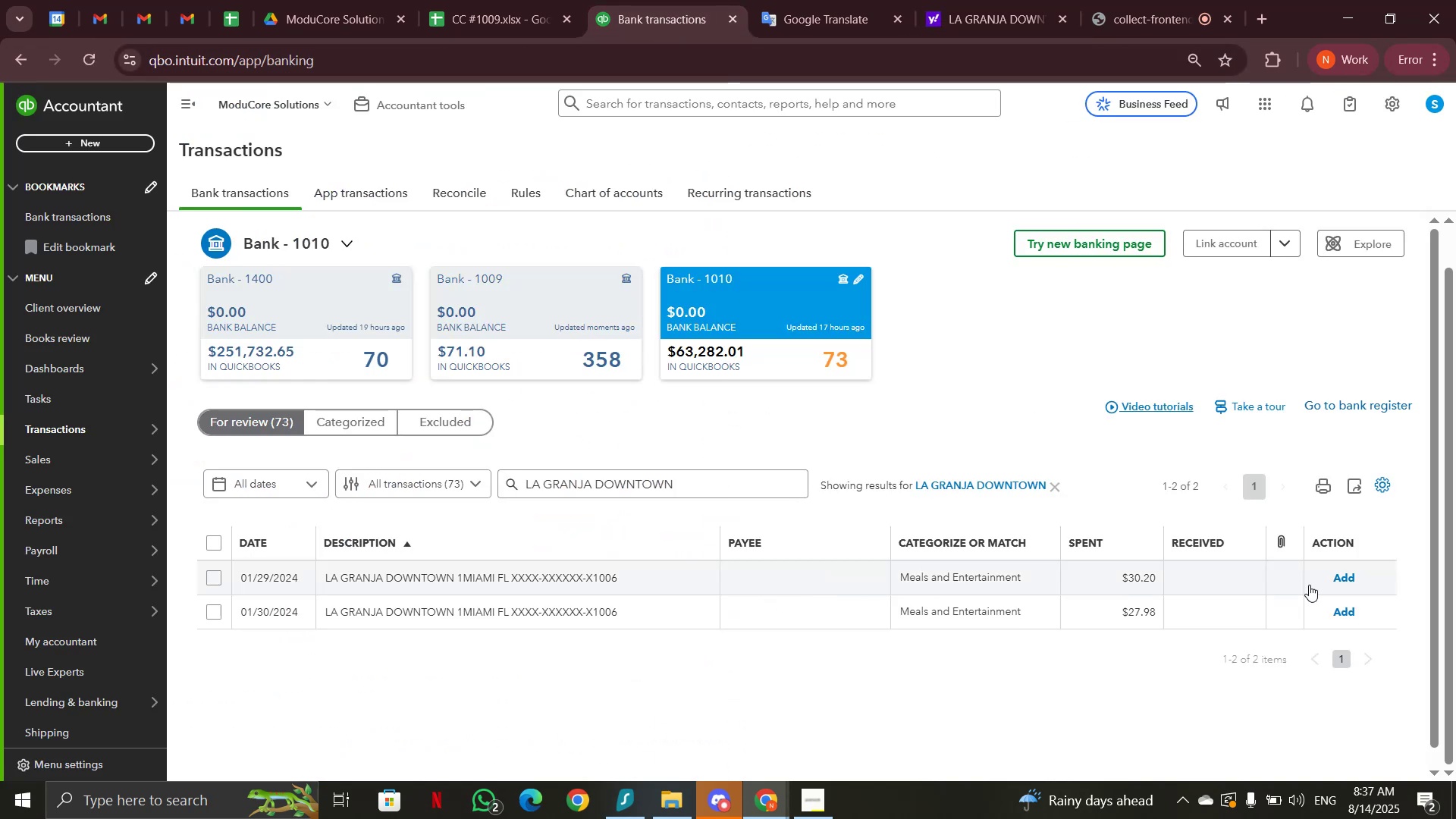 
left_click([1358, 573])
 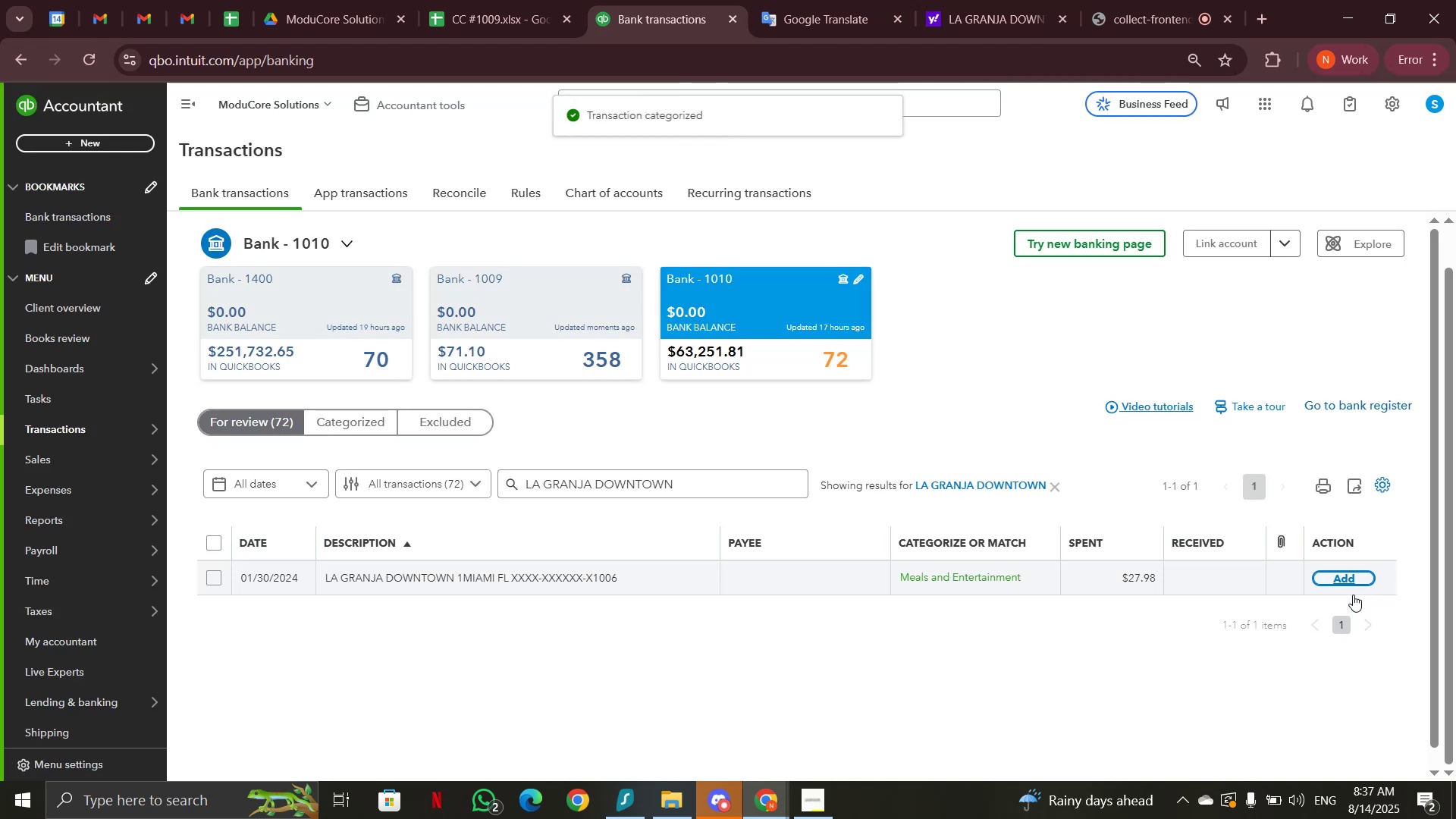 
left_click([1344, 577])
 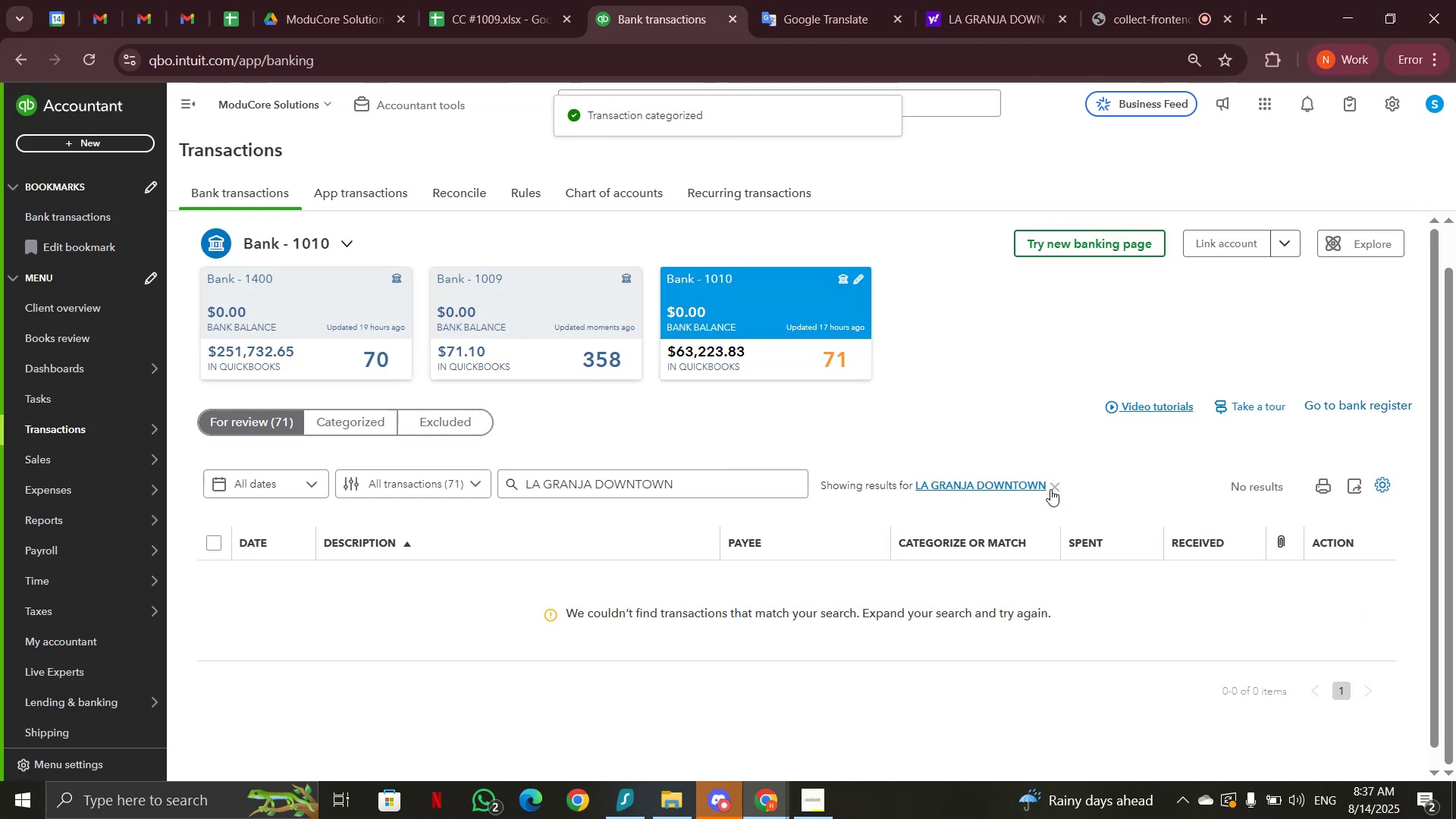 
left_click([1052, 488])
 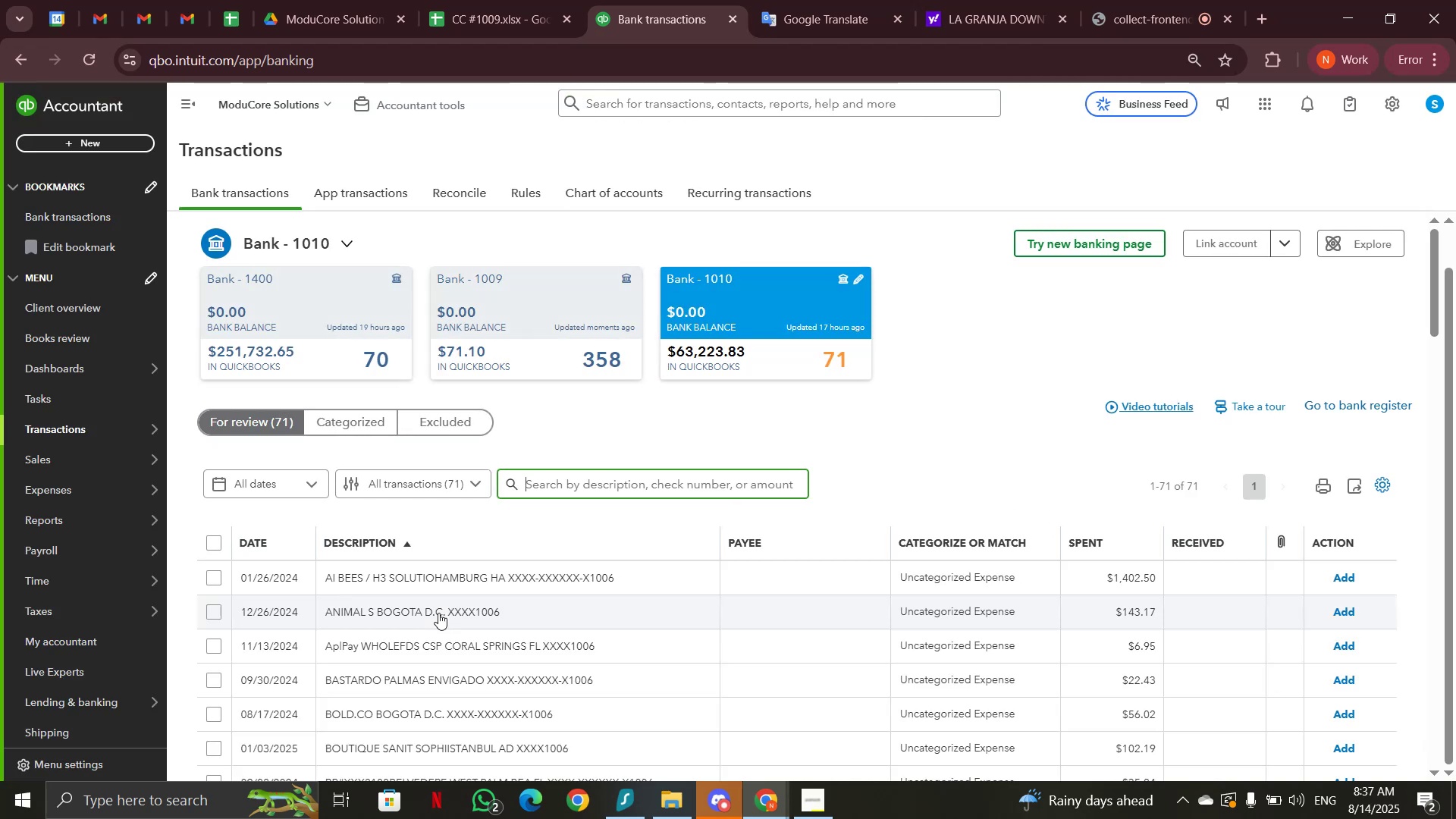 
scroll: coordinate [438, 613], scroll_direction: down, amount: 1.0
 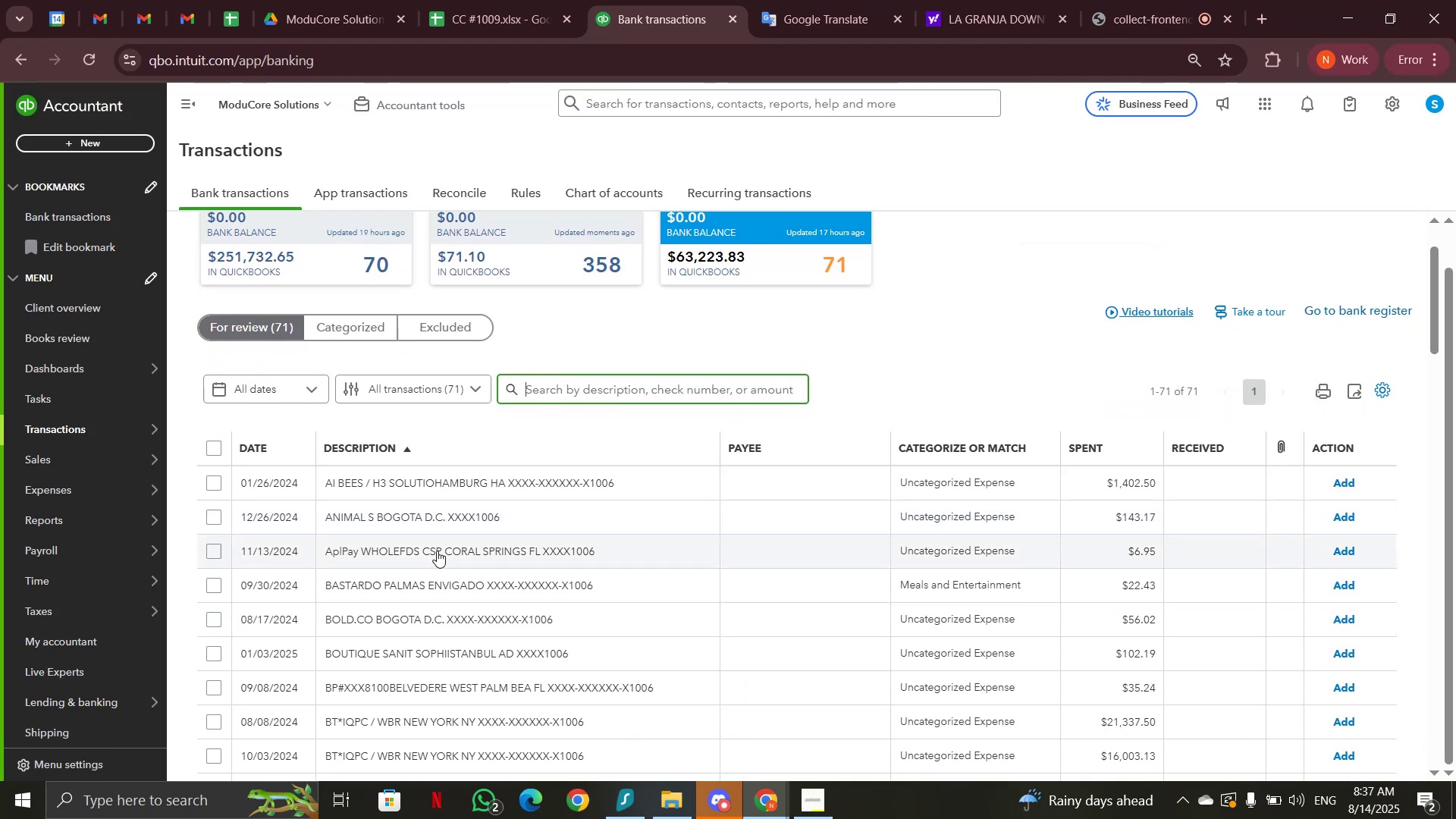 
left_click([435, 520])
 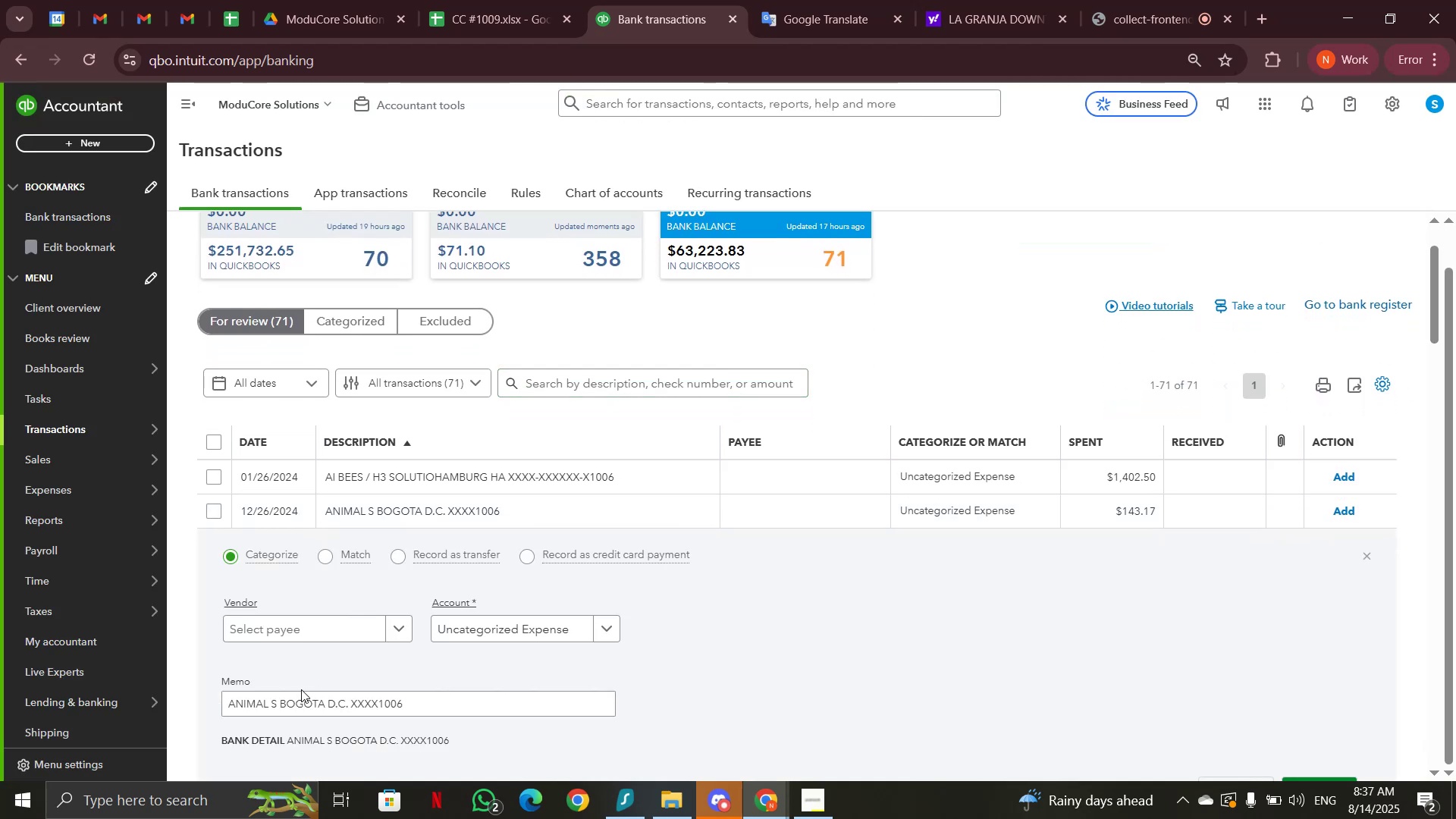 
left_click_drag(start_coordinate=[325, 706], to_coordinate=[199, 707])
 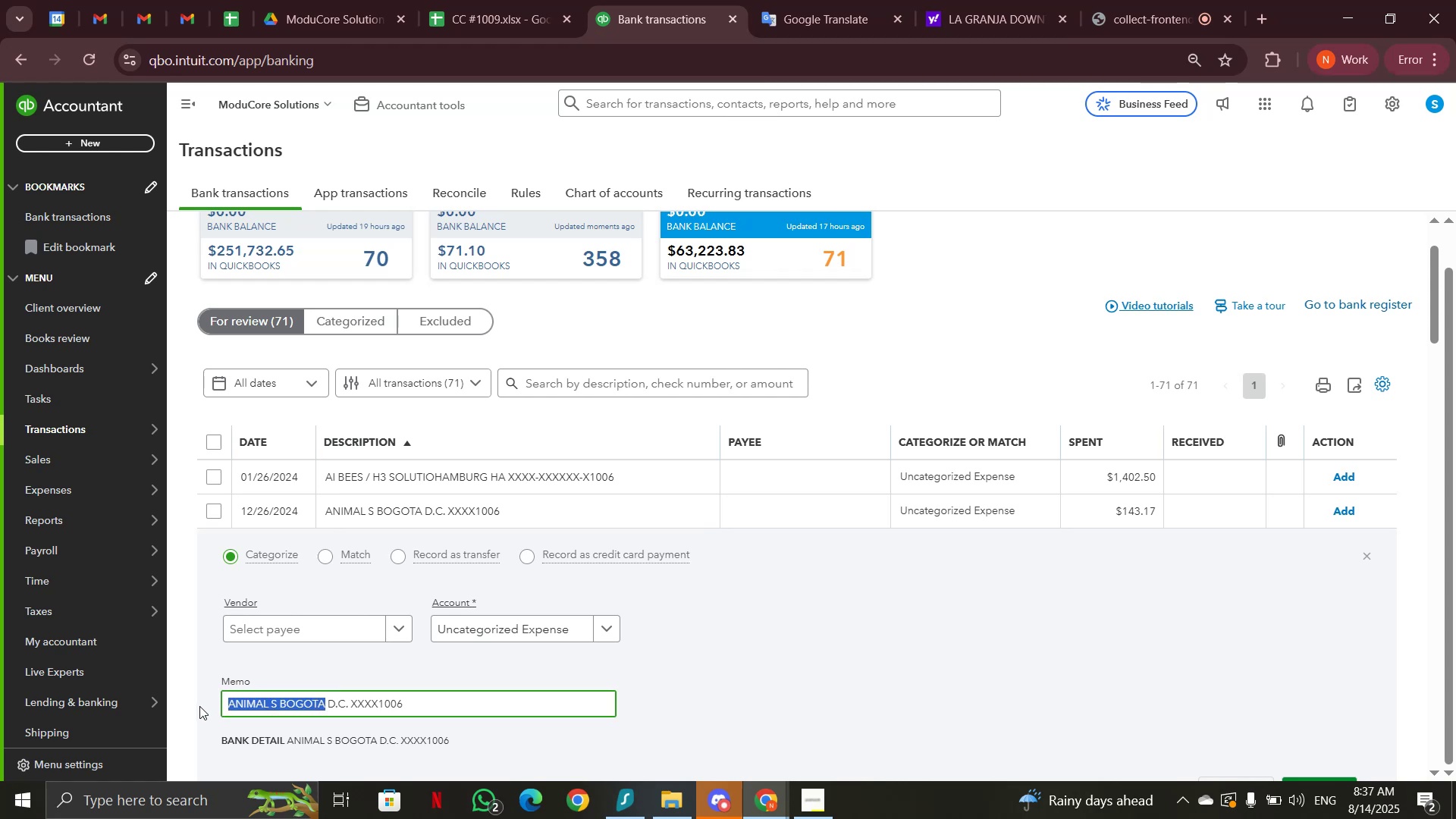 
key(Control+C)
 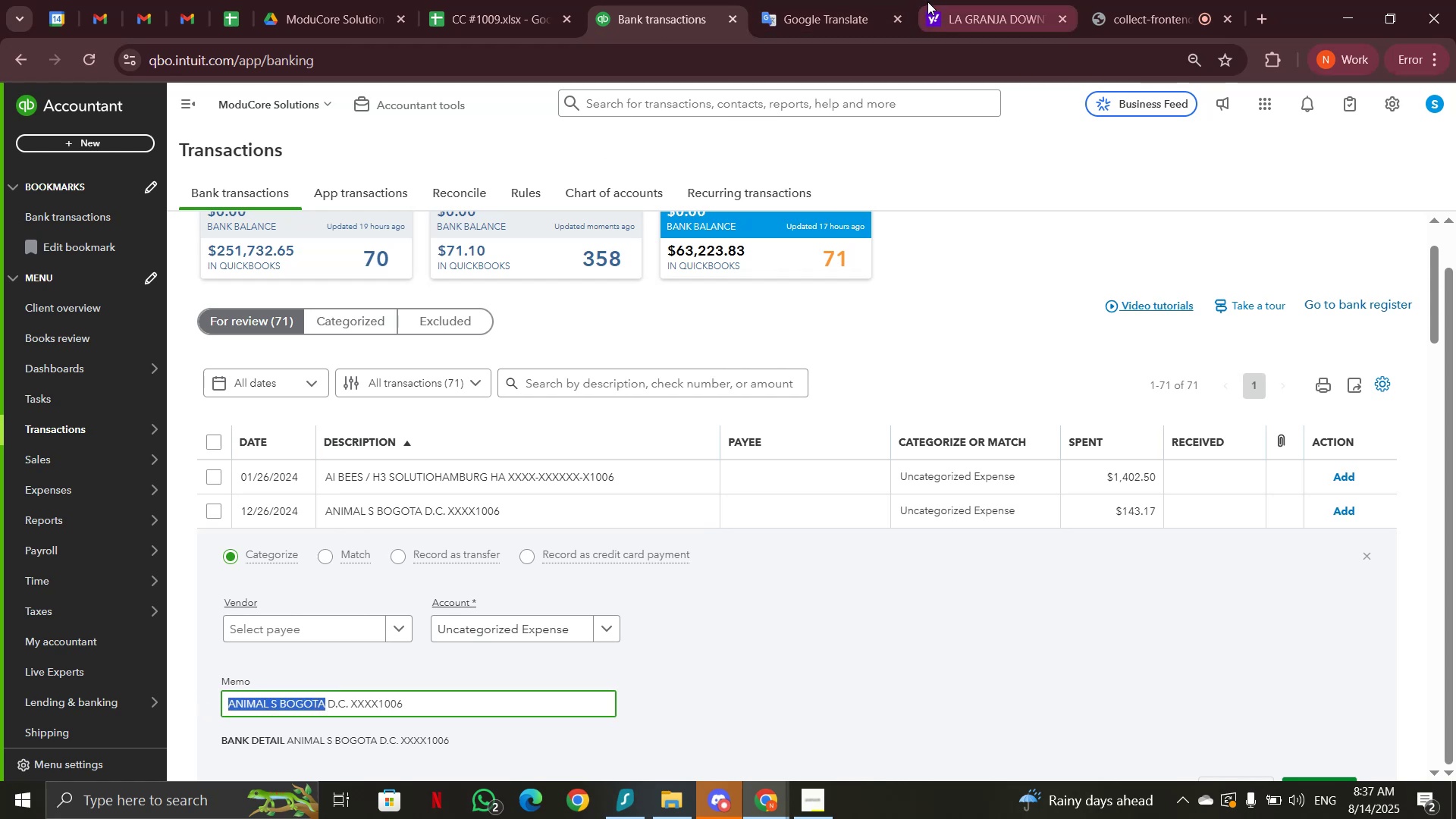 
left_click([1027, 4])
 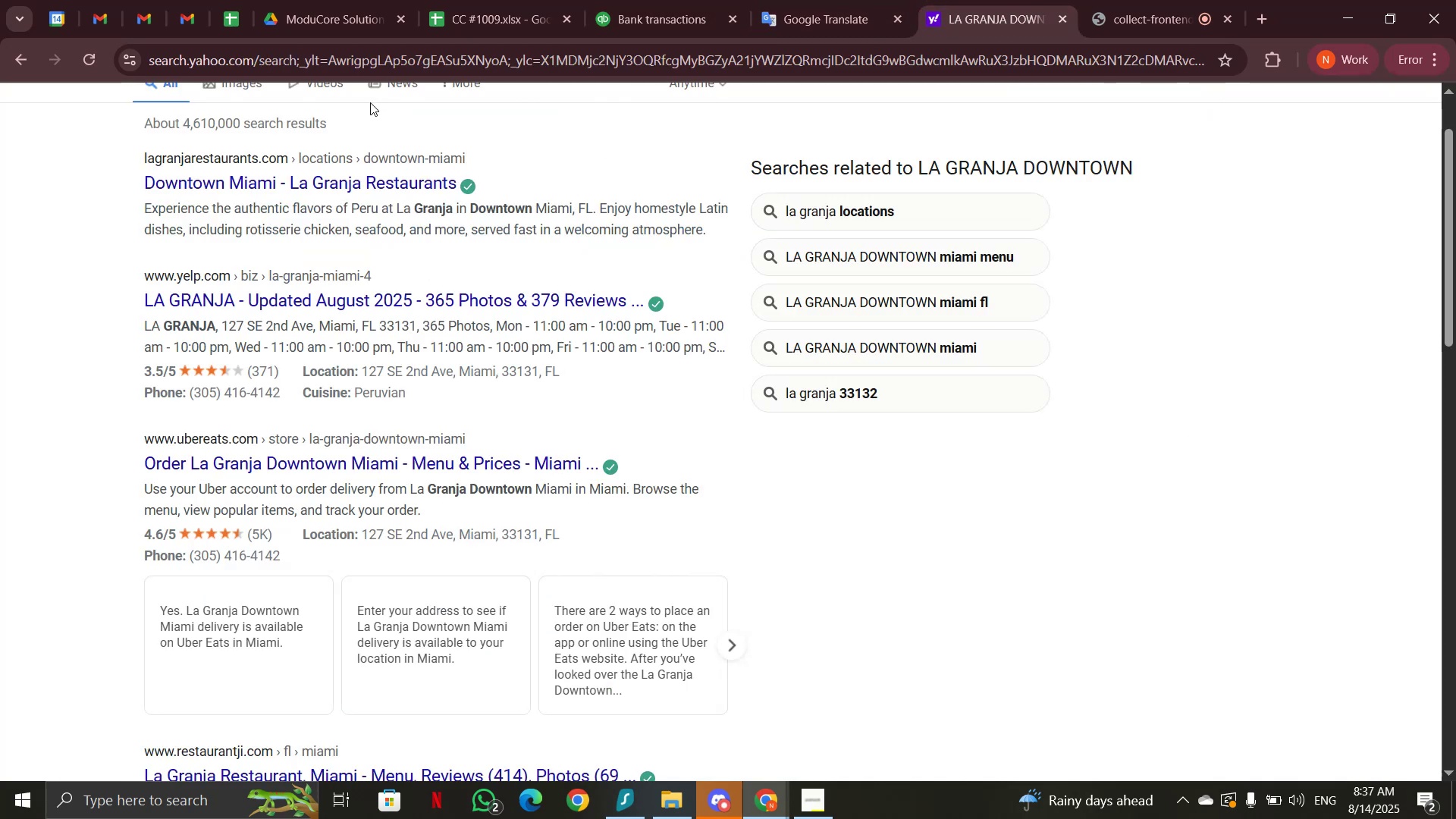 
scroll: coordinate [378, 233], scroll_direction: up, amount: 3.0
 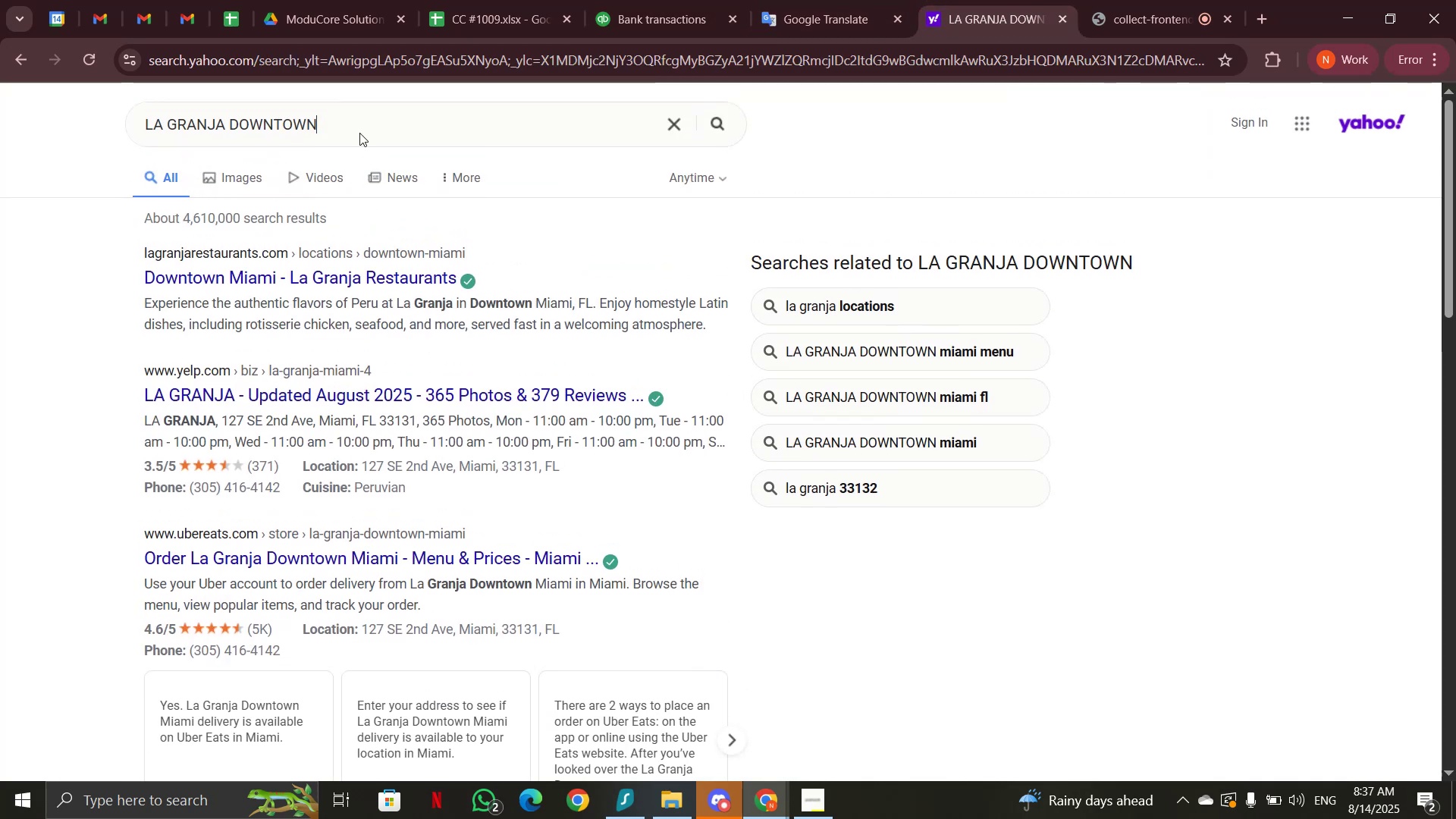 
left_click_drag(start_coordinate=[356, 107], to_coordinate=[120, 111])
 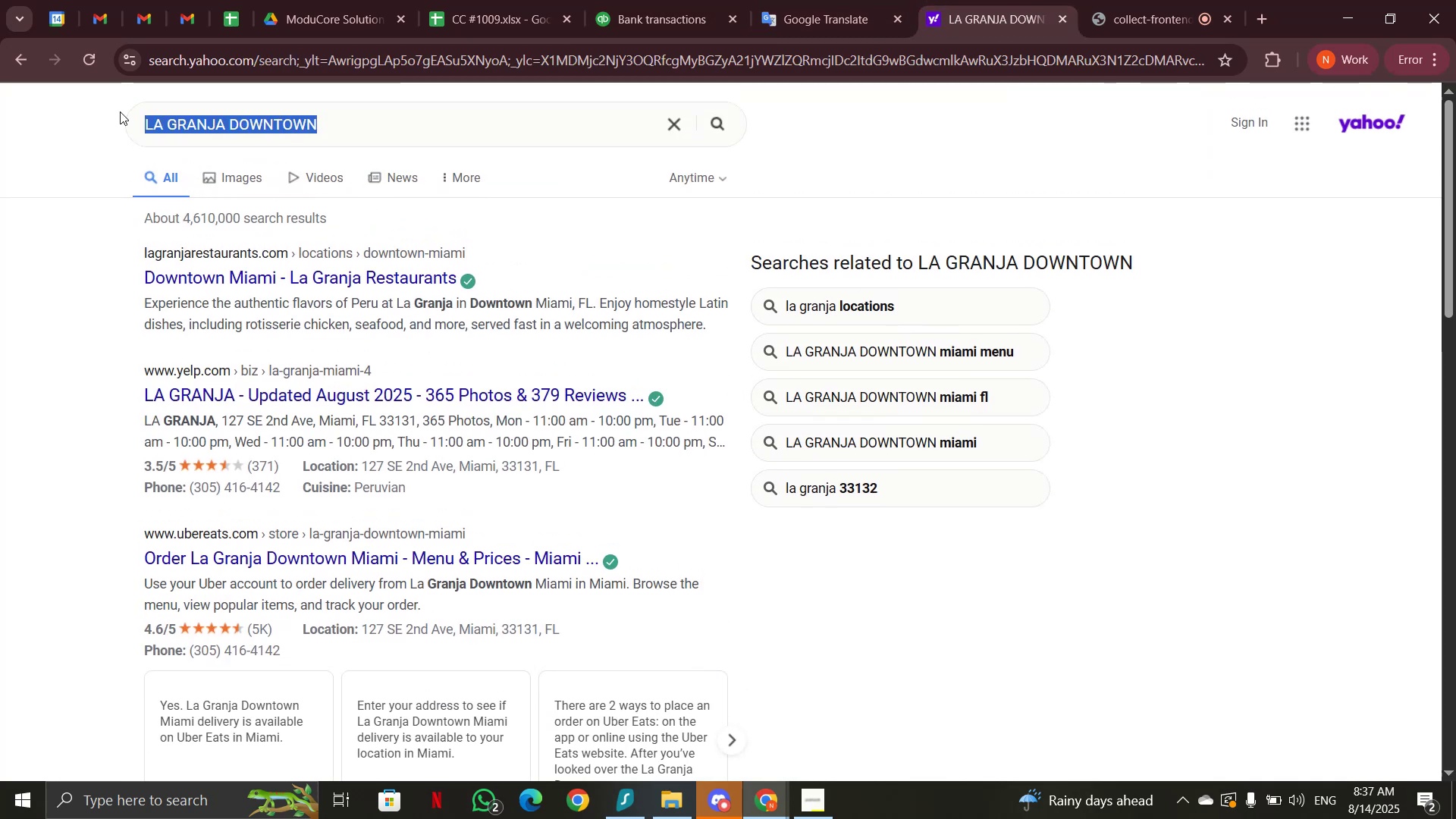 
key(Control+V)
 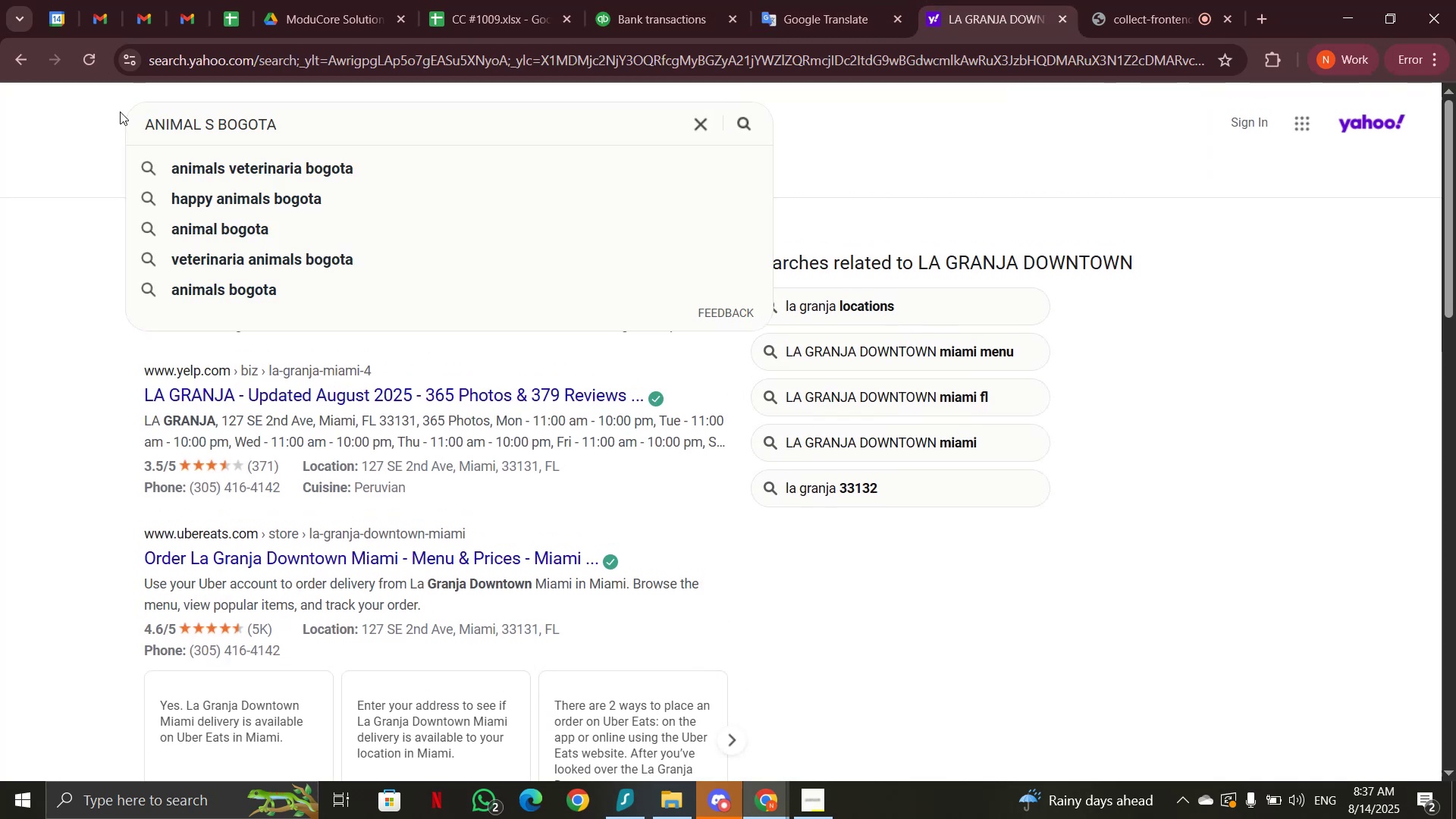 
key(Enter)
 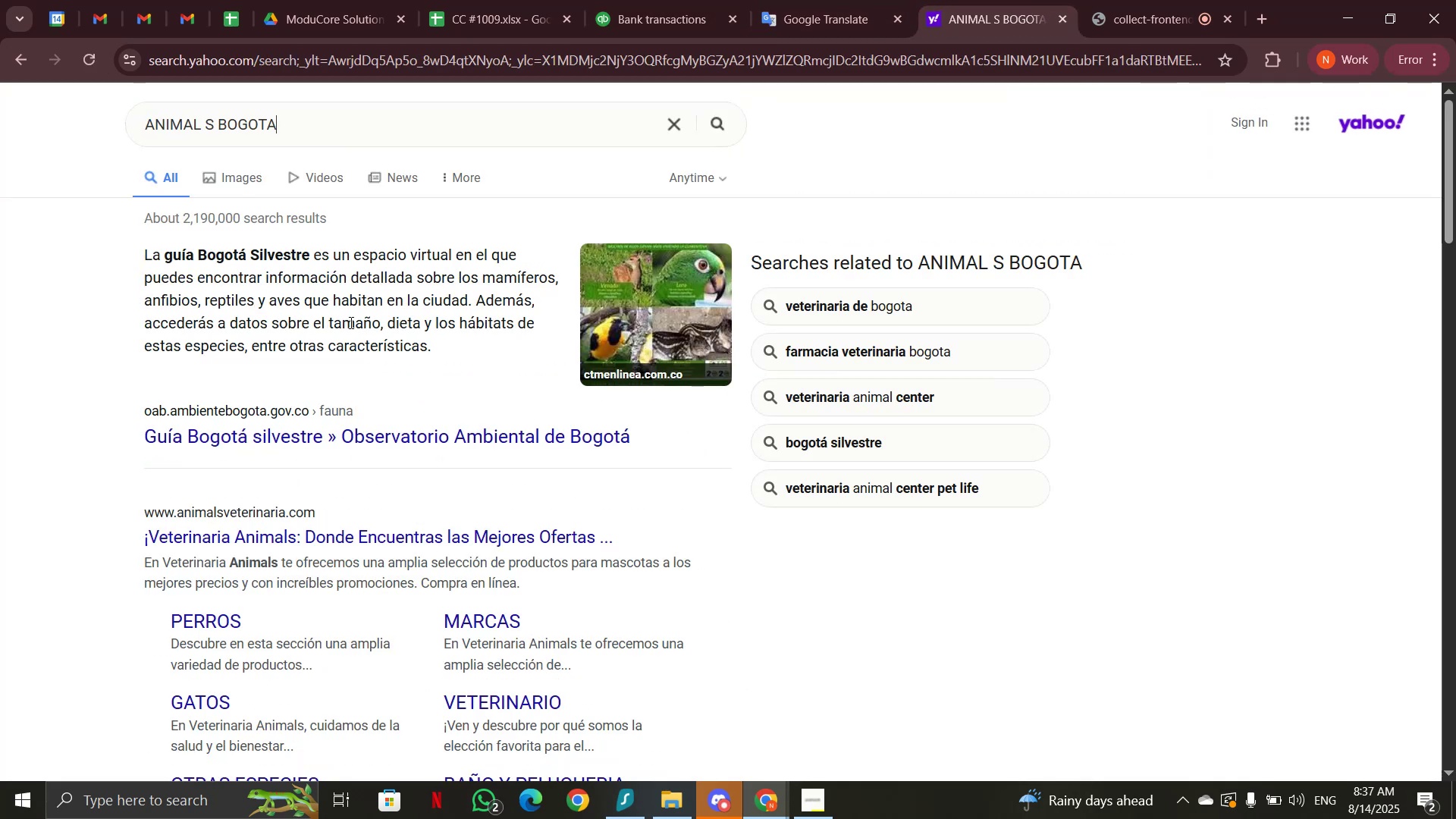 
wait(8.34)
 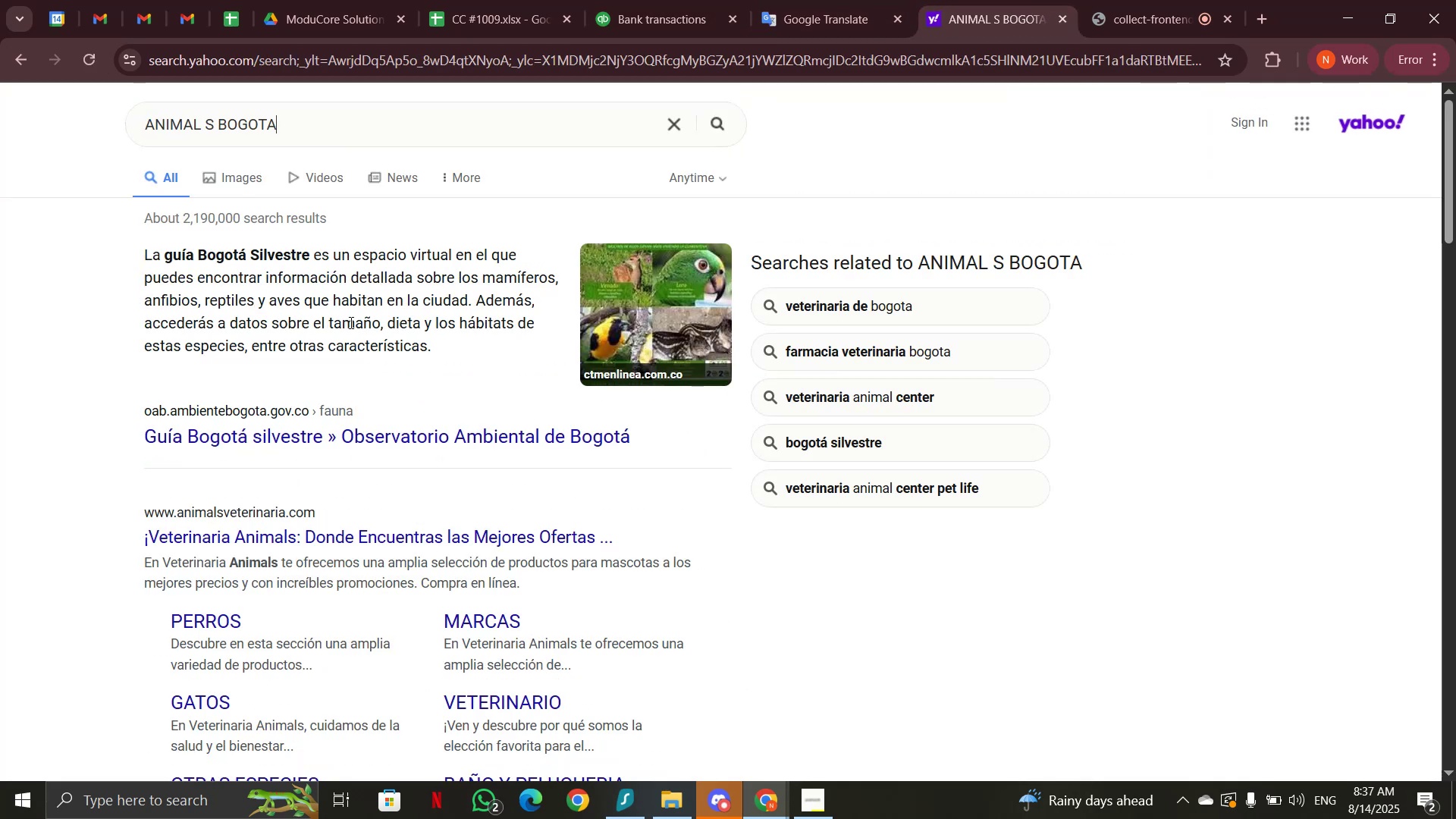 
left_click_drag(start_coordinate=[520, 581], to_coordinate=[142, 570])
 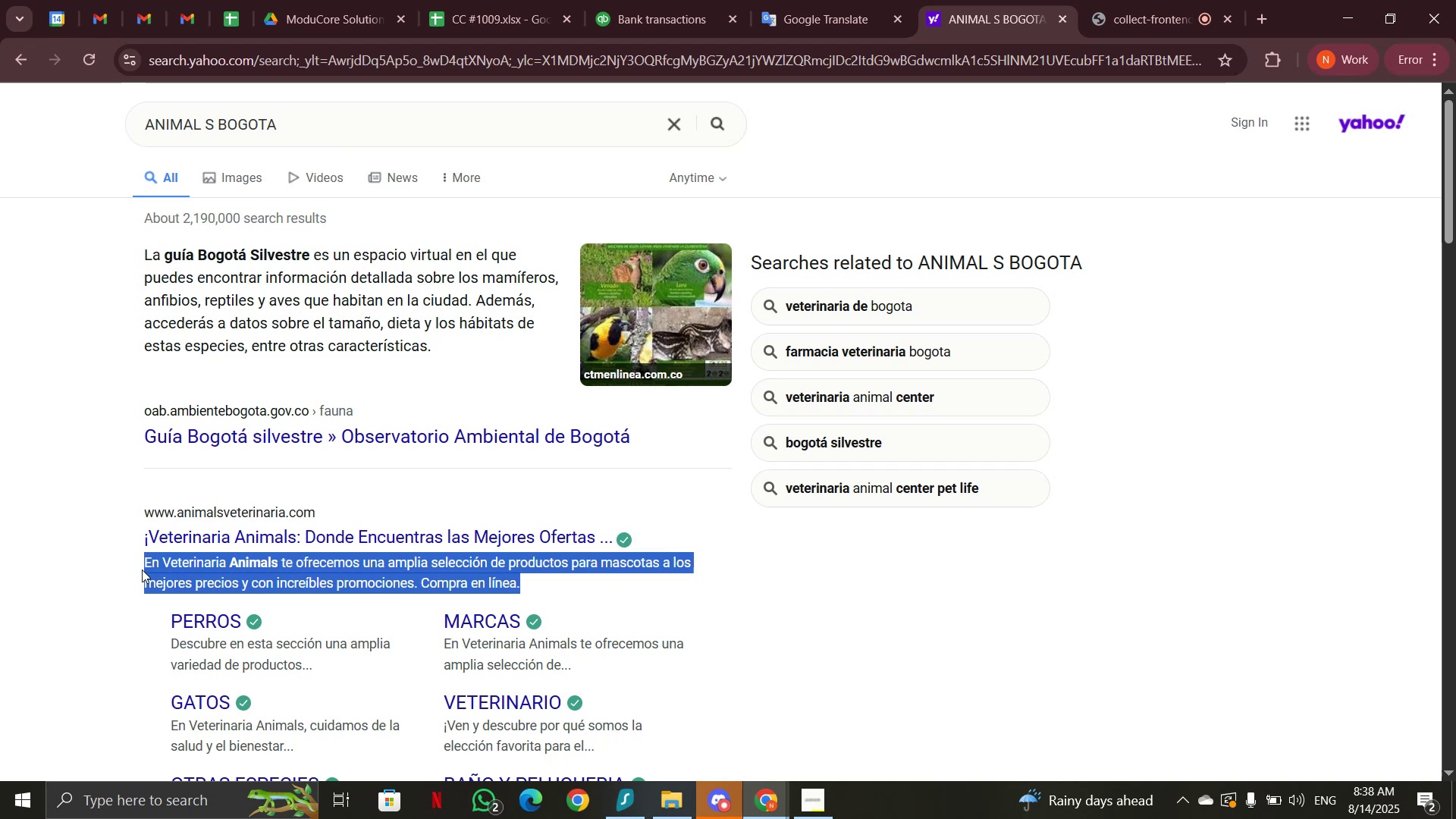 
key(Control+C)
 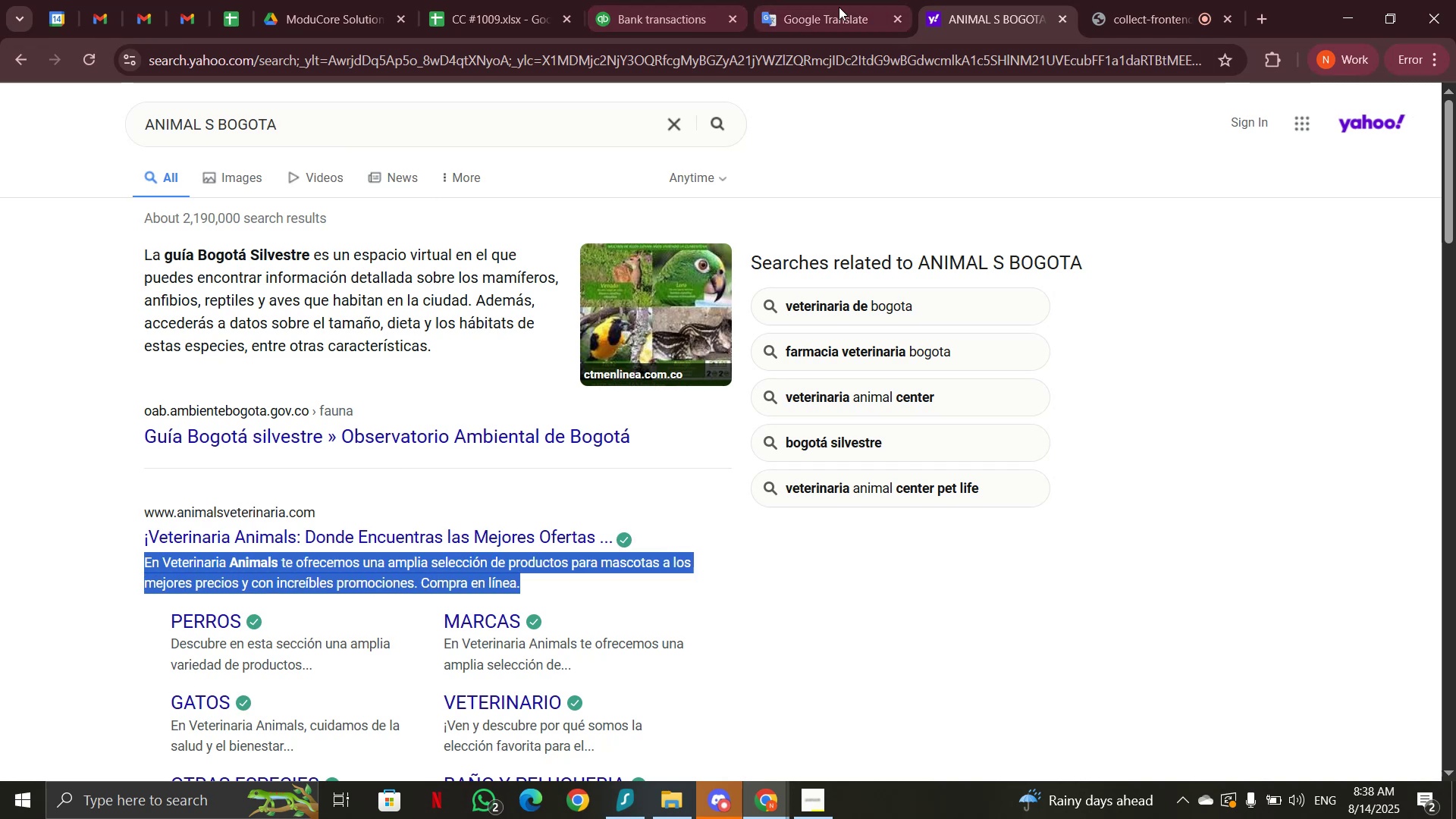 
left_click([848, 12])
 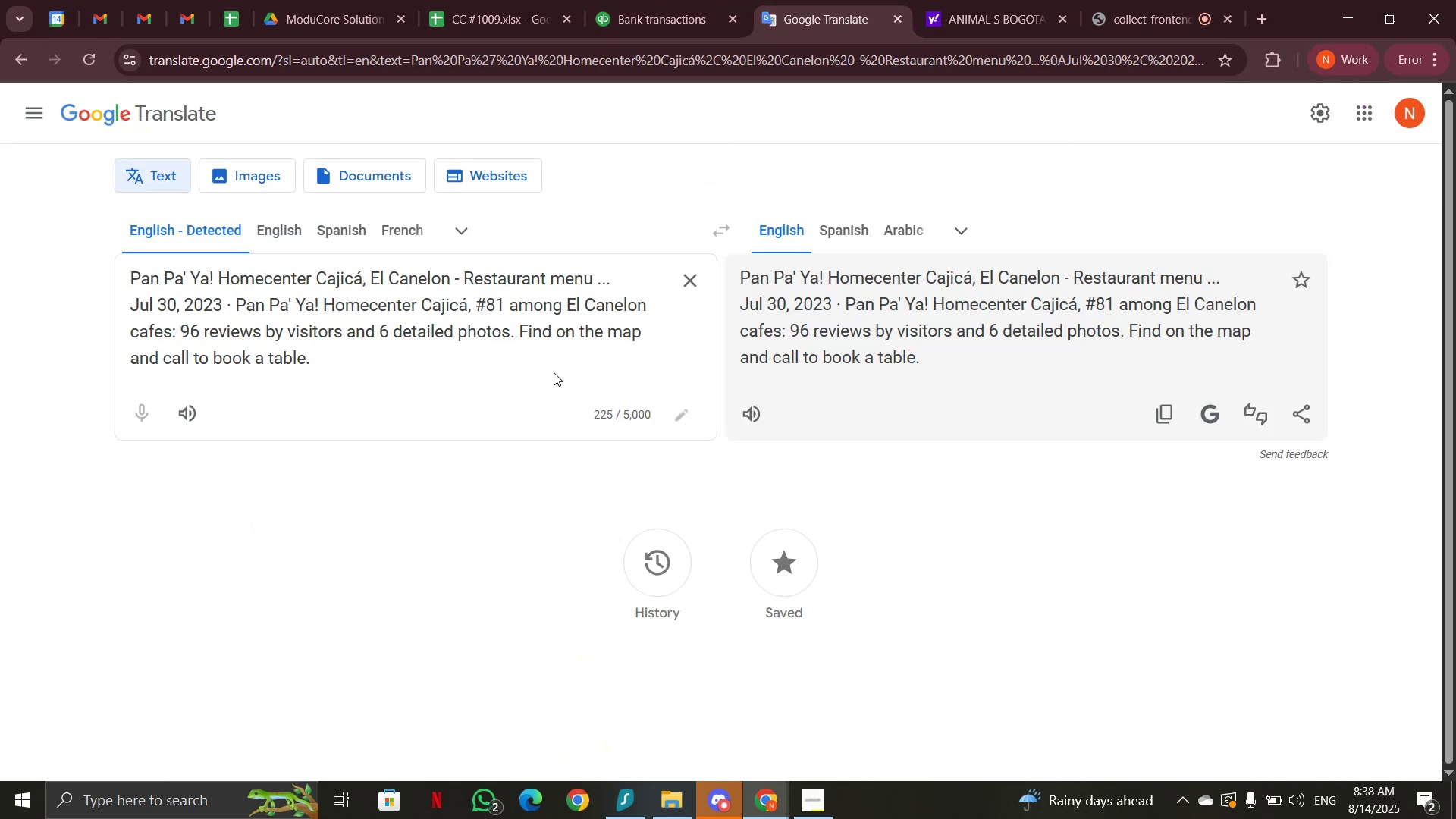 
left_click_drag(start_coordinate=[432, 369], to_coordinate=[125, 281])
 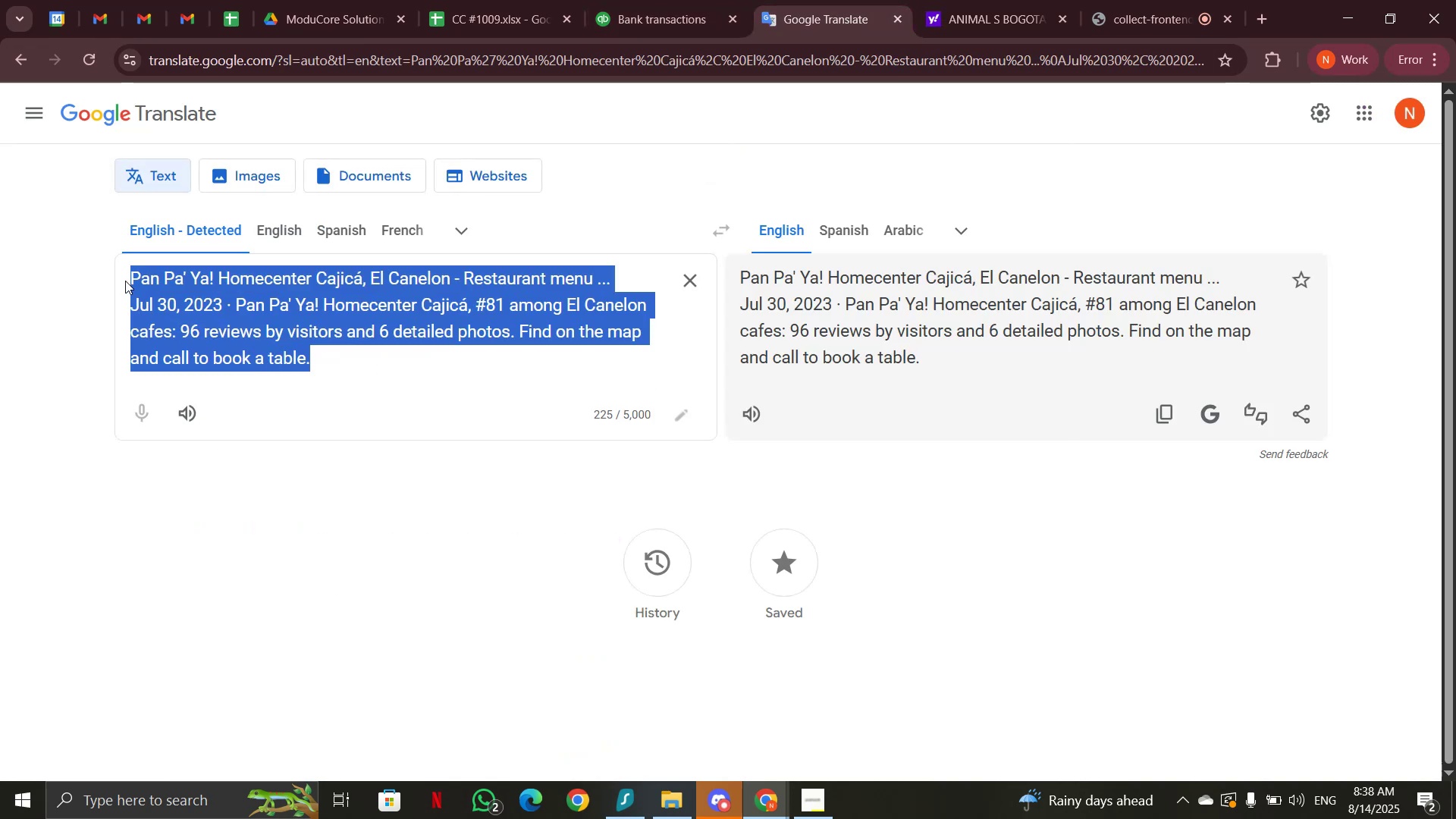 
key(Control+V)
 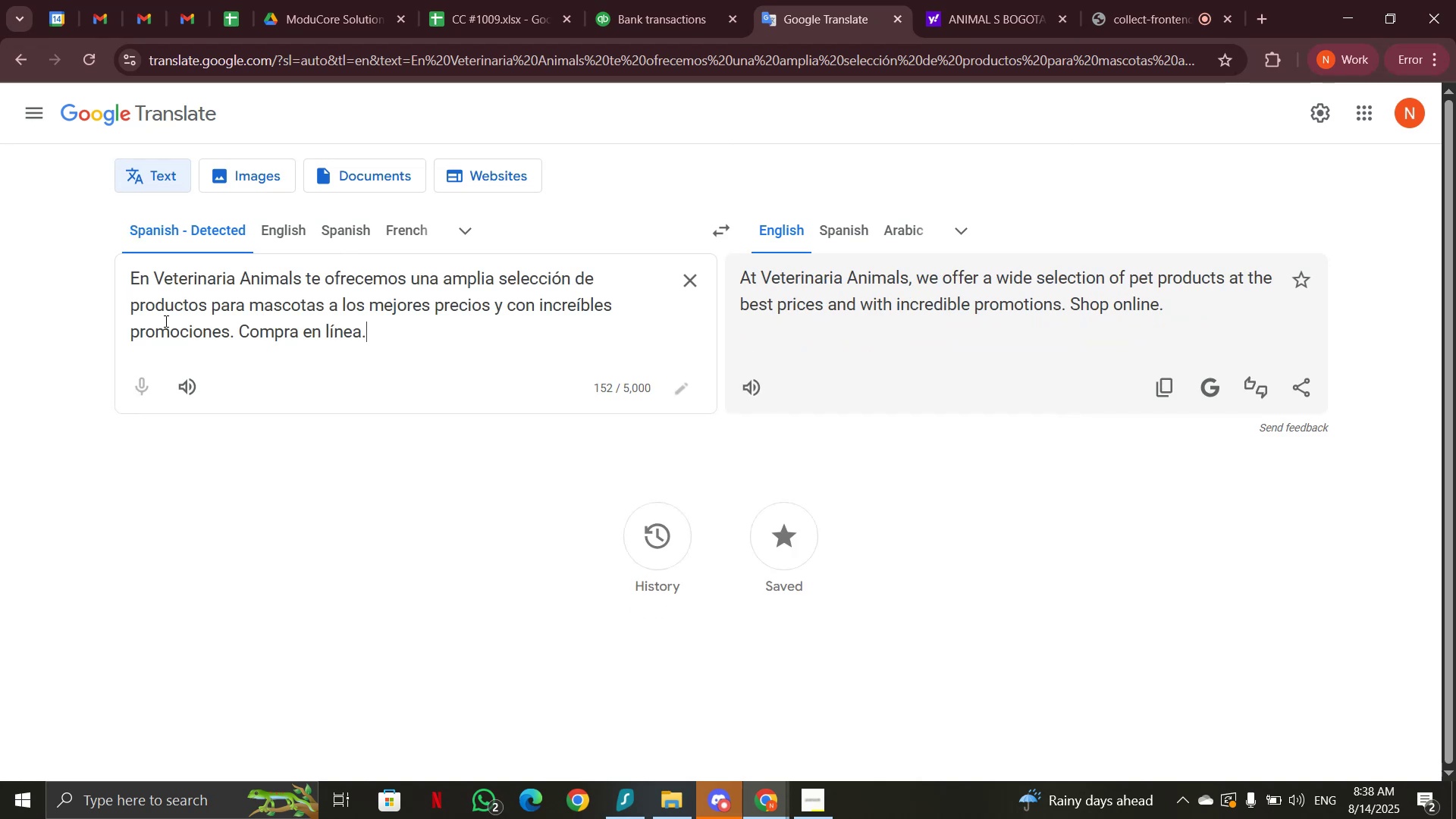 
mouse_move([636, 17])
 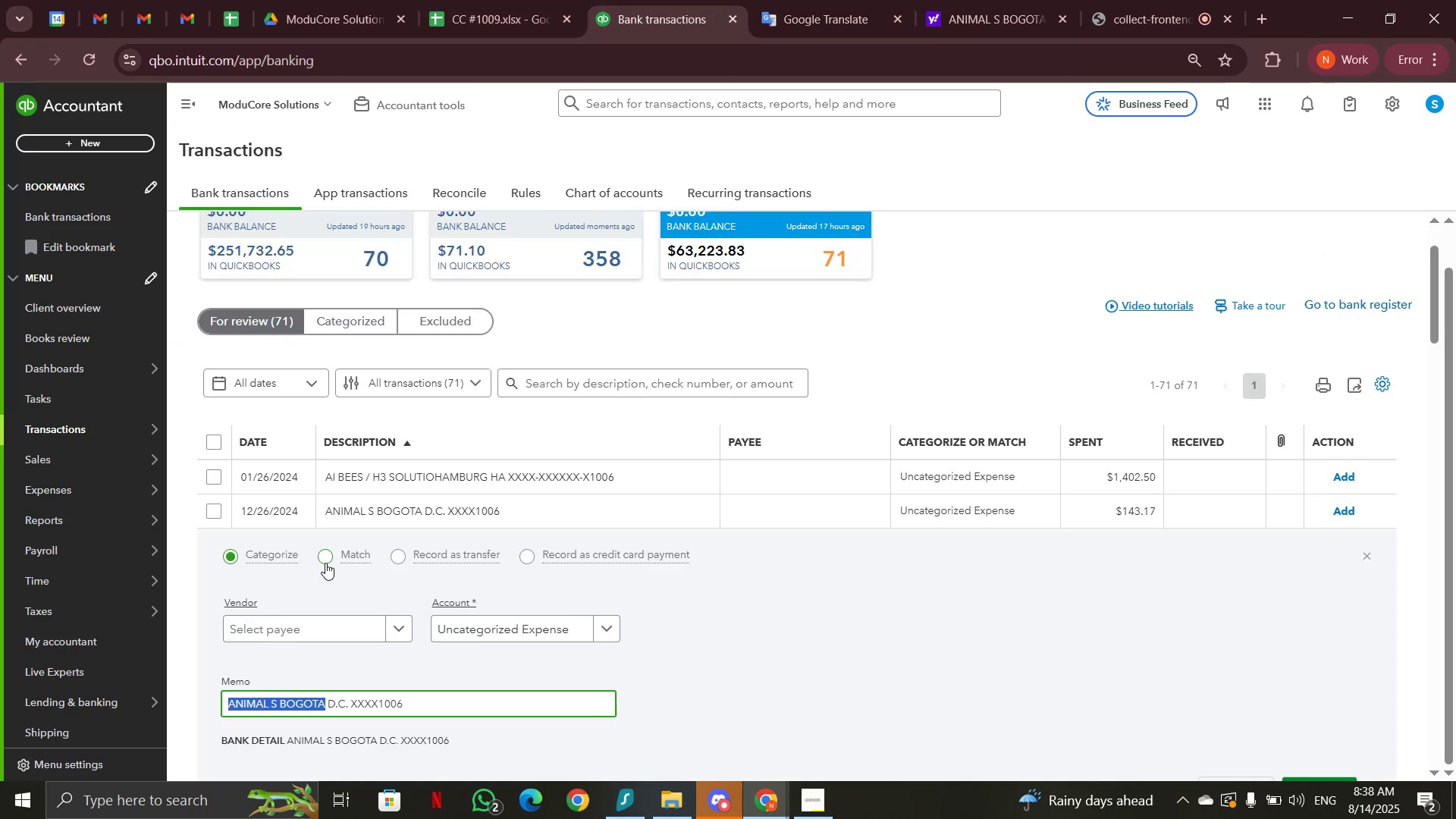 
wait(9.71)
 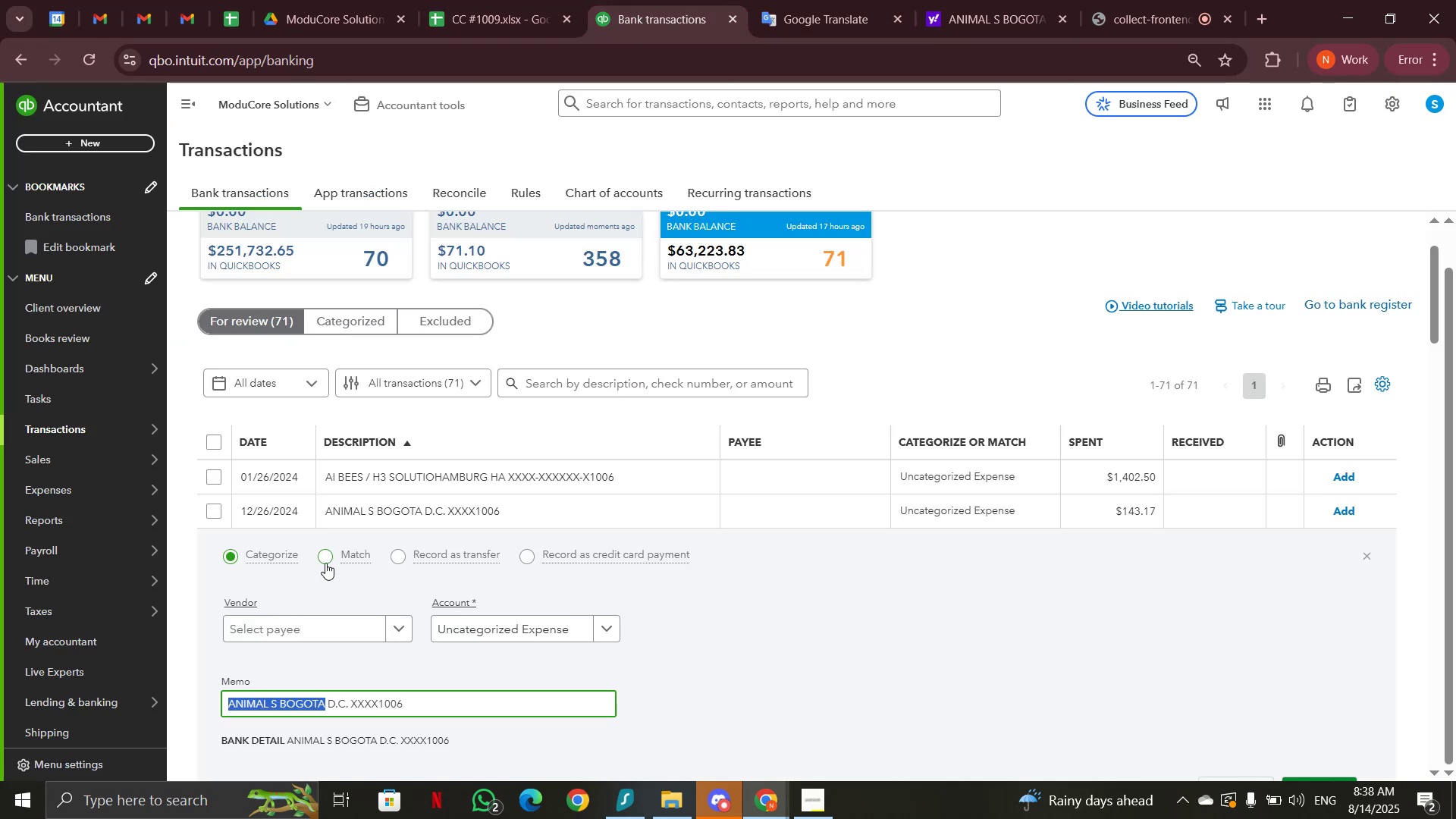 
left_click([611, 629])
 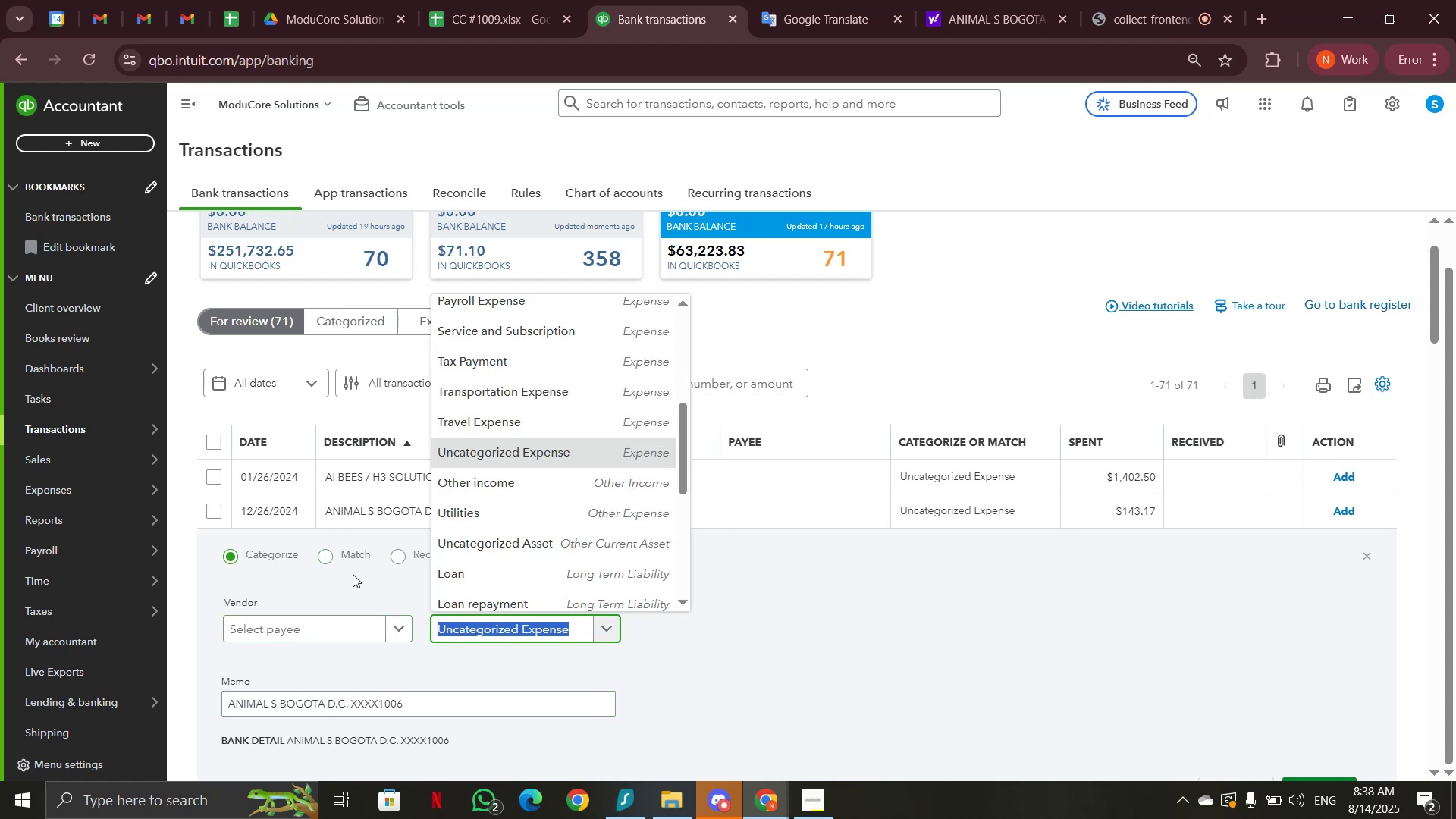 
type(misc)
 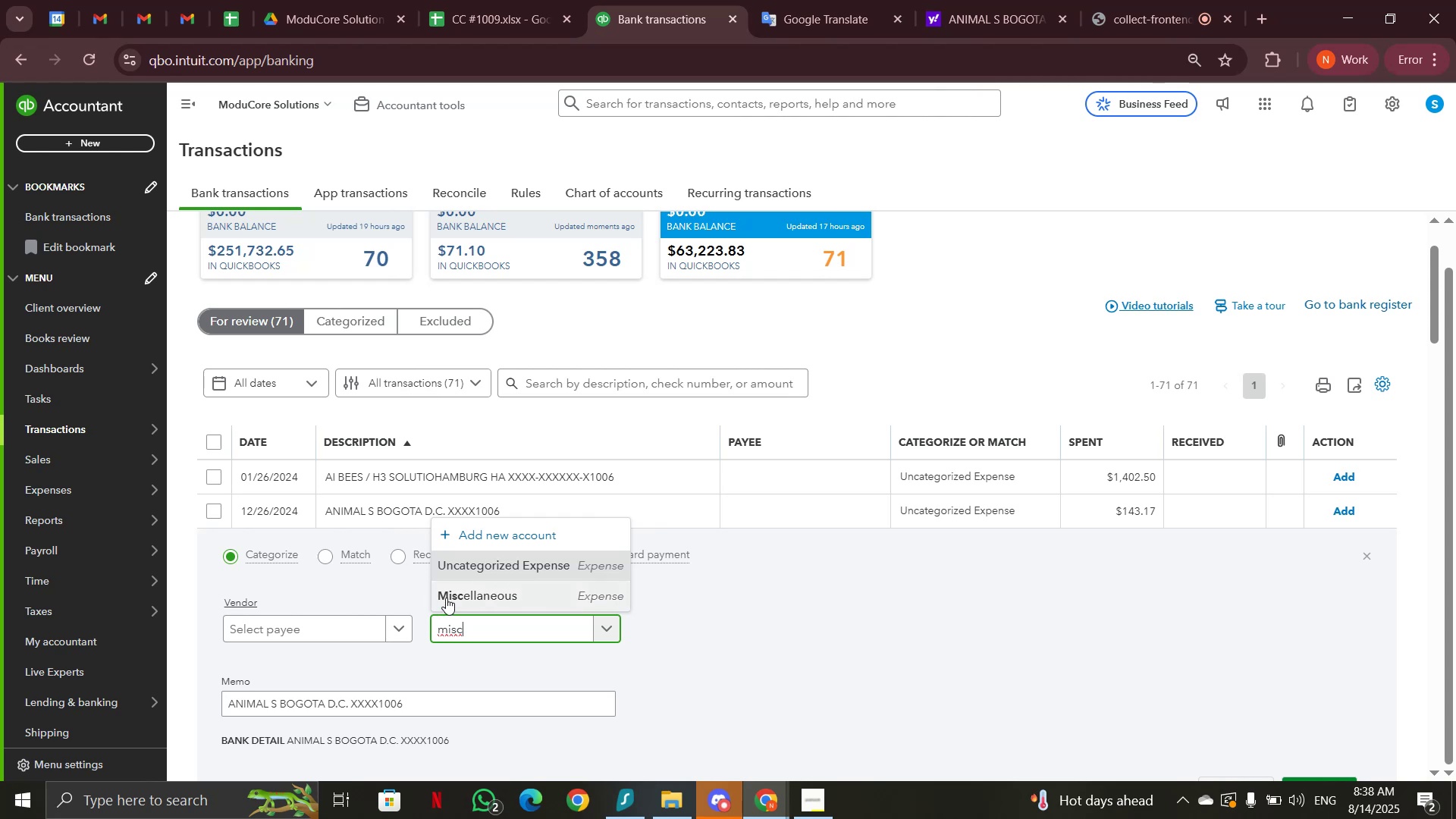 
left_click([446, 598])
 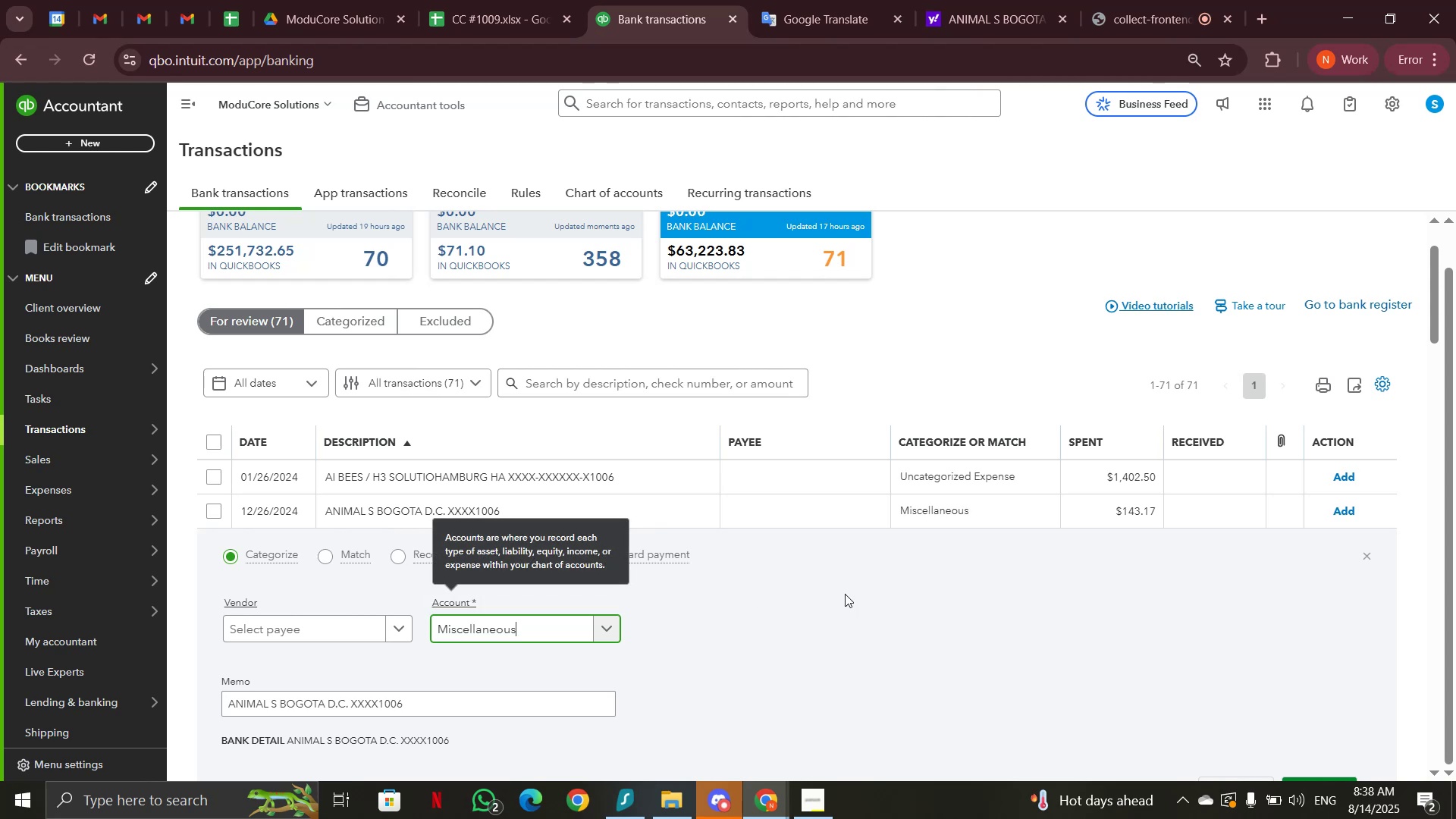 
scroll: coordinate [845, 594], scroll_direction: down, amount: 1.0
 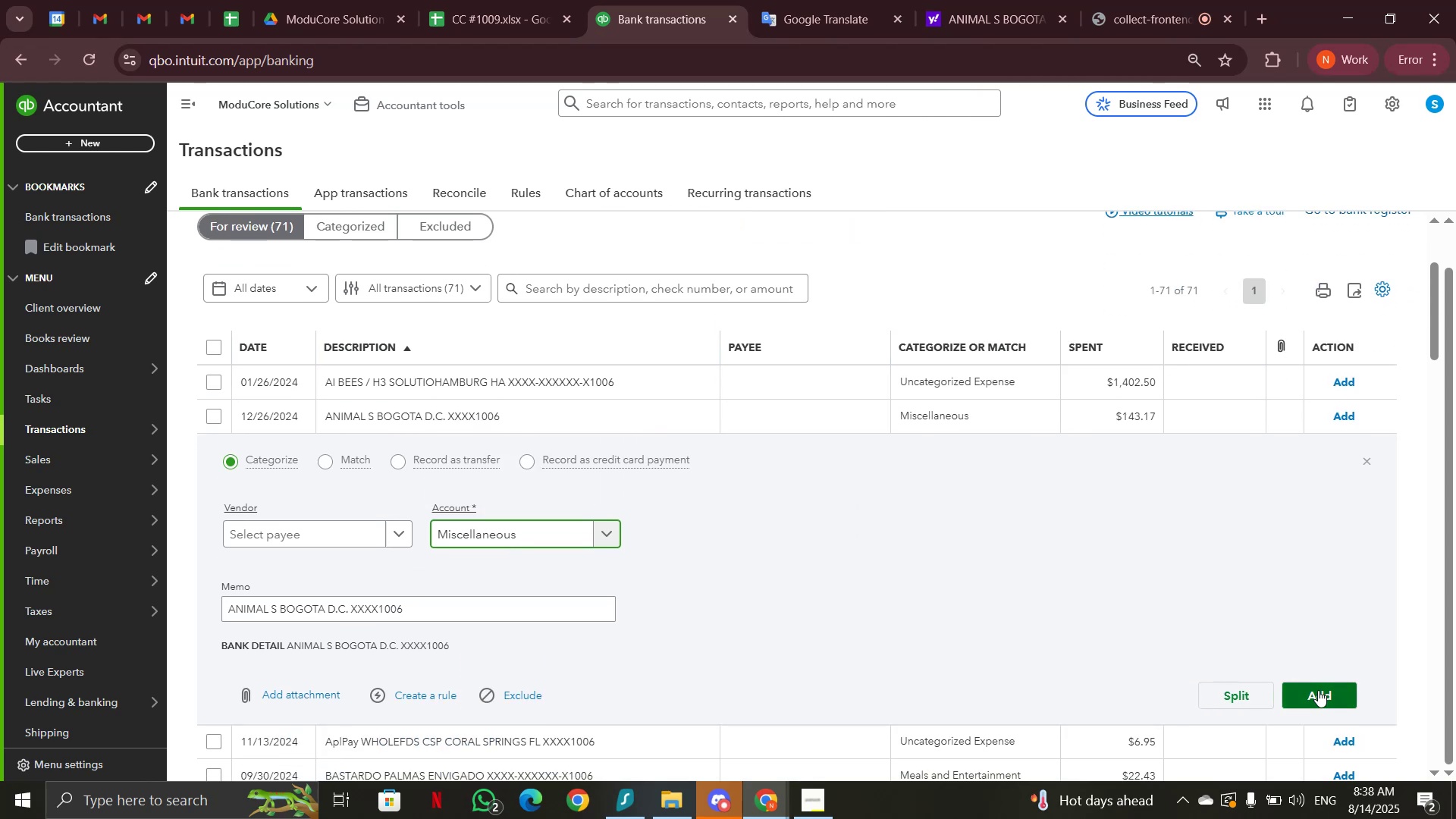 
left_click([1318, 690])
 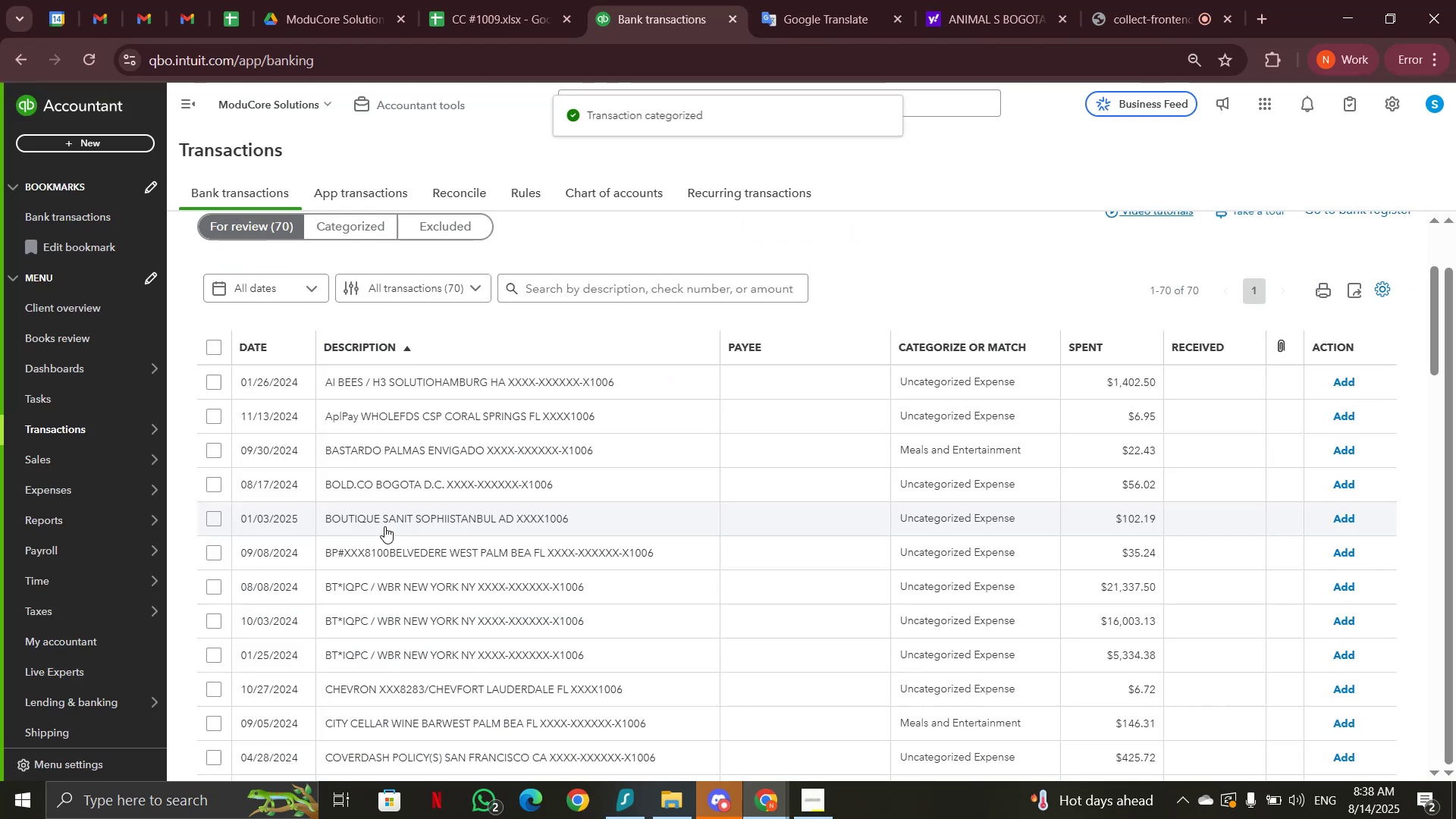 
scroll: coordinate [390, 571], scroll_direction: down, amount: 11.0
 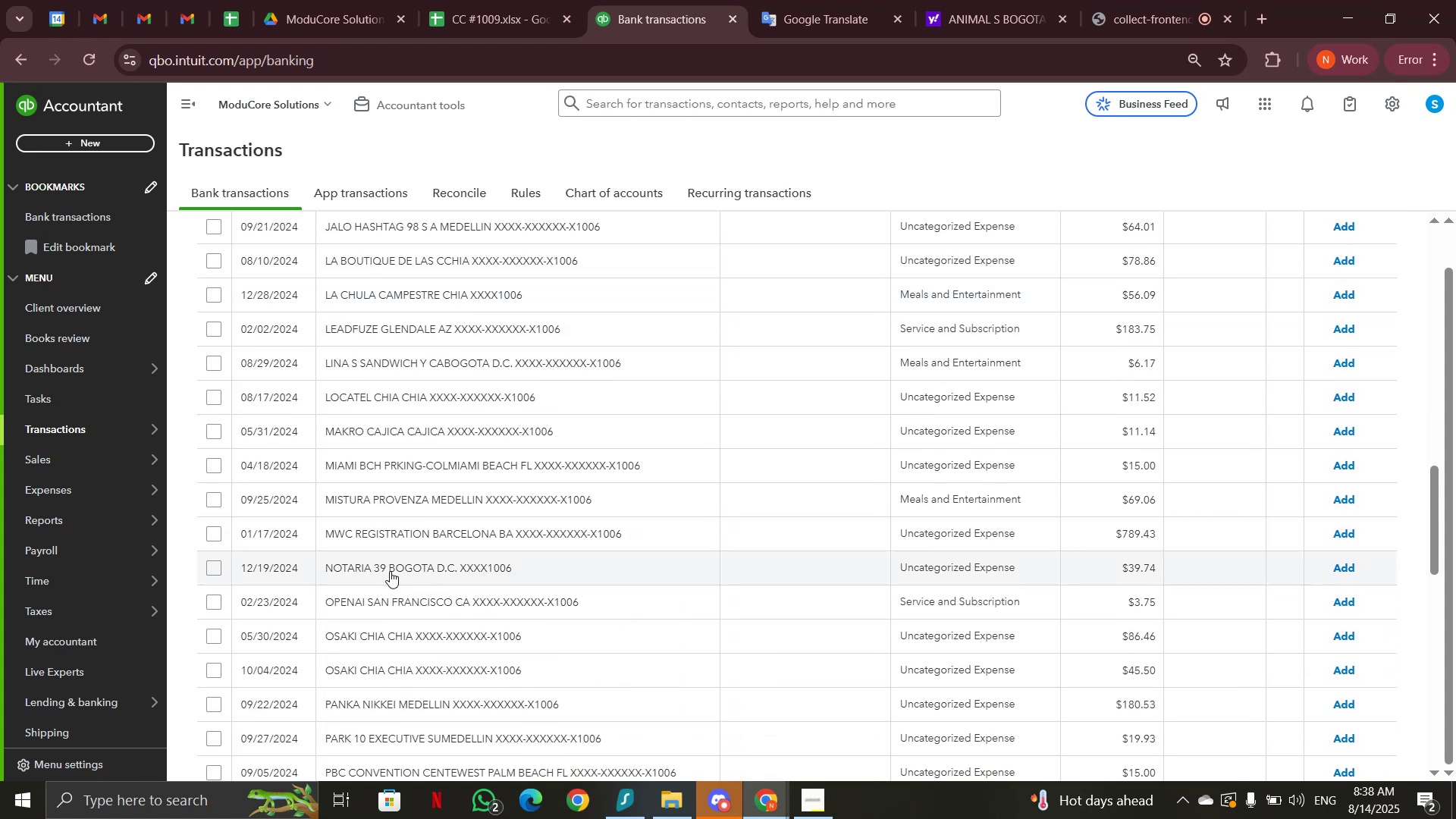 
left_click([392, 598])
 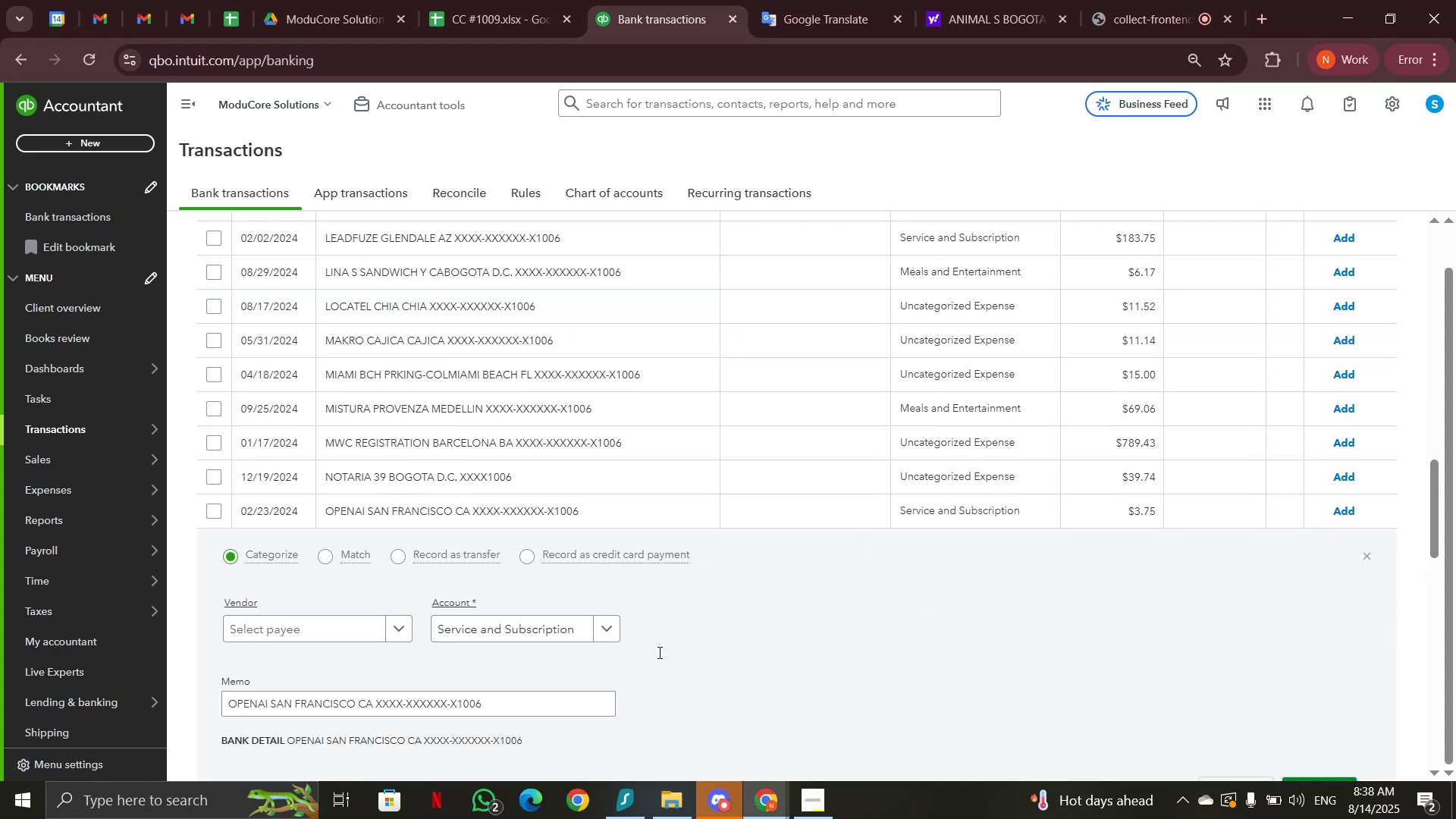 
scroll: coordinate [1112, 678], scroll_direction: down, amount: 2.0
 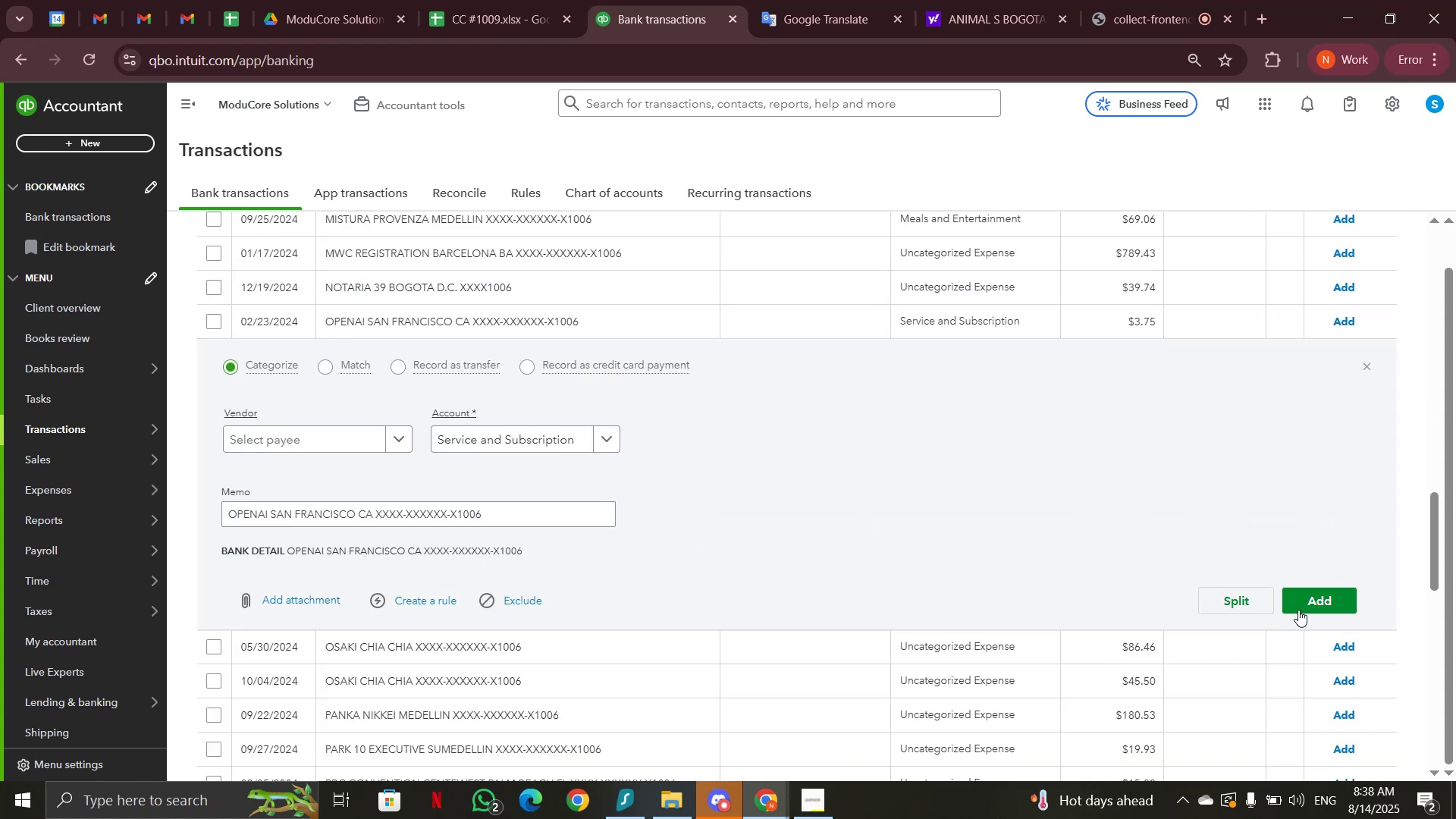 
left_click([1310, 595])
 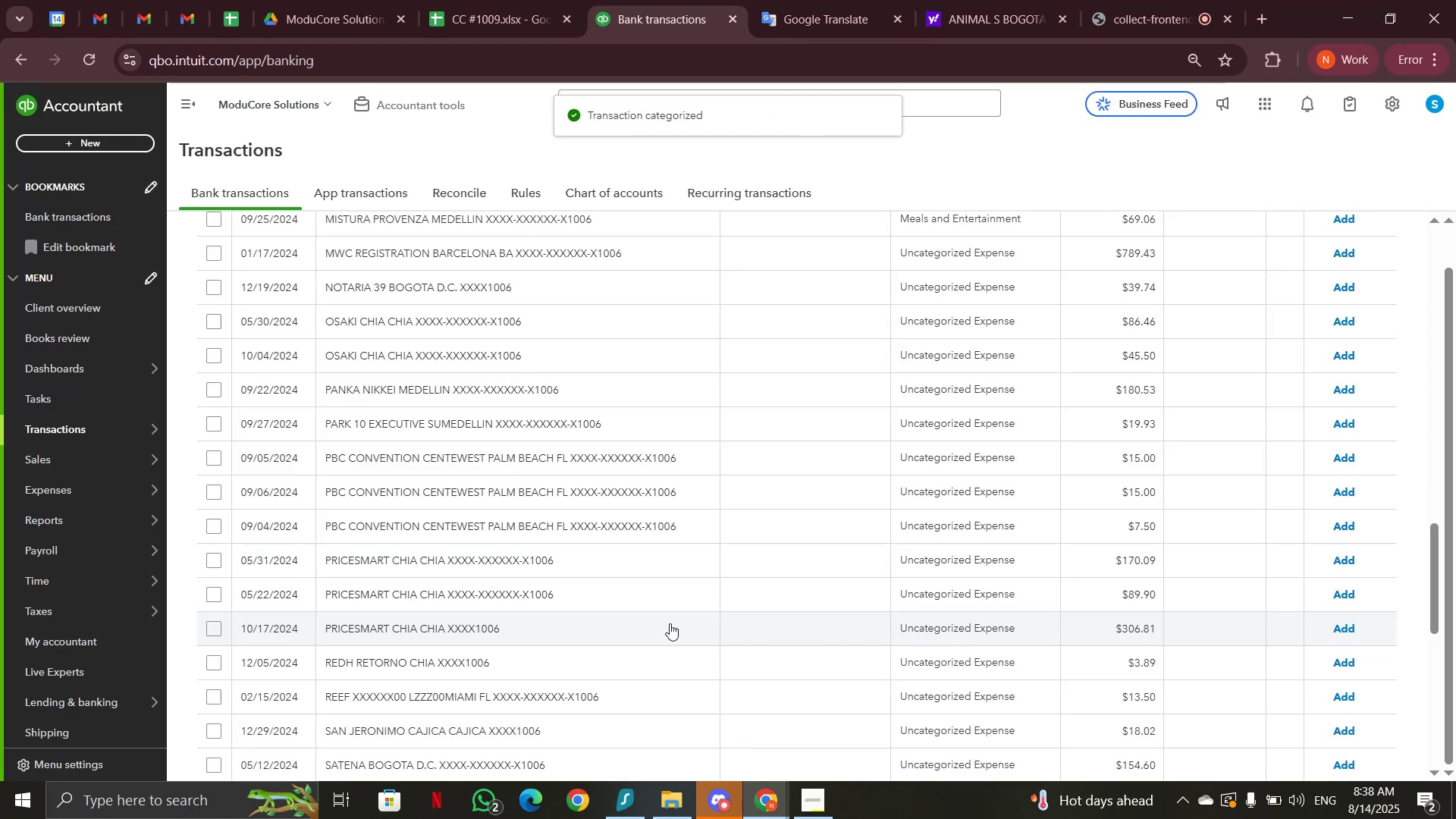 
left_click([367, 564])
 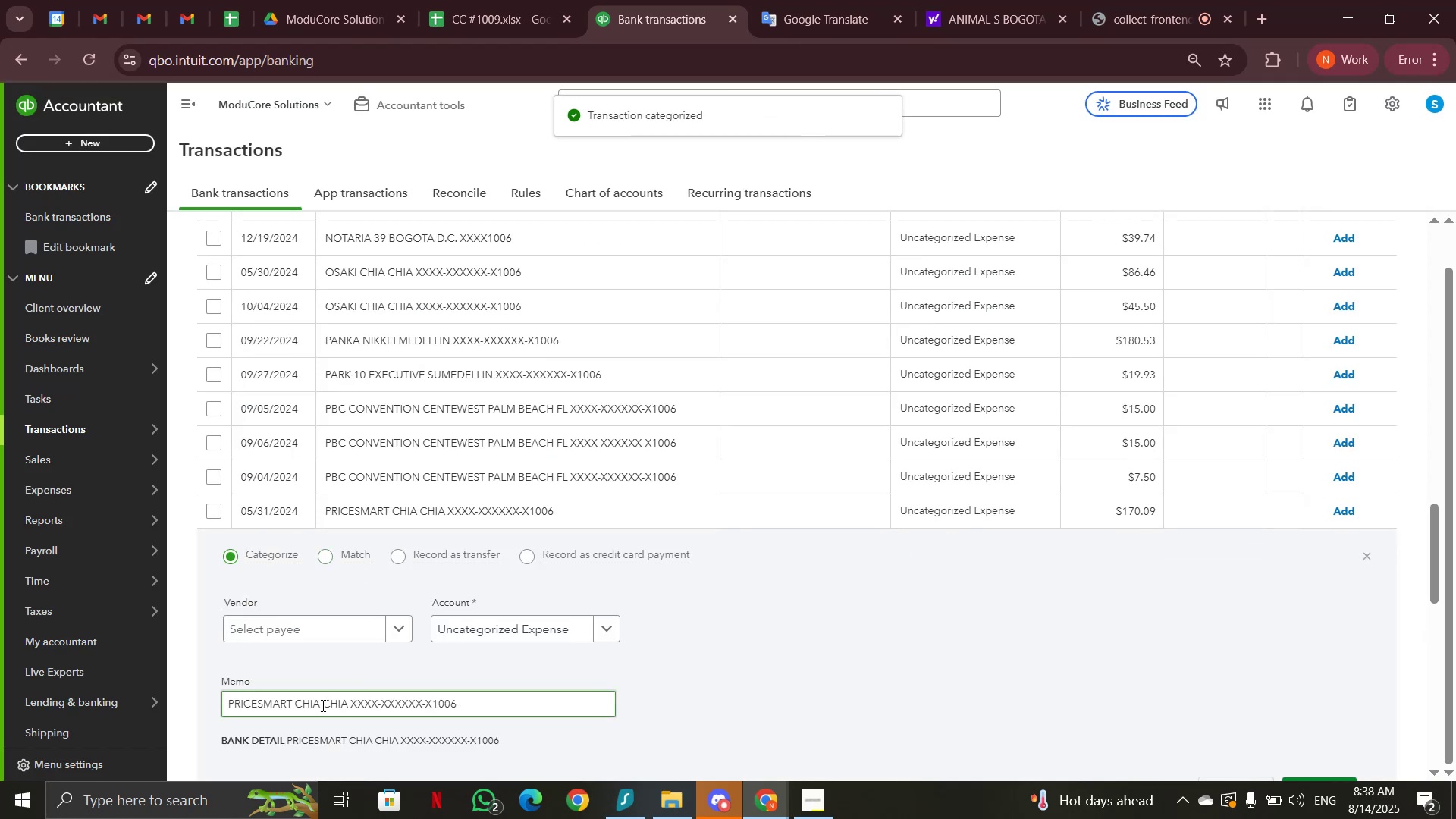 
left_click_drag(start_coordinate=[348, 703], to_coordinate=[196, 704])
 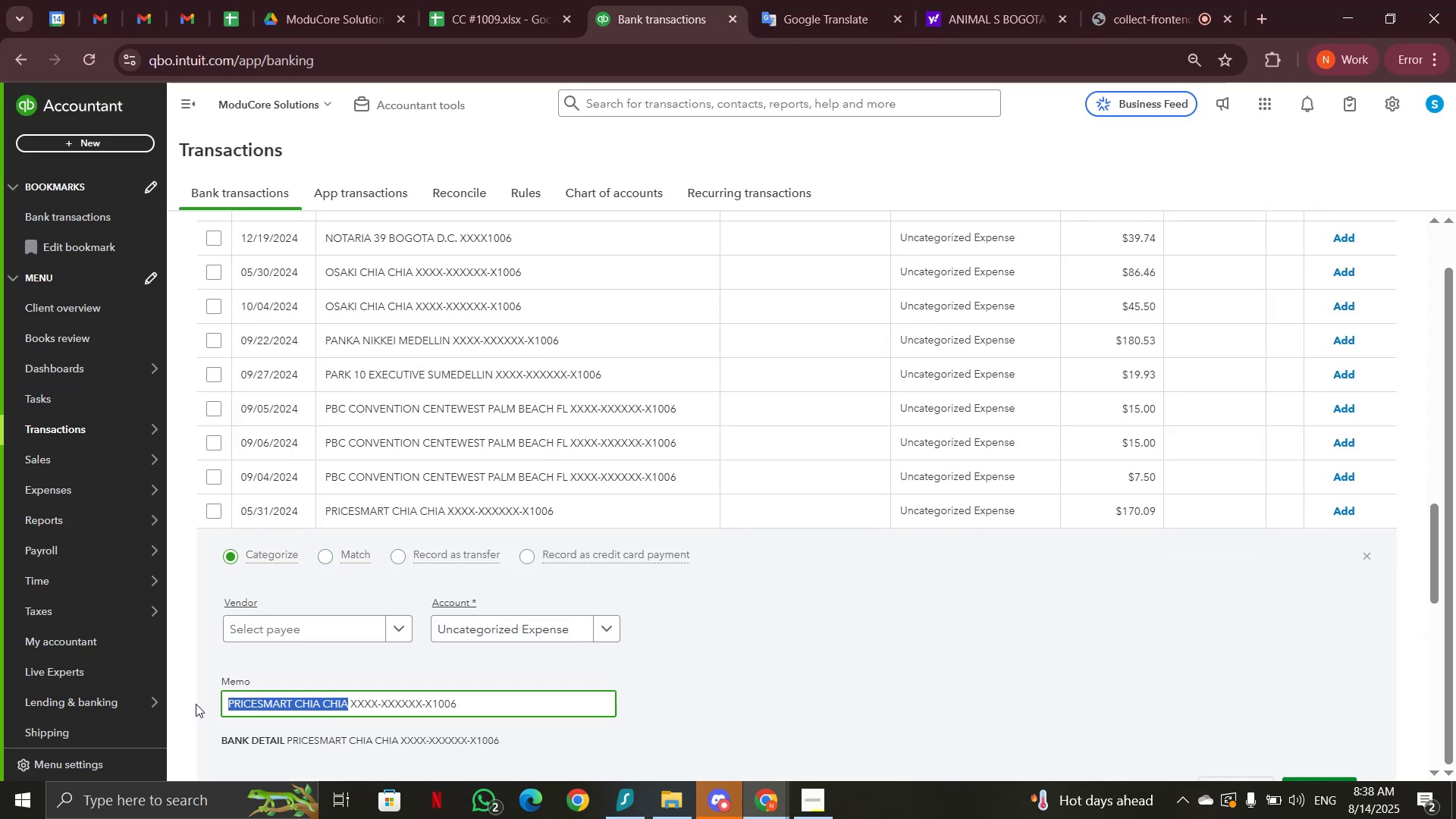 
key(Control+C)
 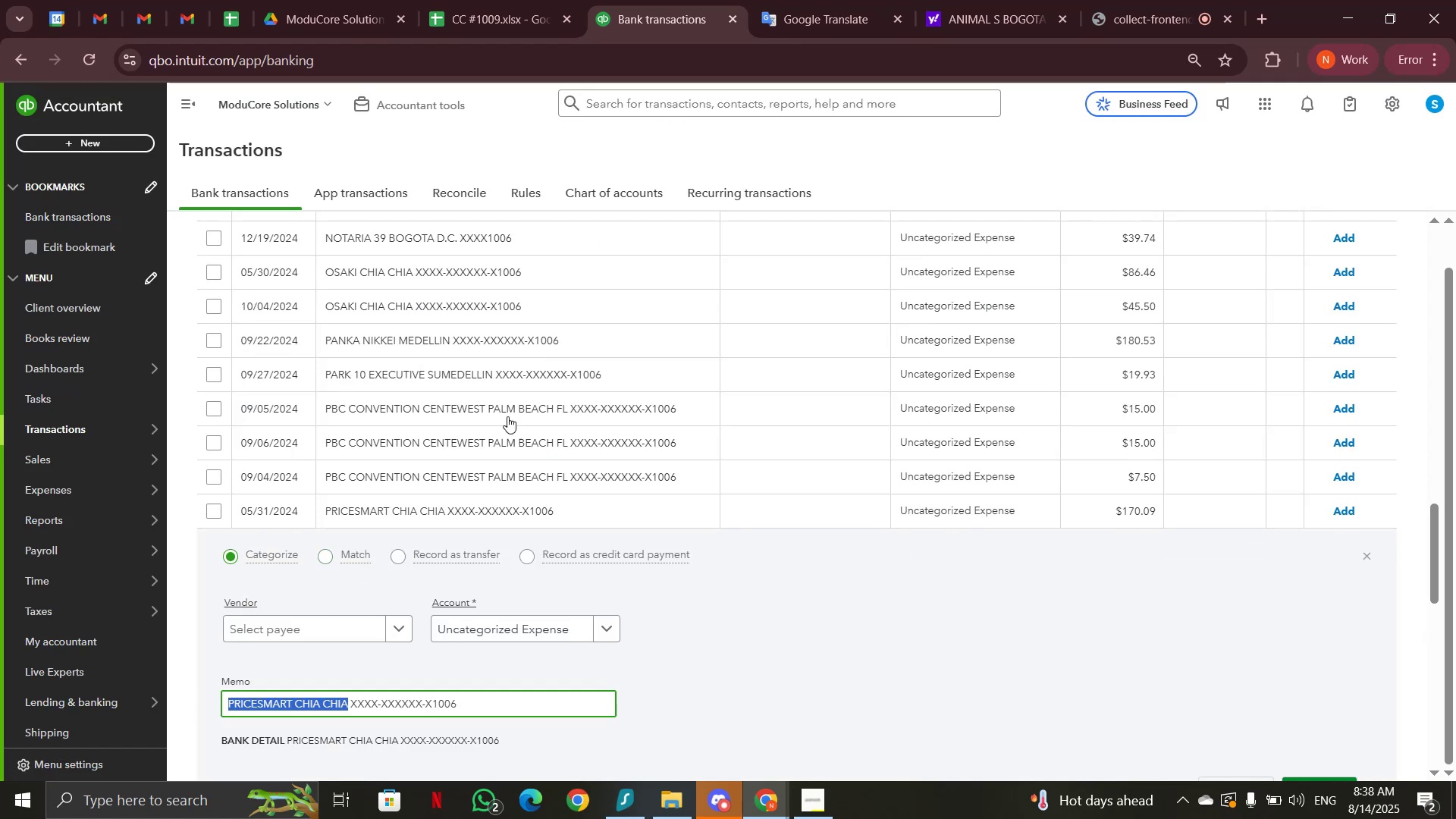 
scroll: coordinate [549, 388], scroll_direction: up, amount: 21.0
 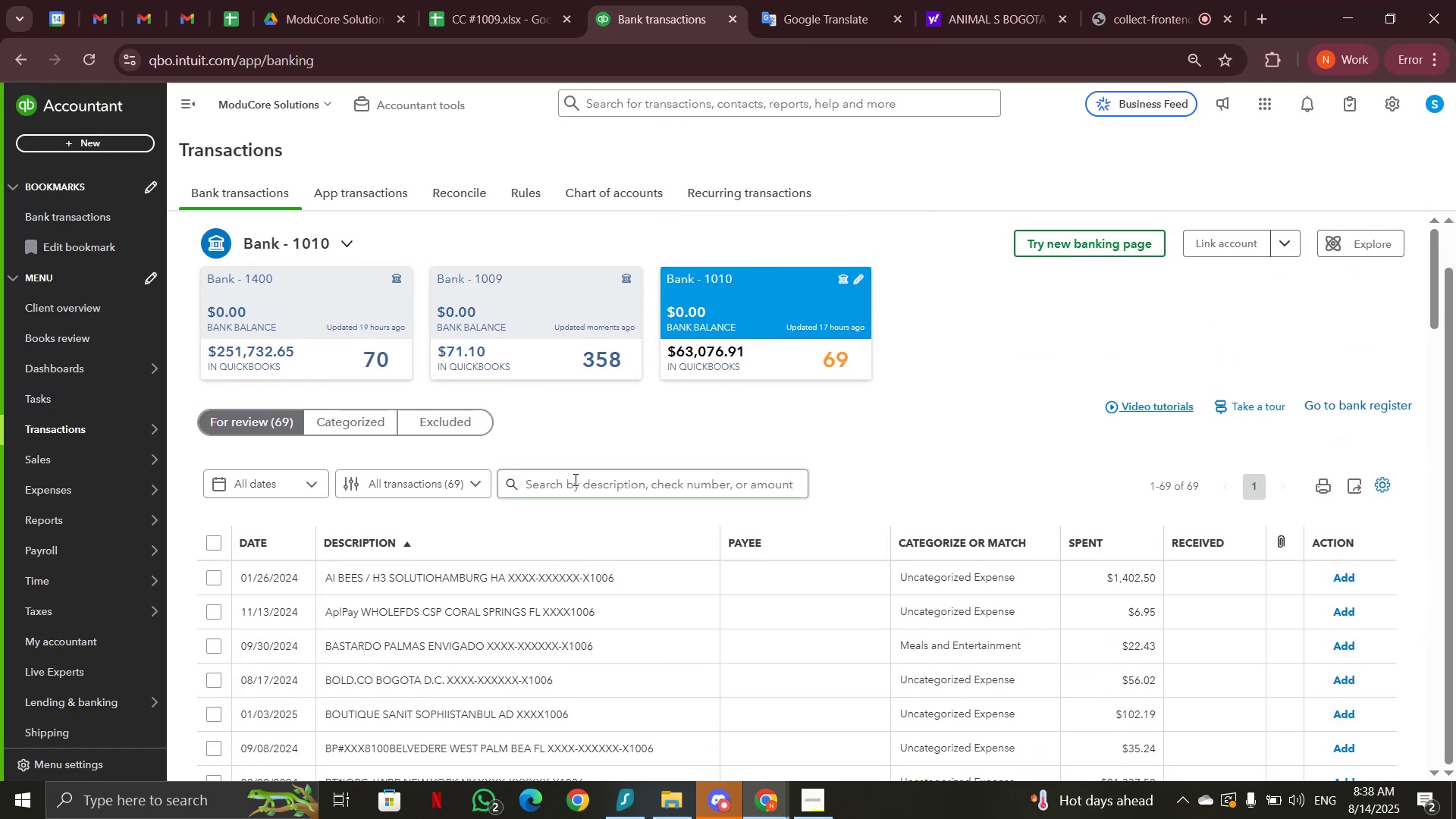 
left_click([575, 479])
 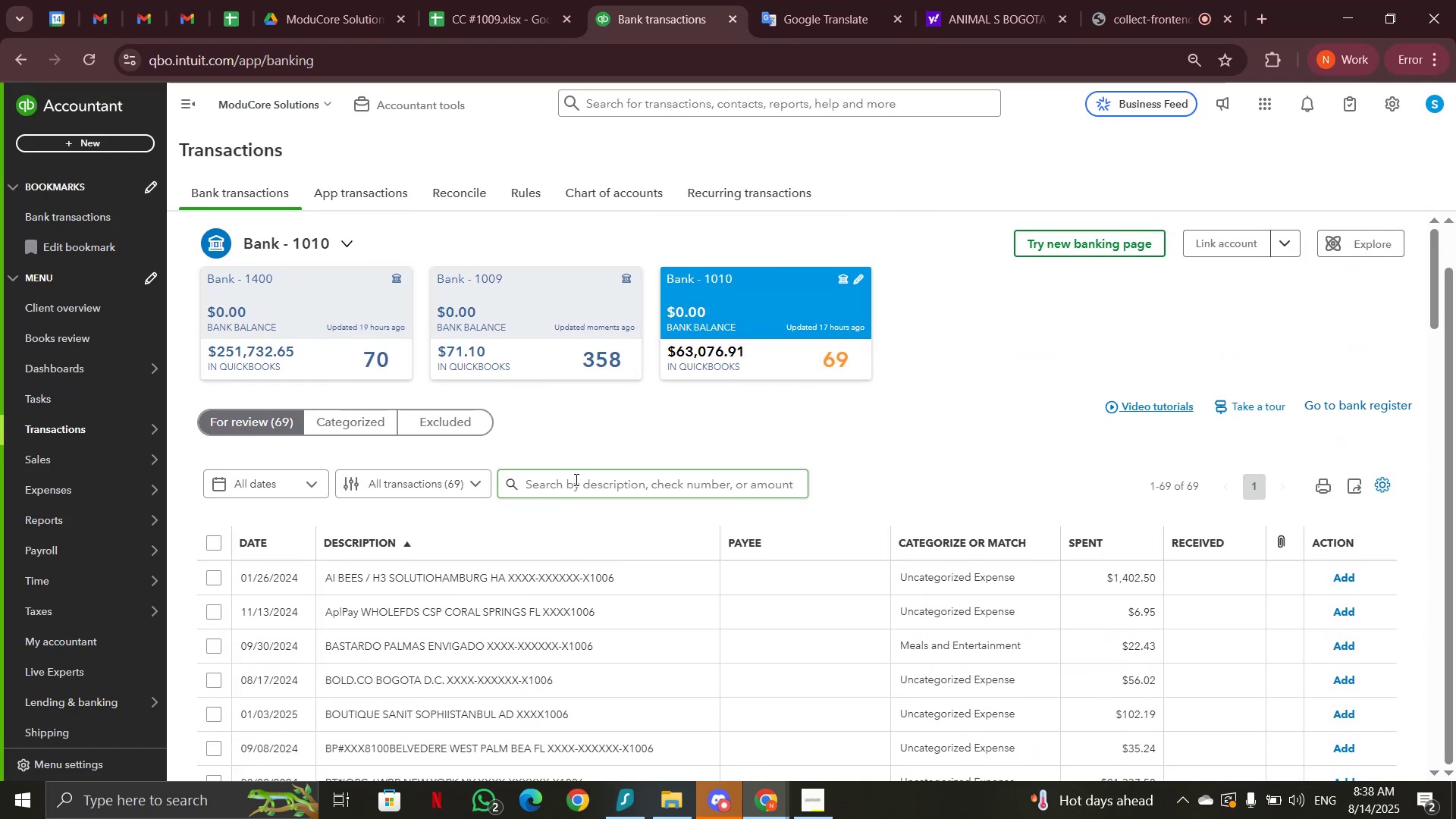 
key(Control+V)
 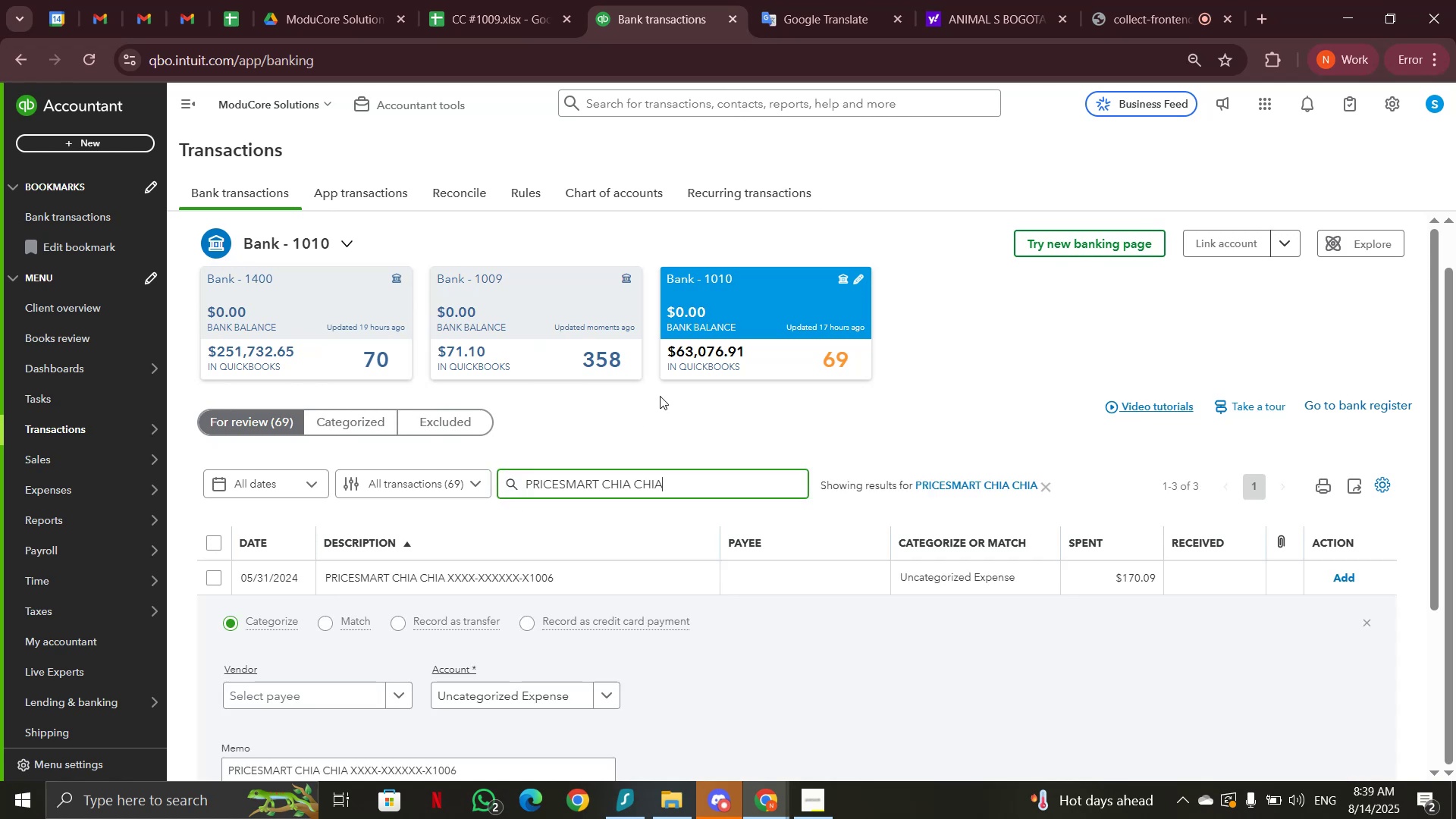 
left_click([957, 14])
 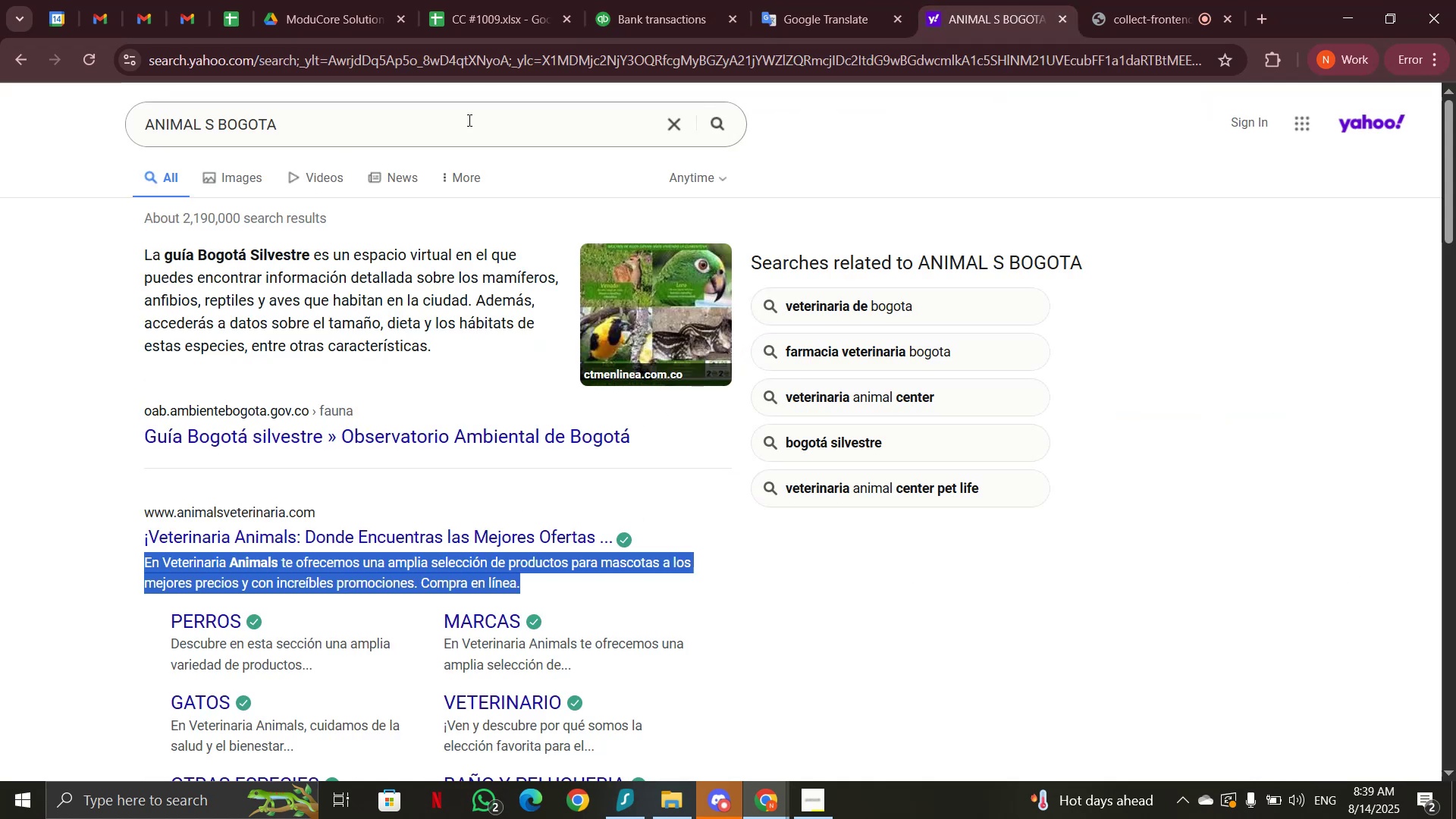 
left_click_drag(start_coordinate=[397, 120], to_coordinate=[66, 125])
 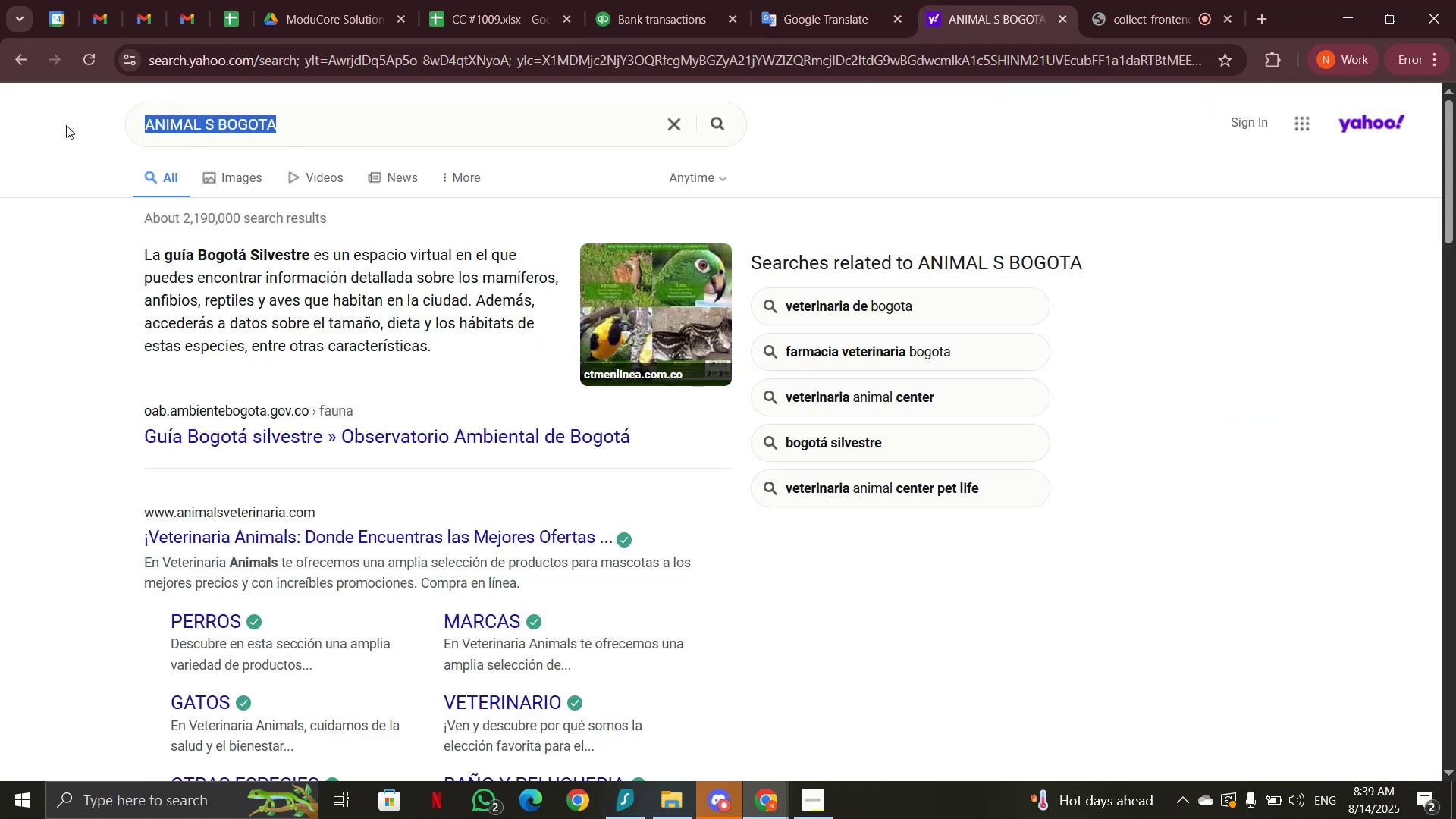 
key(Control+V)
 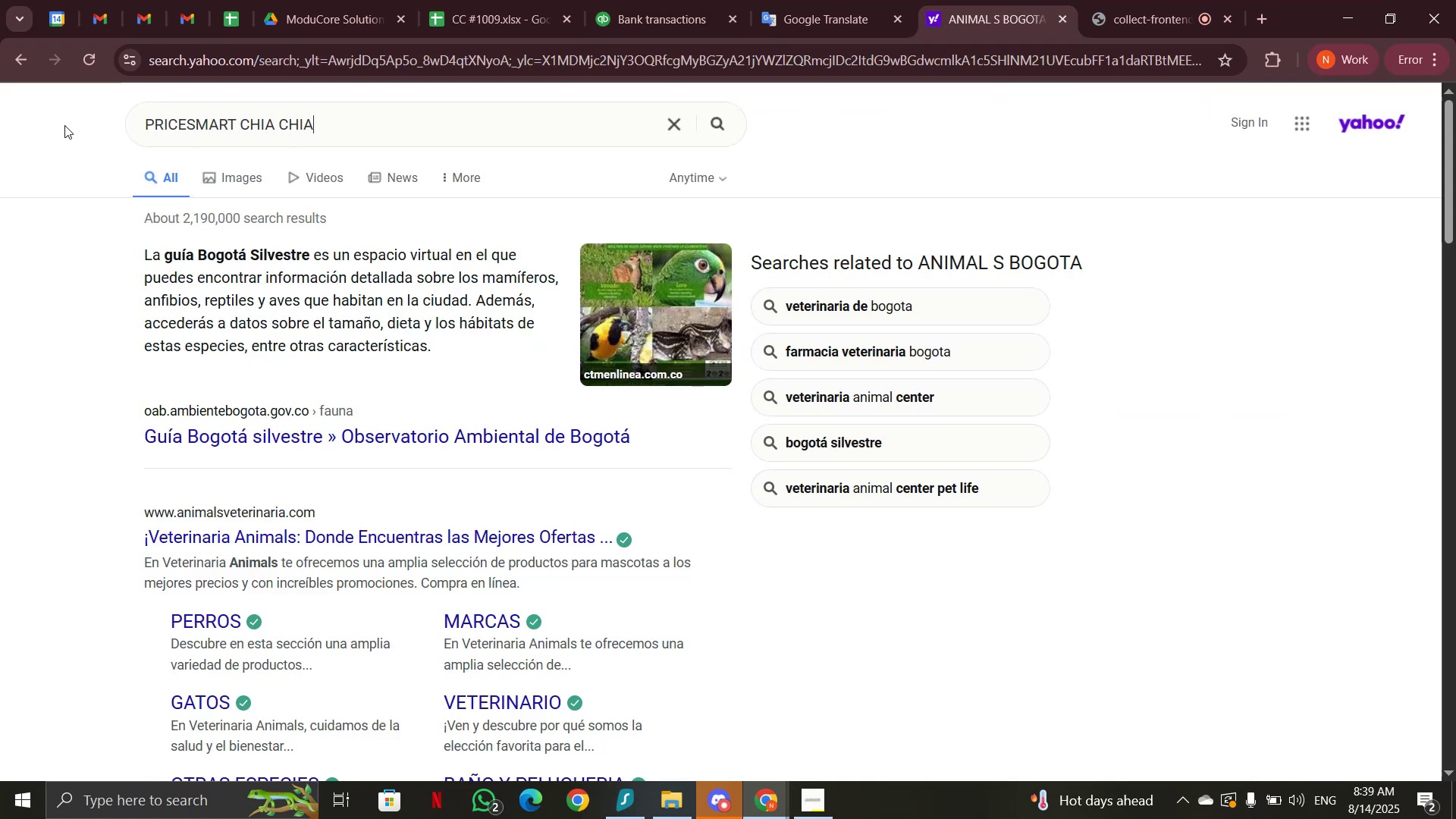 
key(Enter)
 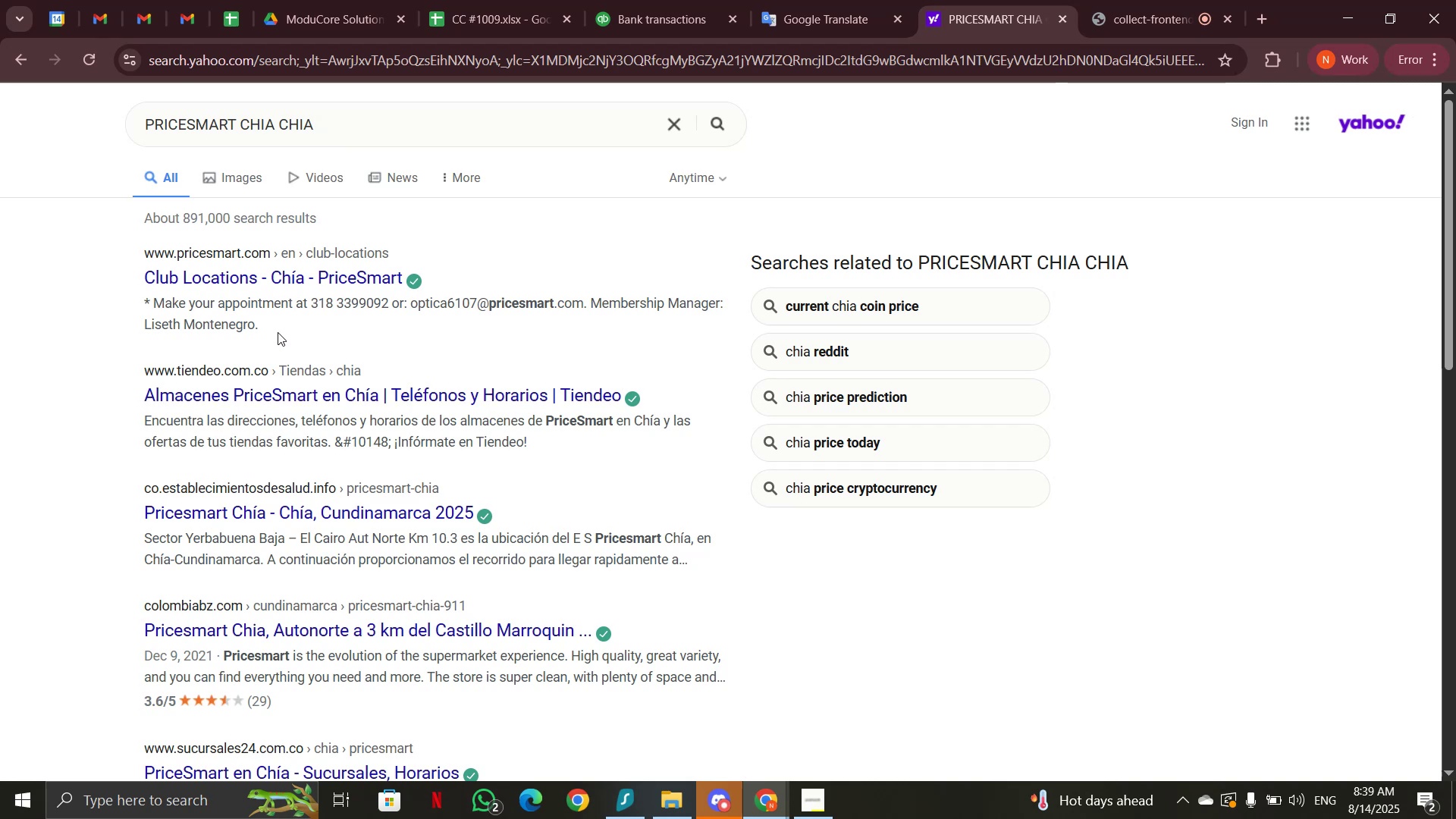 
wait(6.35)
 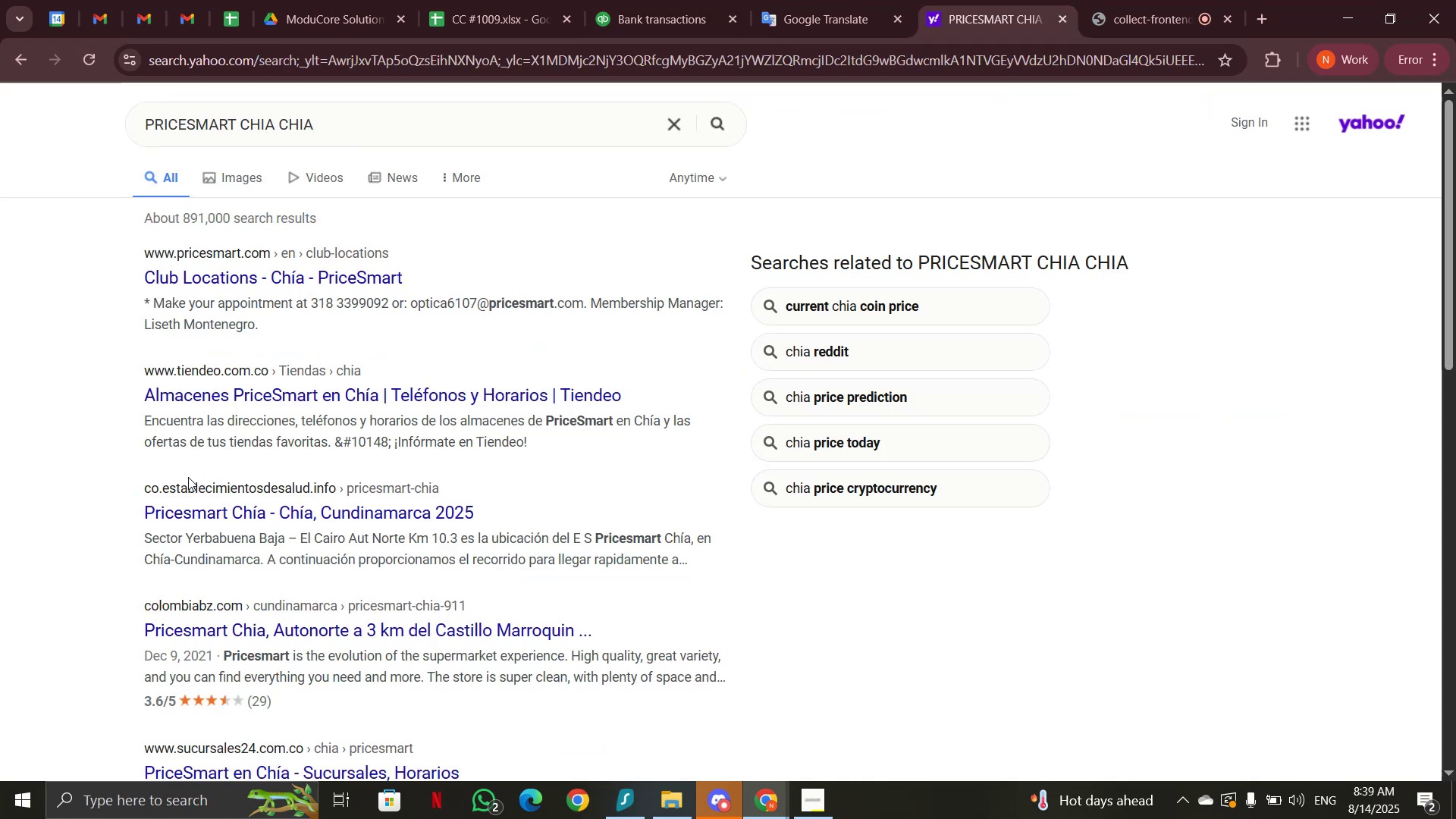 
left_click_drag(start_coordinate=[269, 325], to_coordinate=[86, 291])
 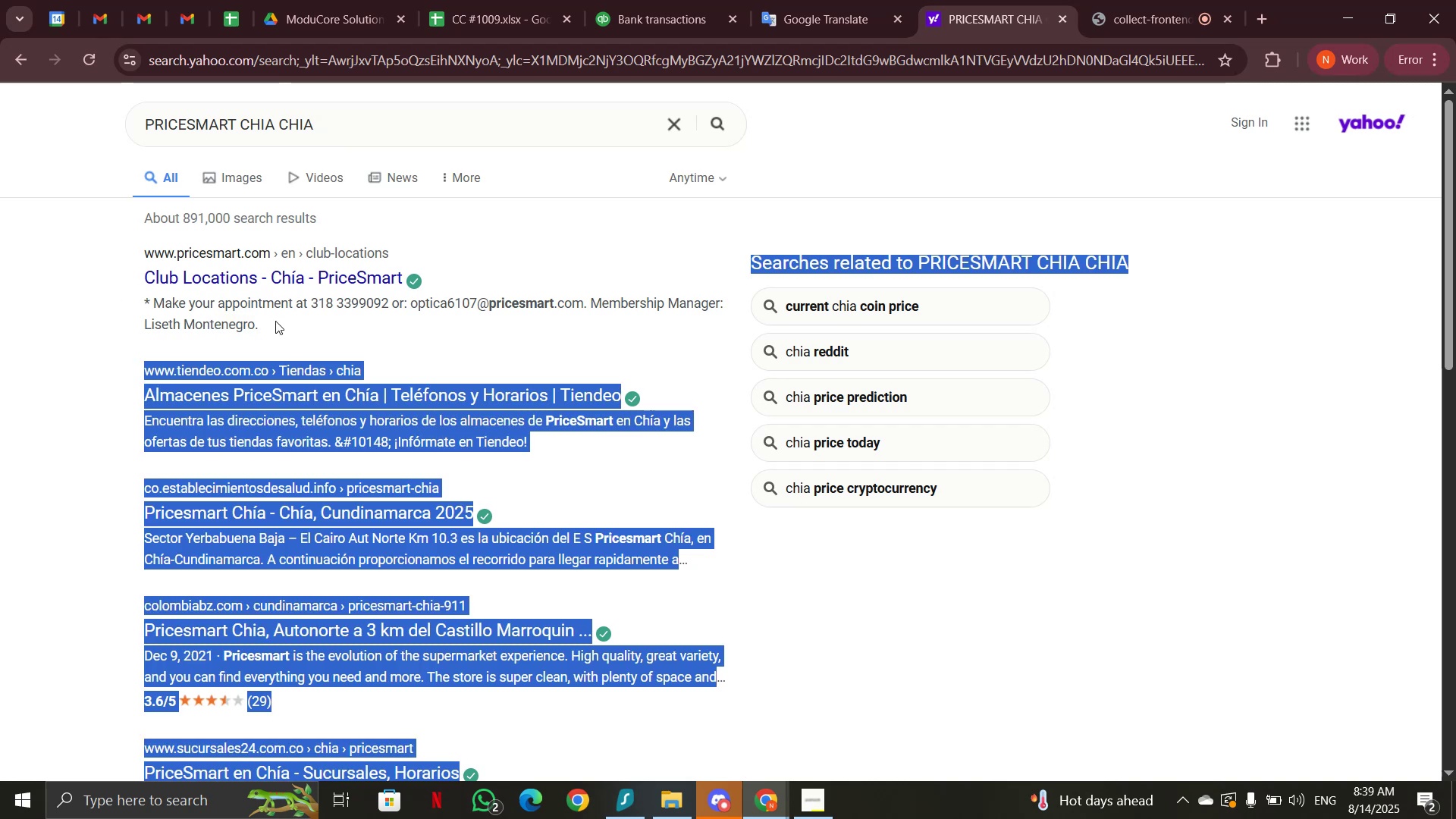 
left_click_drag(start_coordinate=[285, 325], to_coordinate=[197, 325])
 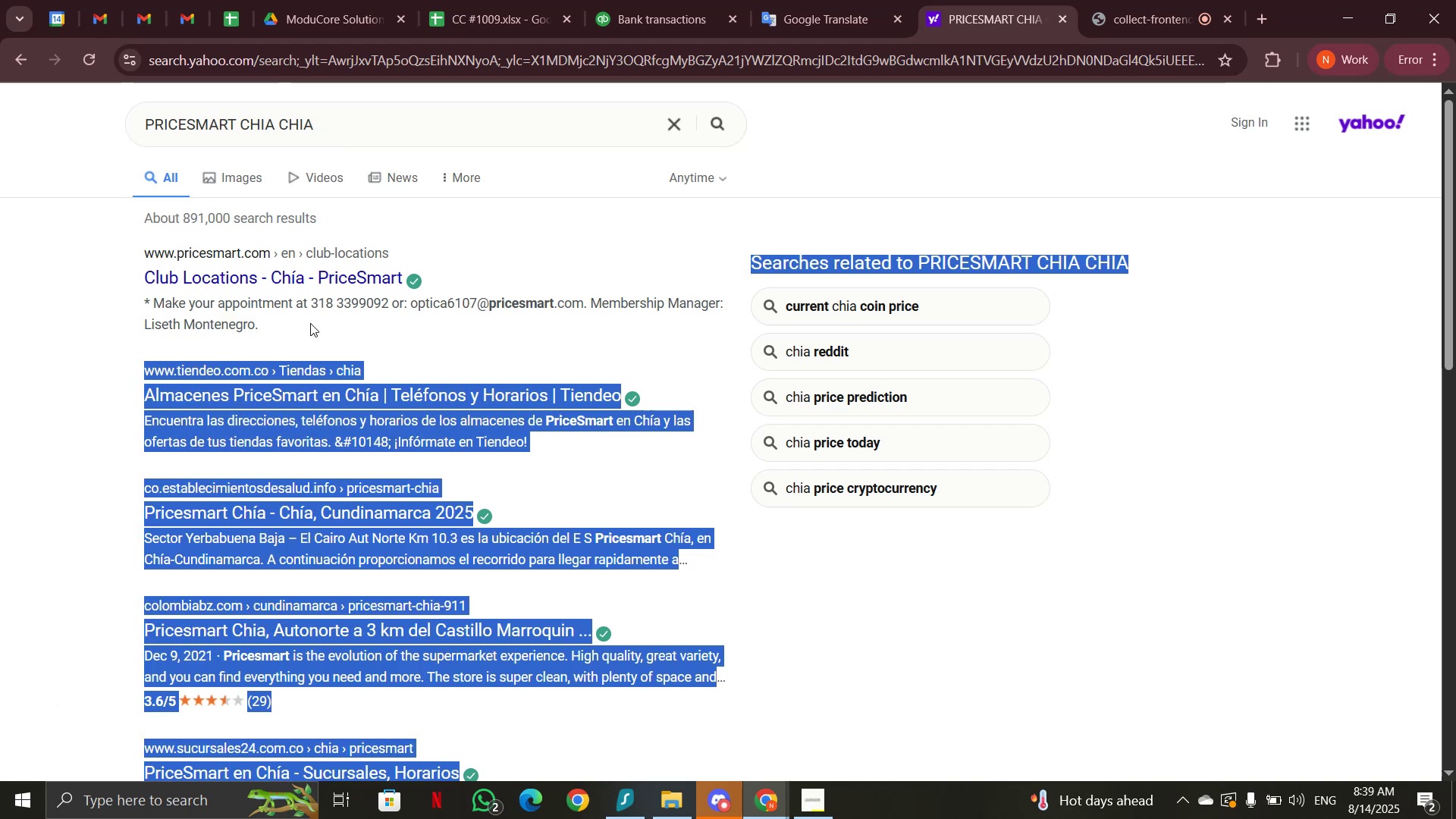 
left_click([310, 324])
 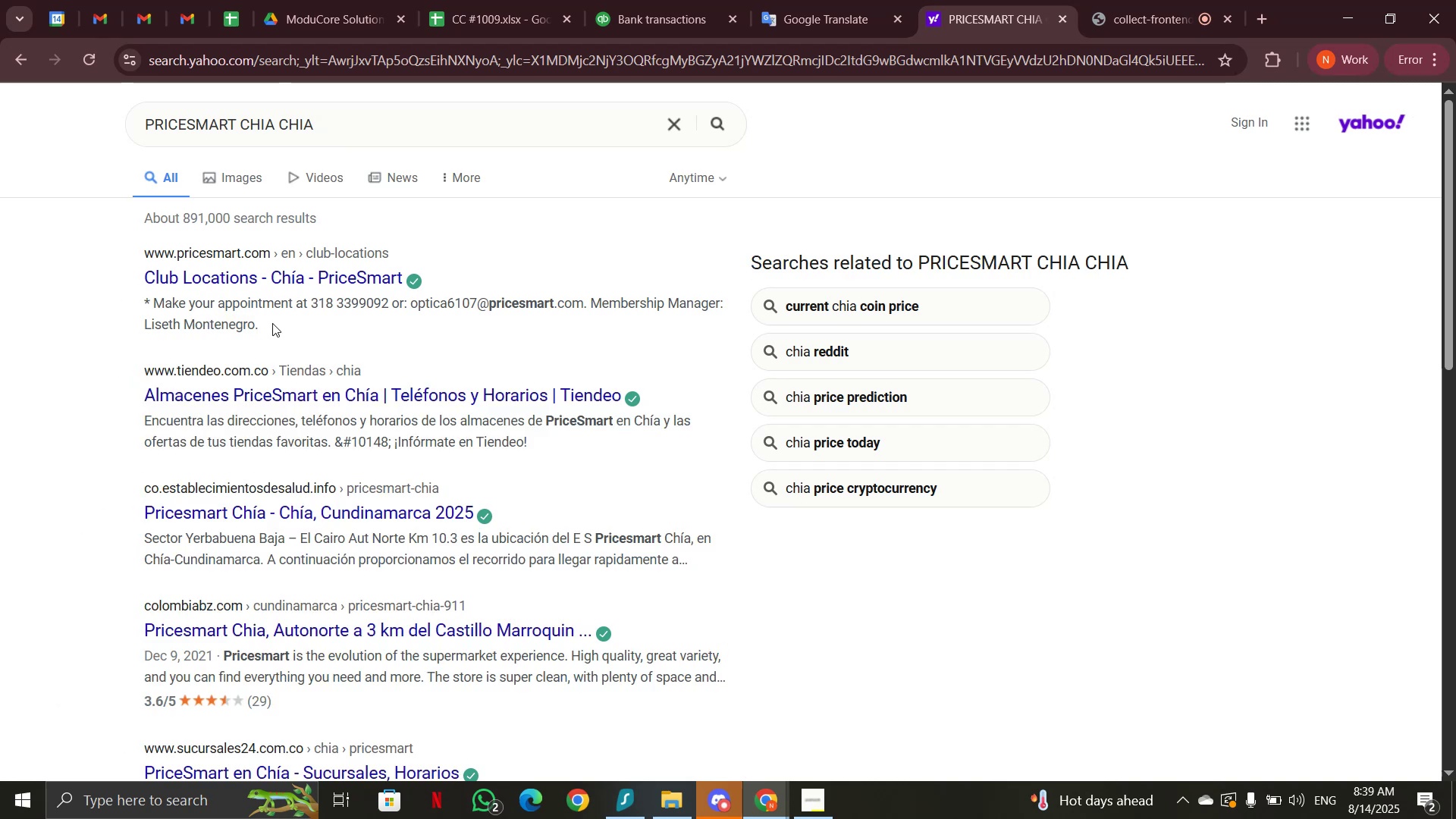 
left_click_drag(start_coordinate=[272, 323], to_coordinate=[129, 275])
 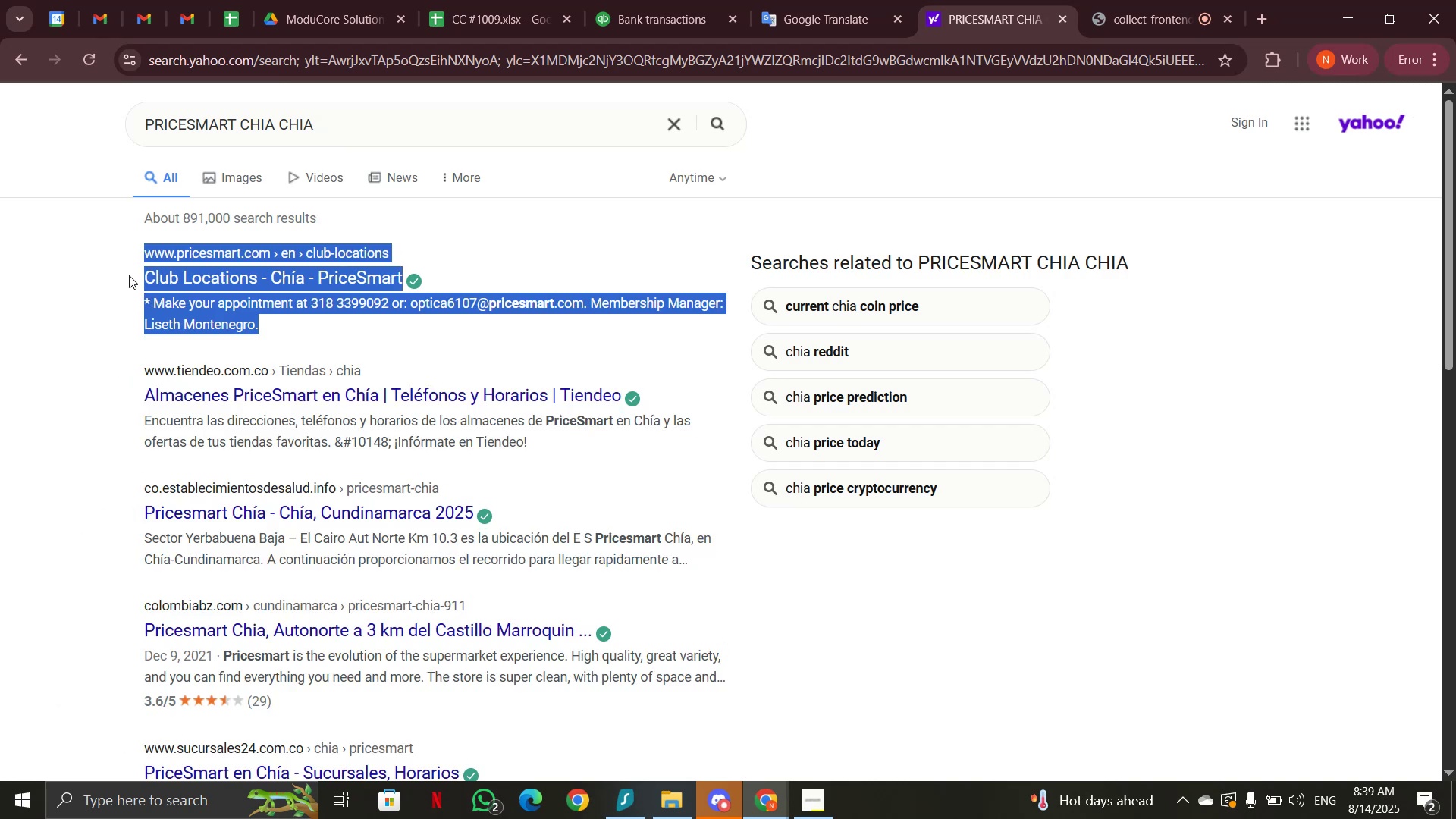 
left_click_drag(start_coordinate=[129, 275], to_coordinate=[150, 276])
 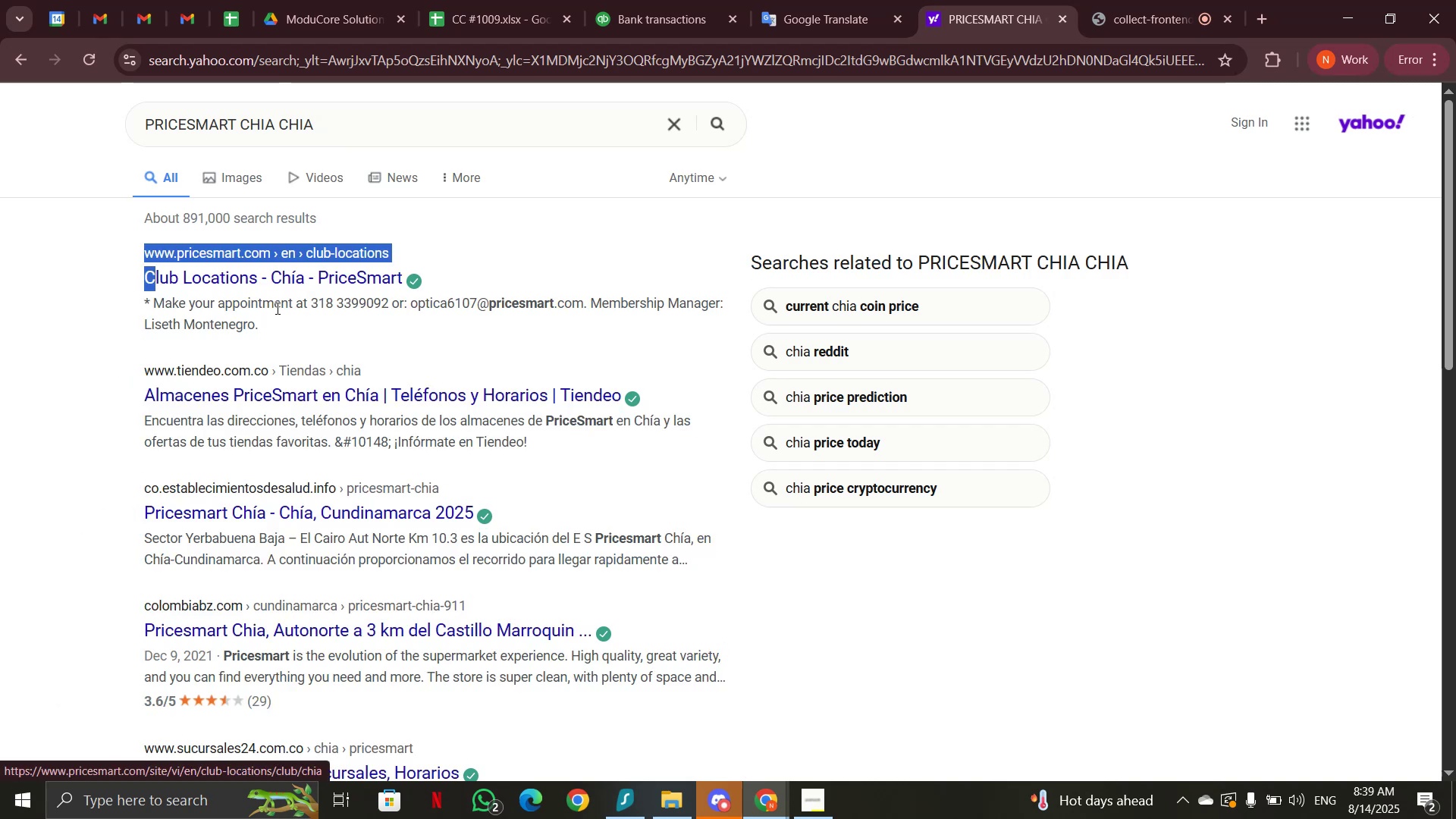 
left_click([276, 308])
 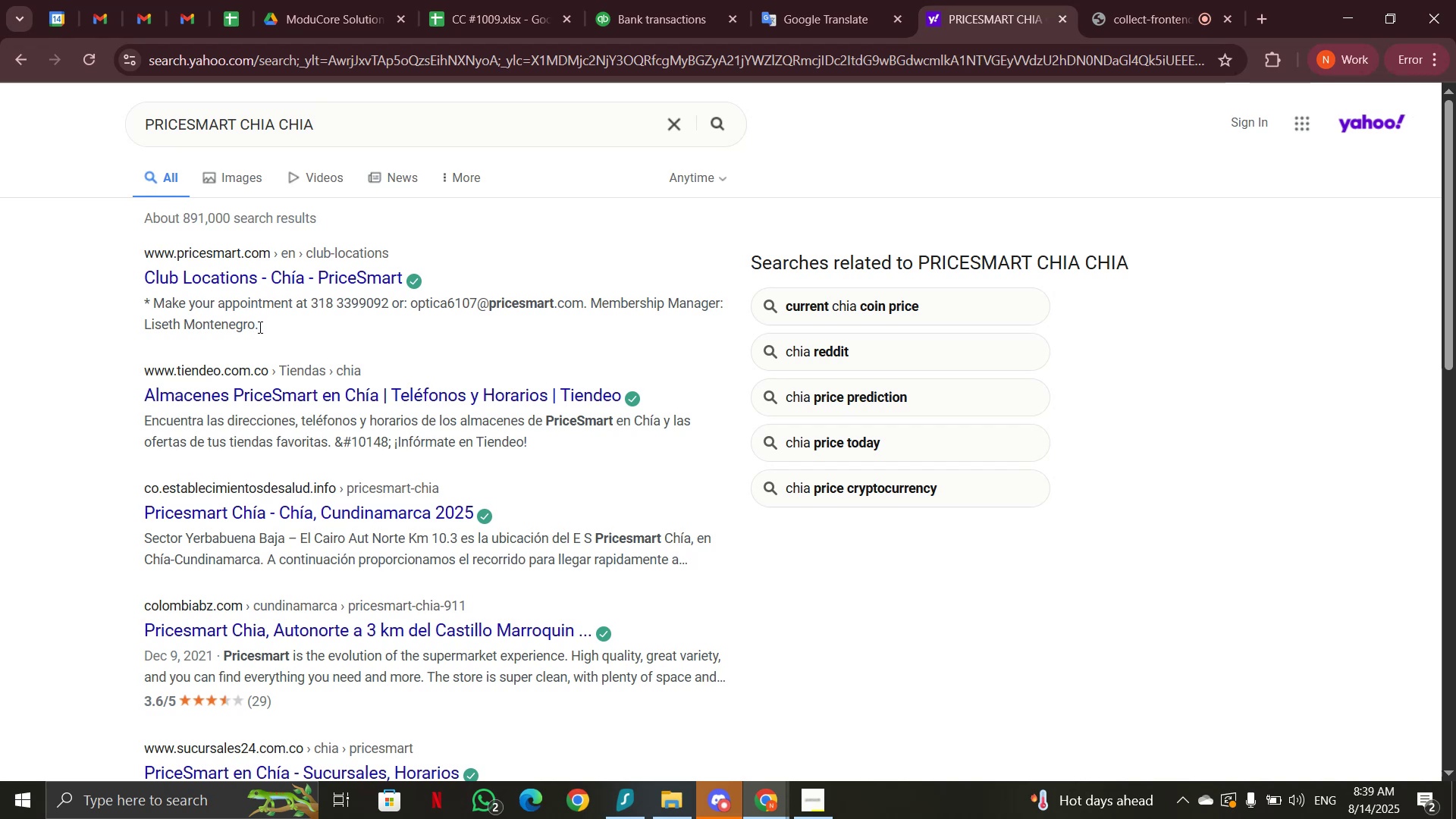 
left_click_drag(start_coordinate=[262, 326], to_coordinate=[149, 287])
 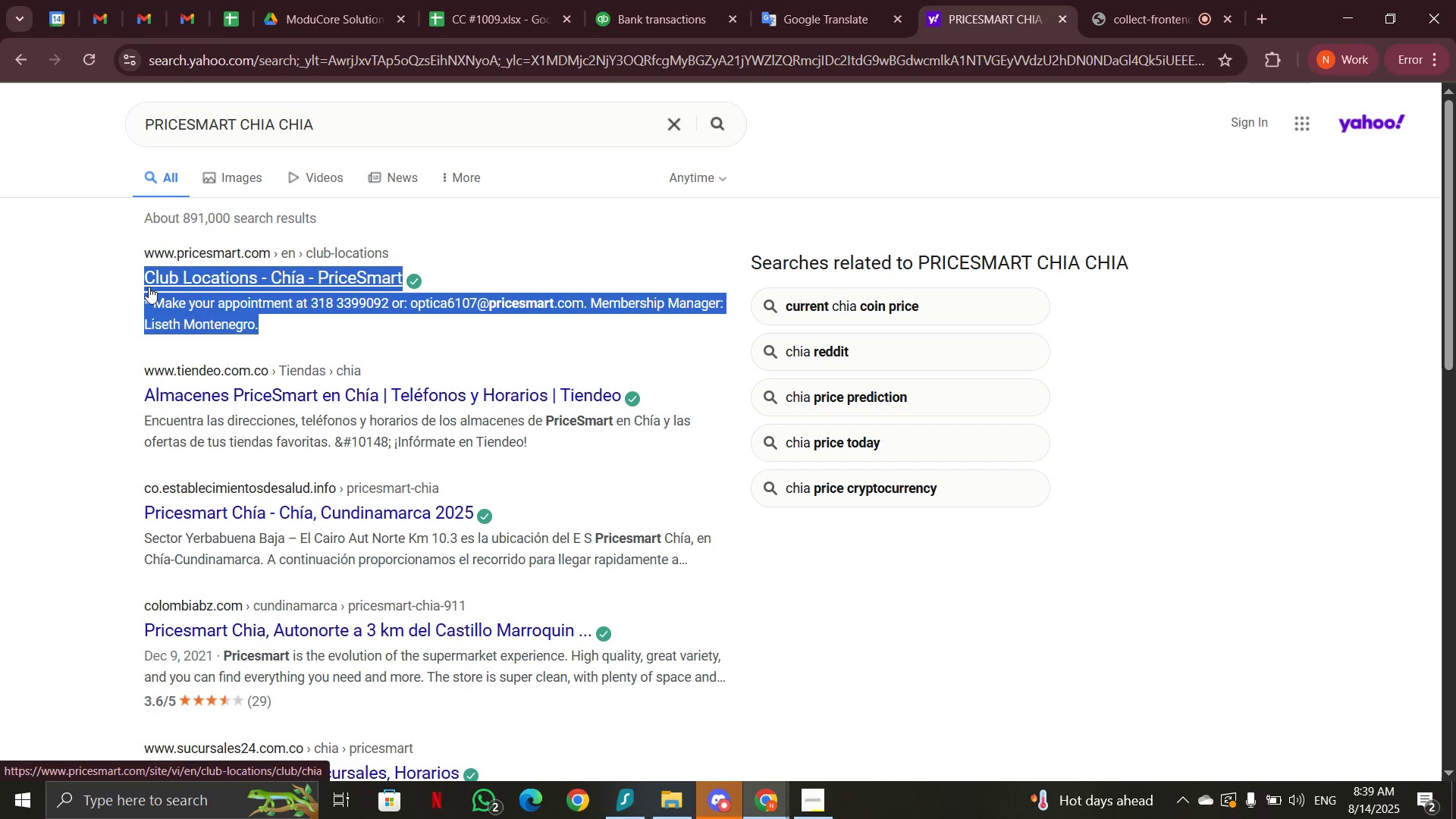 
key(Control+C)
 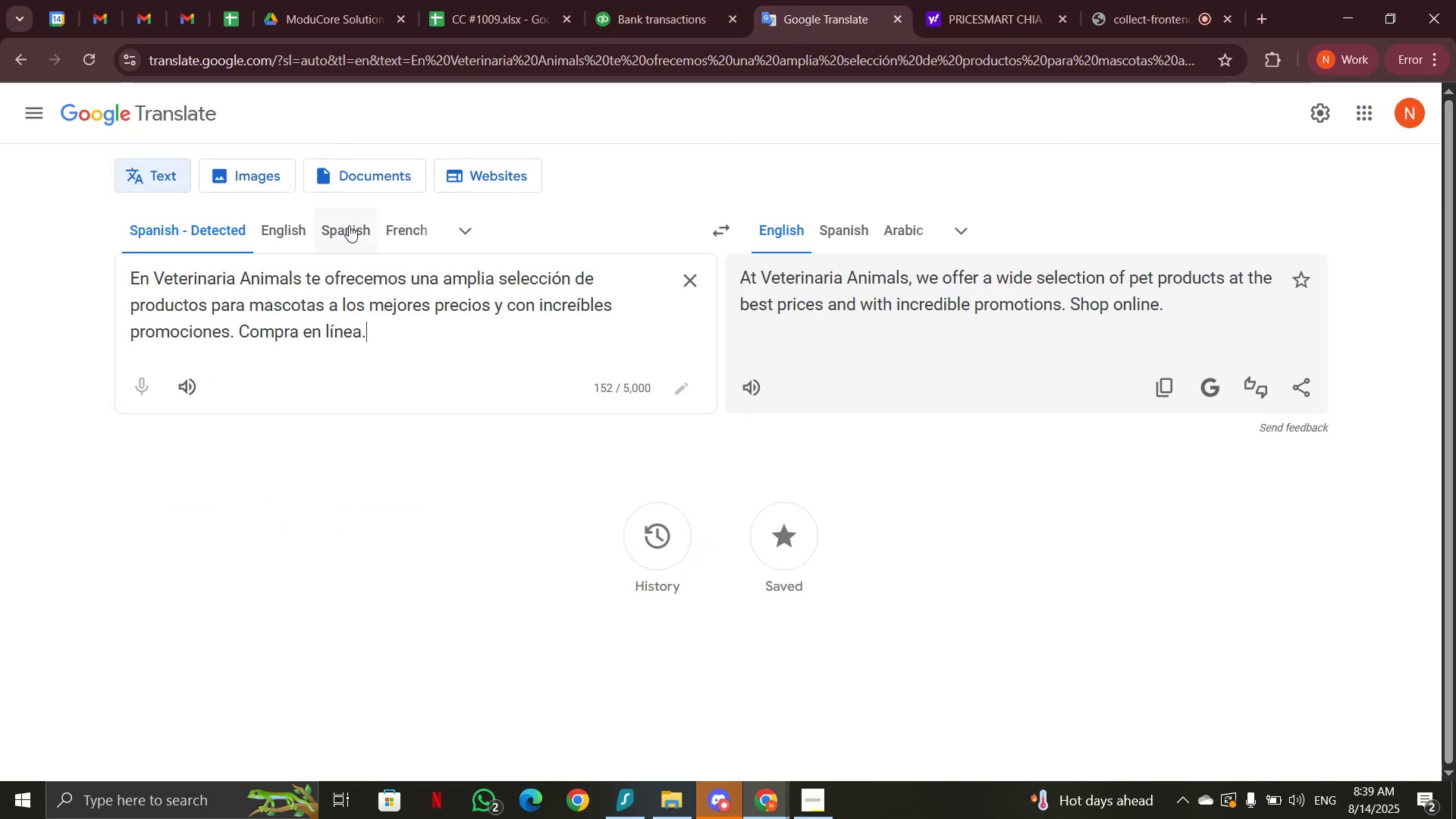 
left_click_drag(start_coordinate=[411, 331], to_coordinate=[113, 283])
 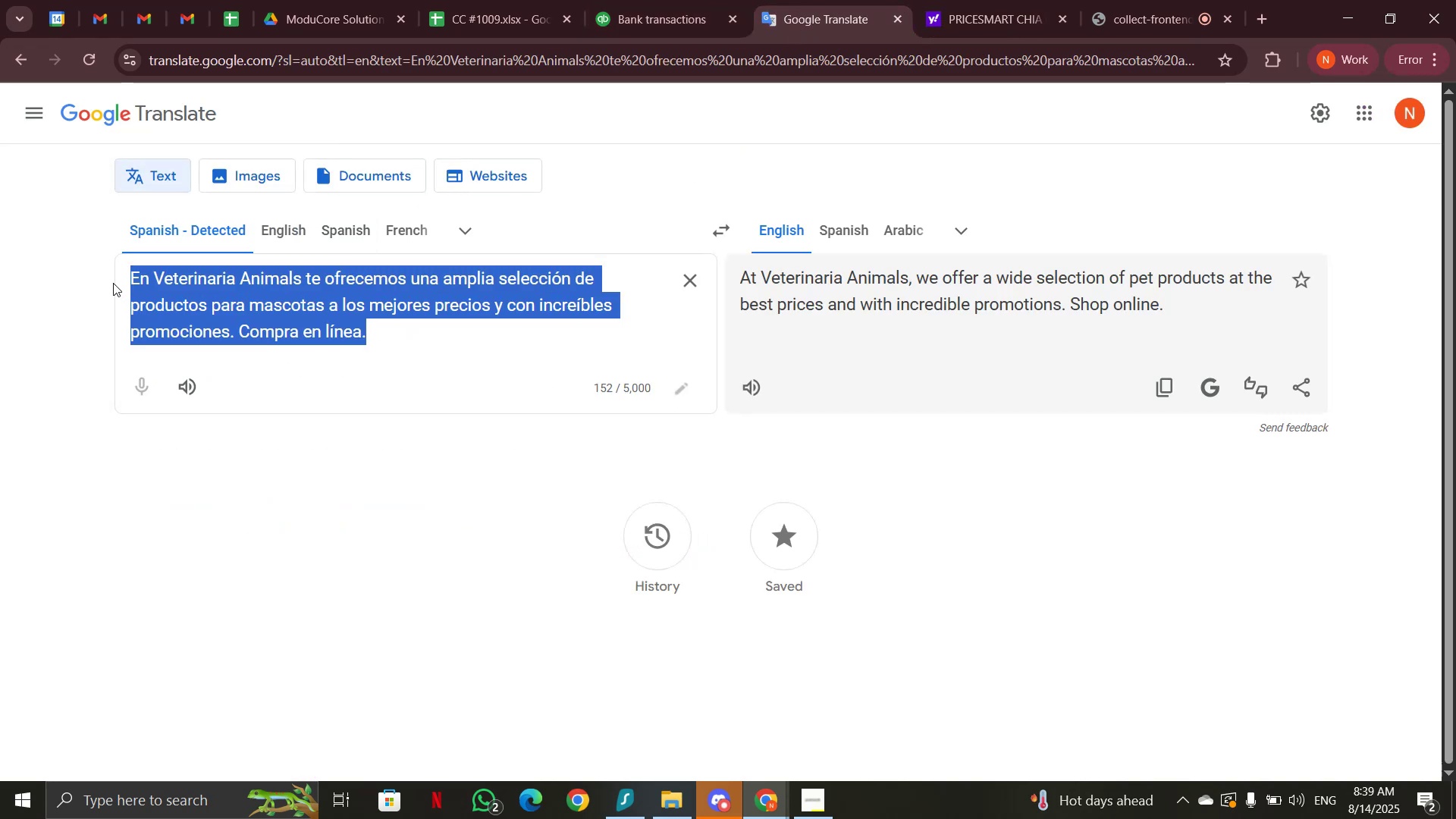 
key(Control+V)
 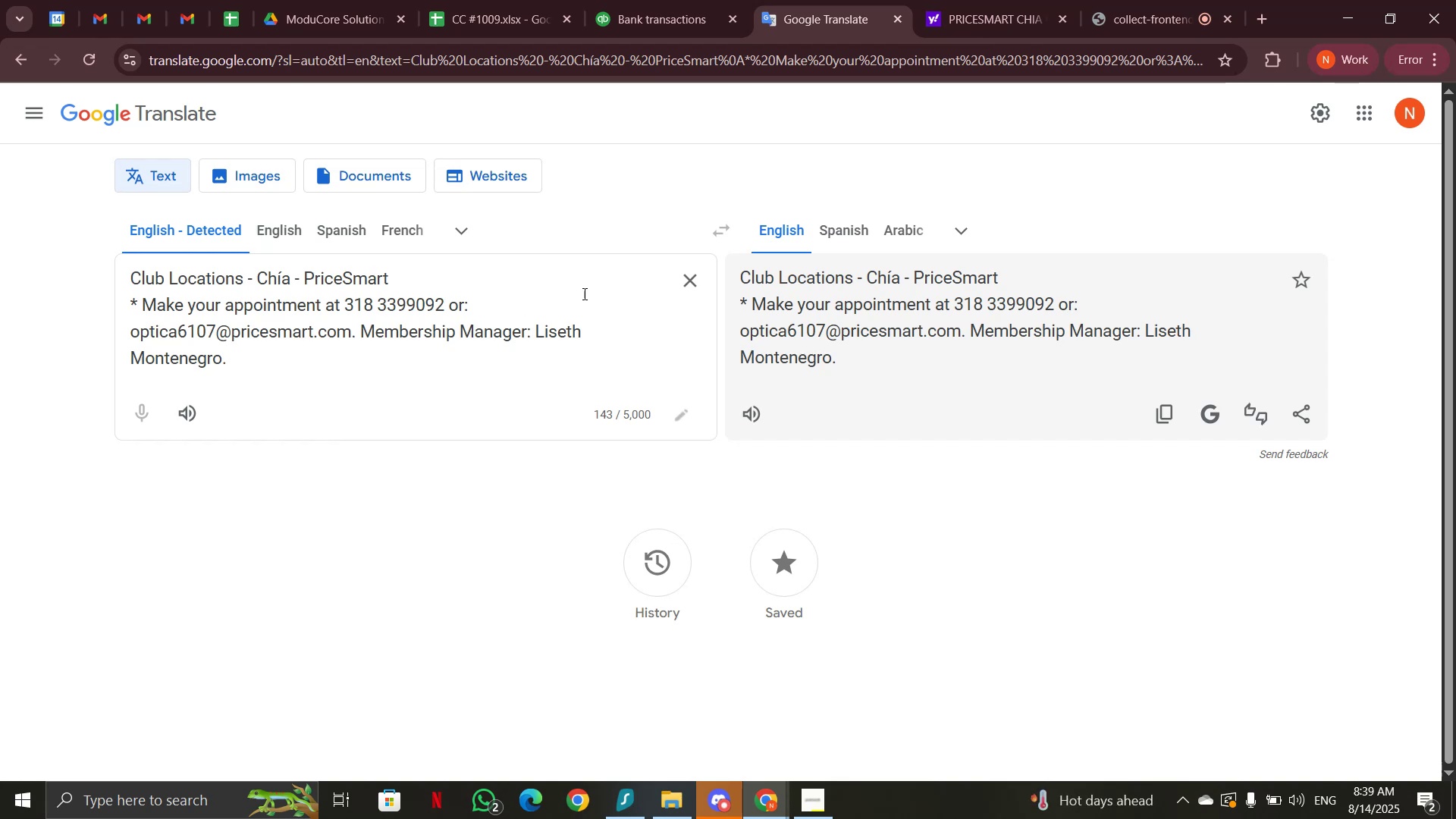 
wait(7.23)
 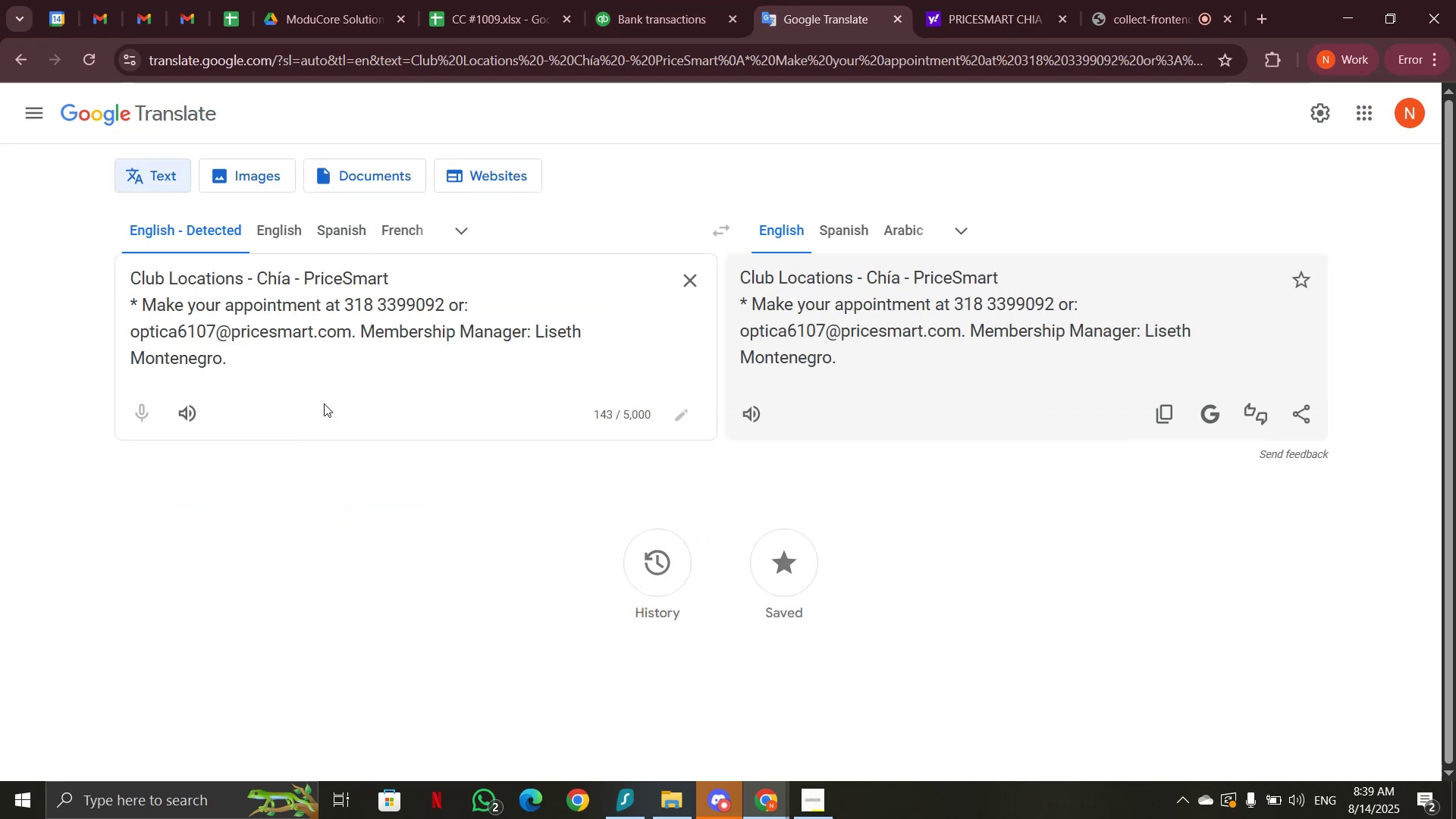 
left_click([971, 19])
 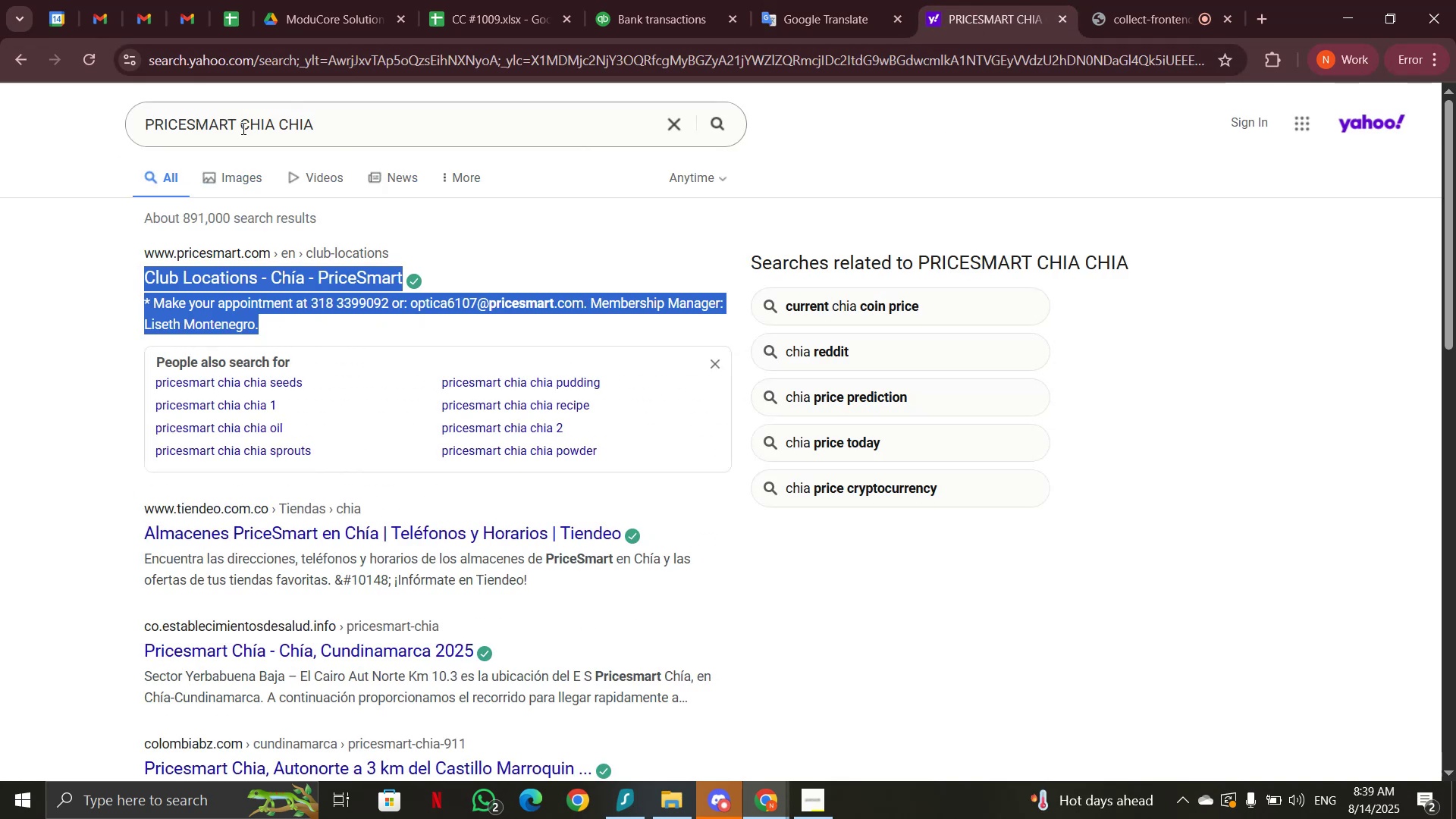 
left_click_drag(start_coordinate=[327, 128], to_coordinate=[114, 133])
 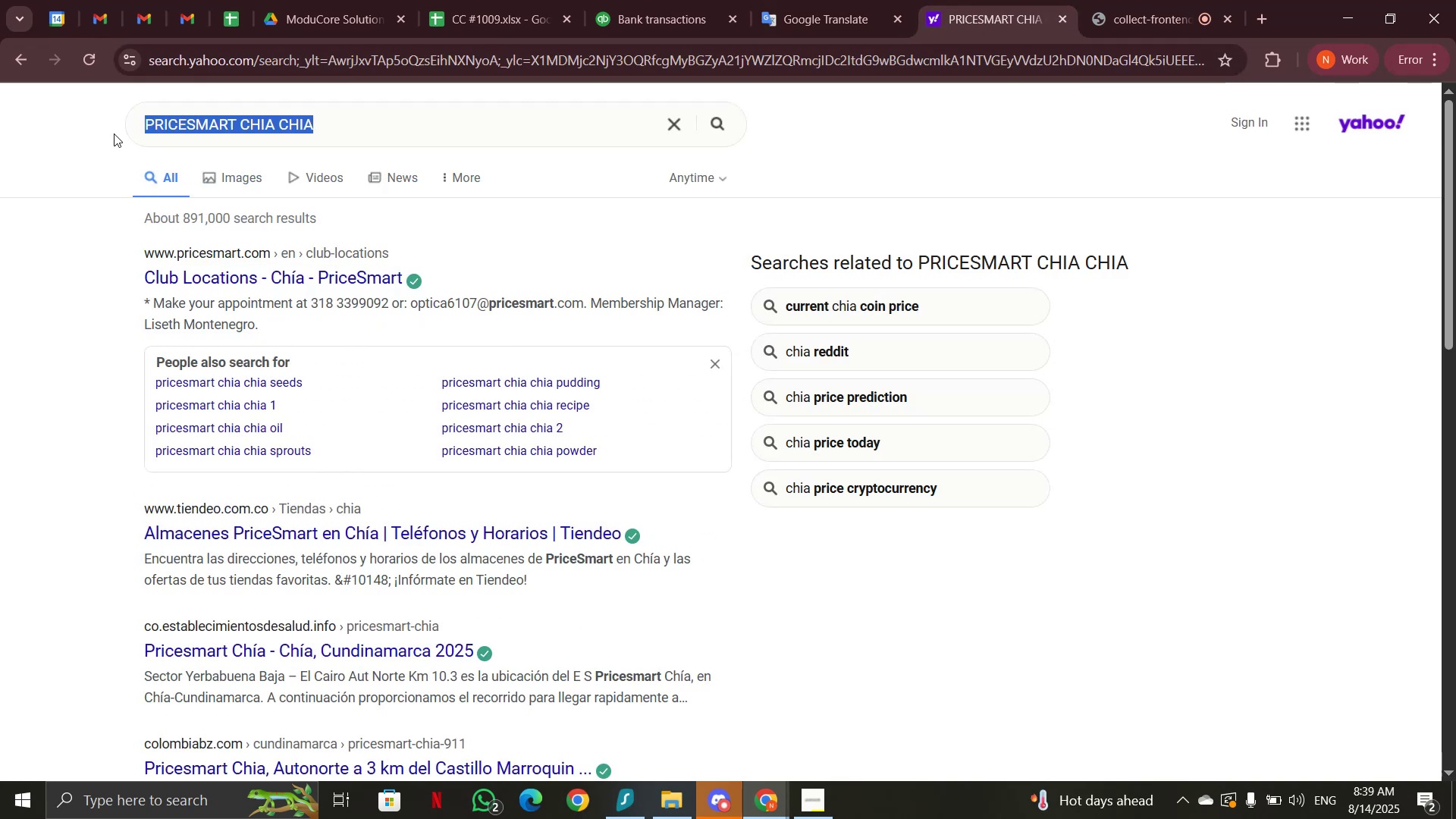 
key(Control+C)
 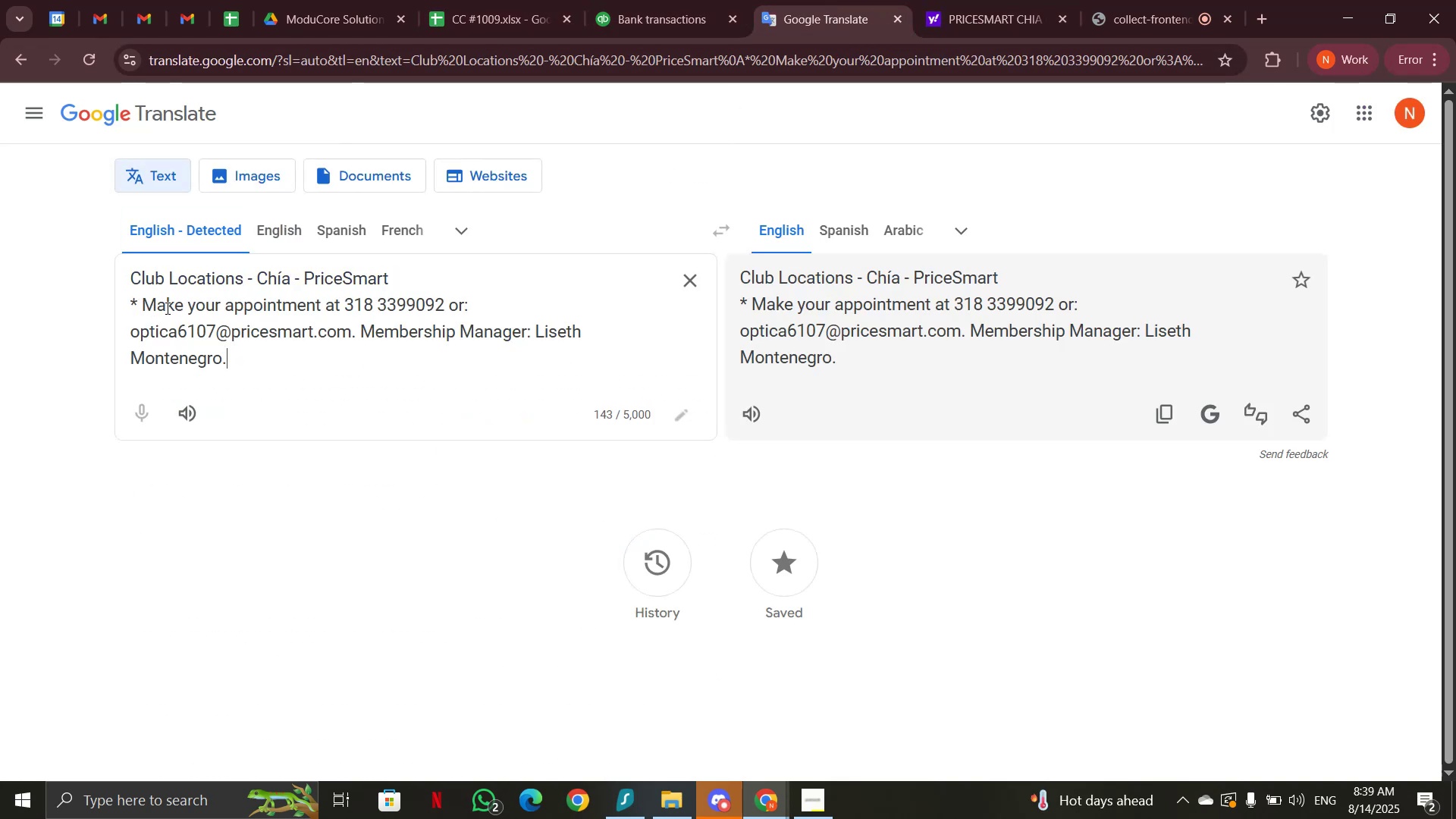 
left_click_drag(start_coordinate=[232, 354], to_coordinate=[124, 270])
 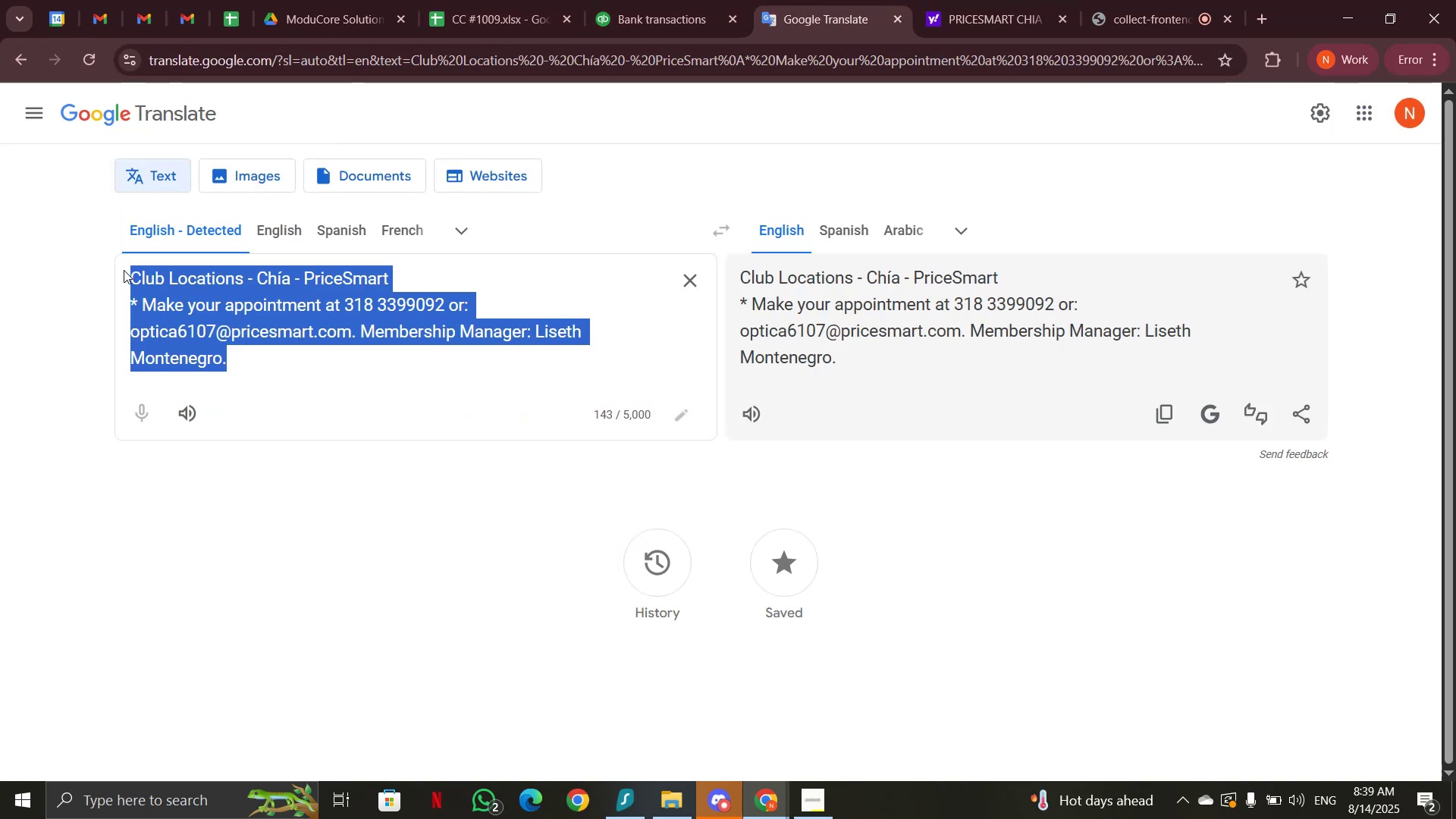 
key(Control+V)
 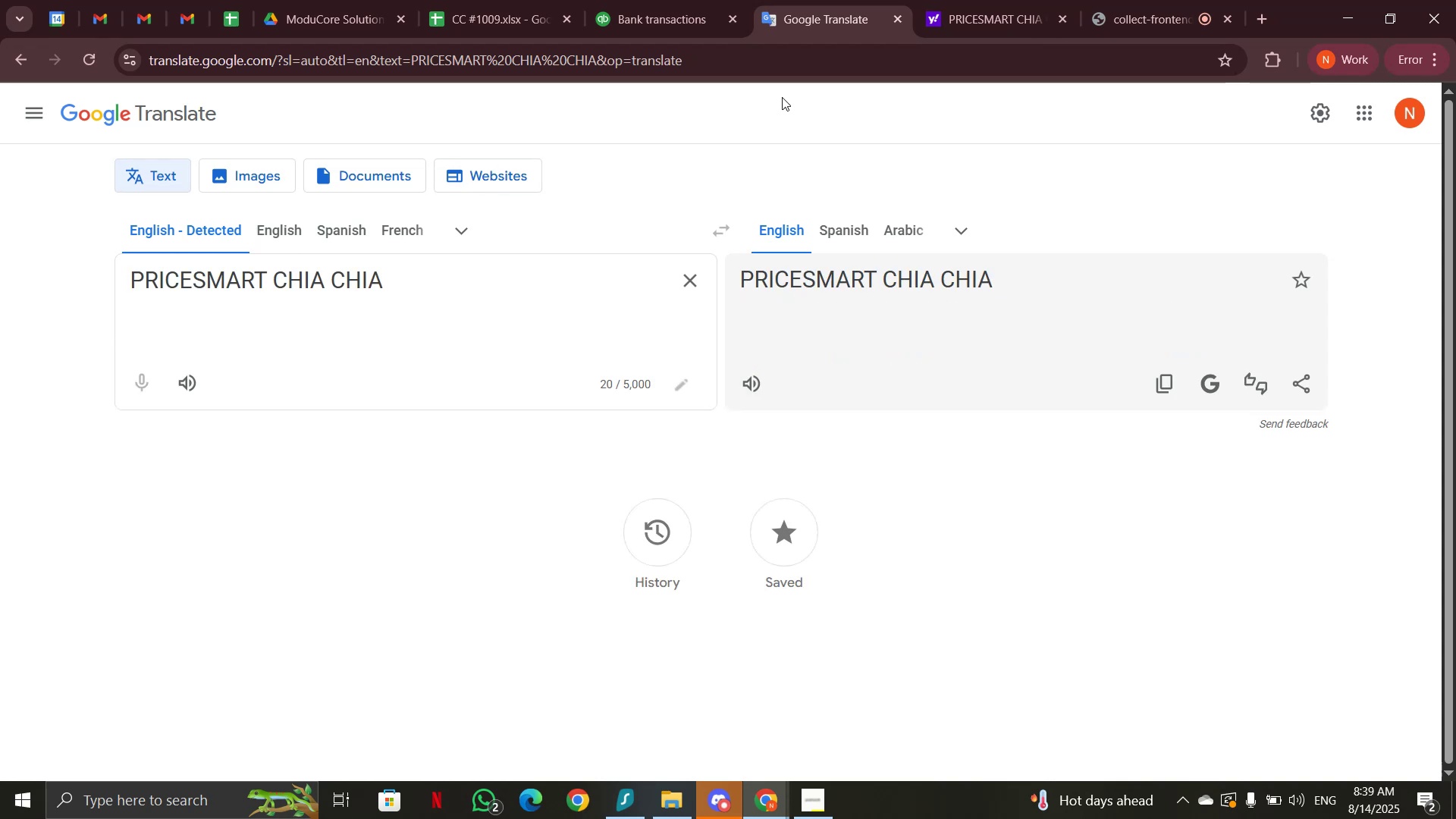 
left_click([971, 22])
 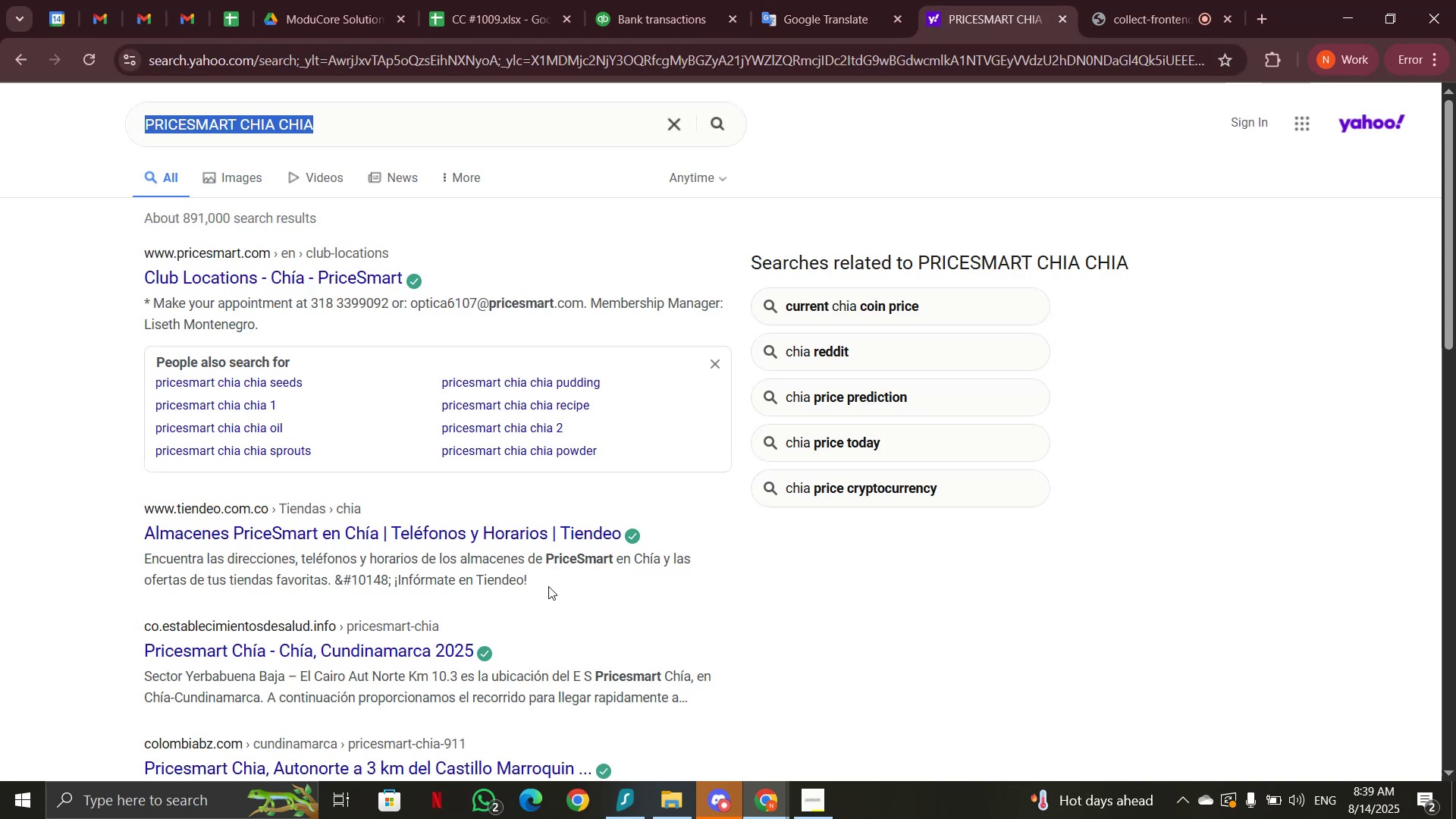 
left_click_drag(start_coordinate=[548, 583], to_coordinate=[143, 530])
 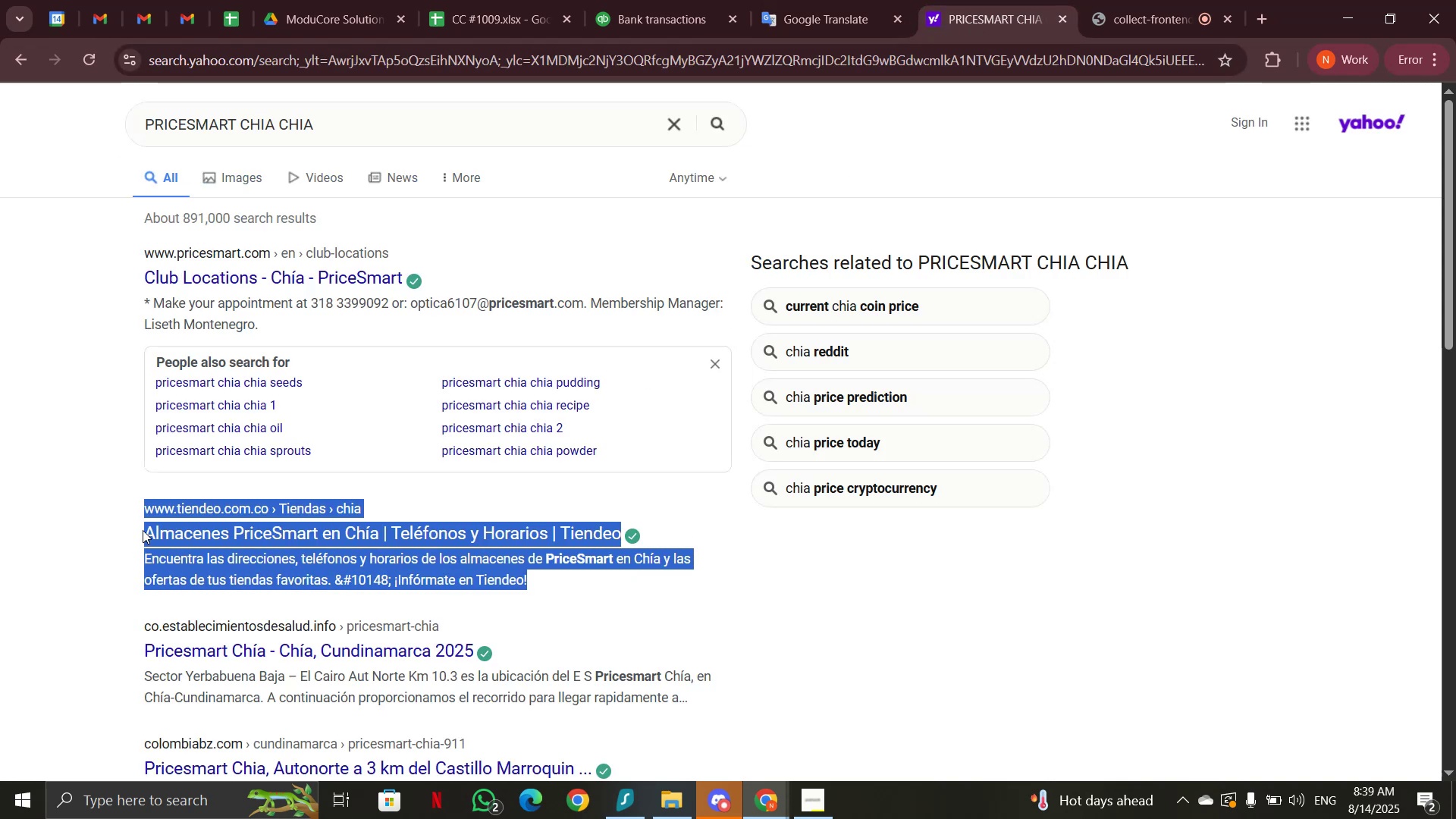 
key(Control+C)
 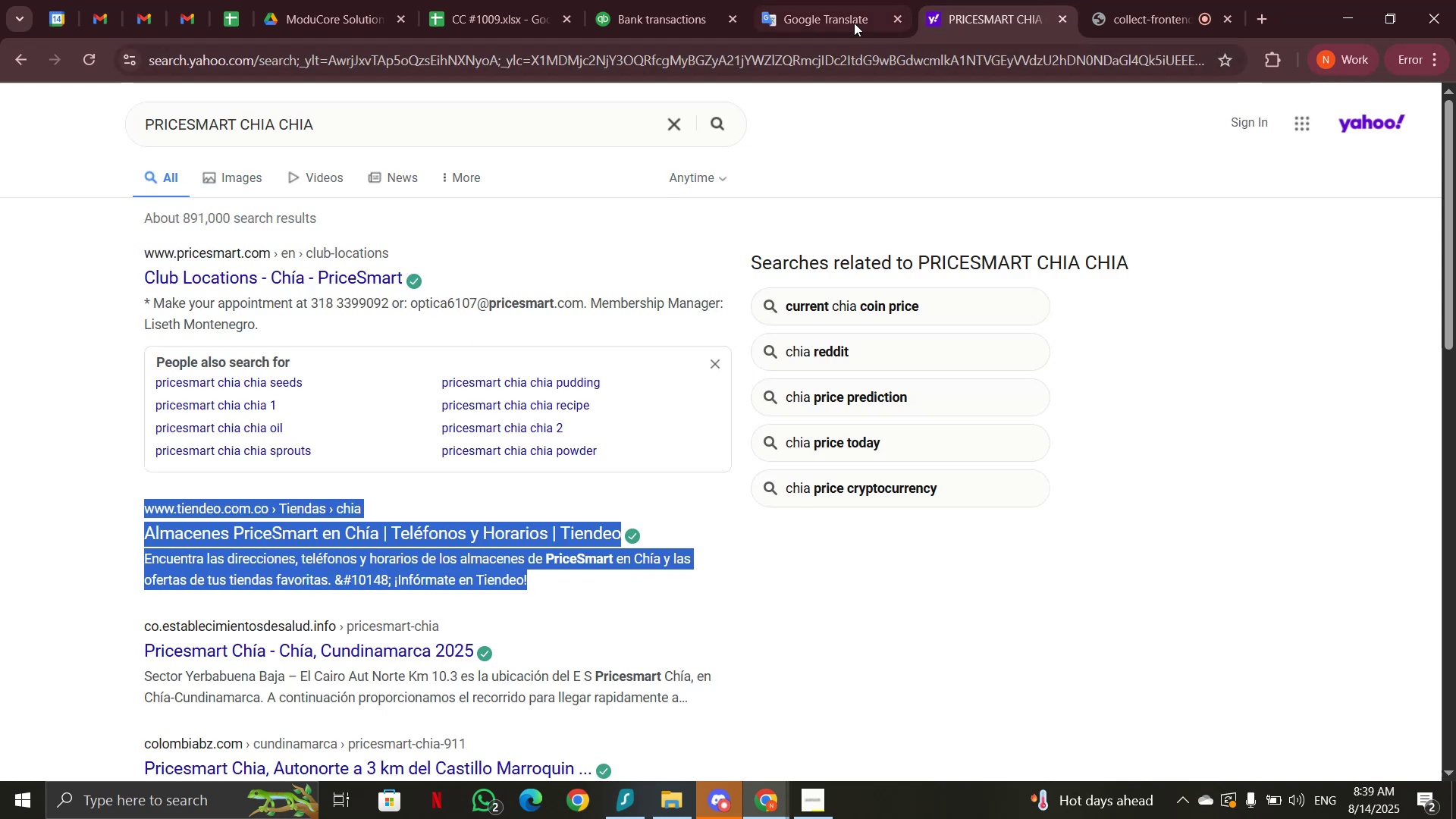 
left_click([839, 27])
 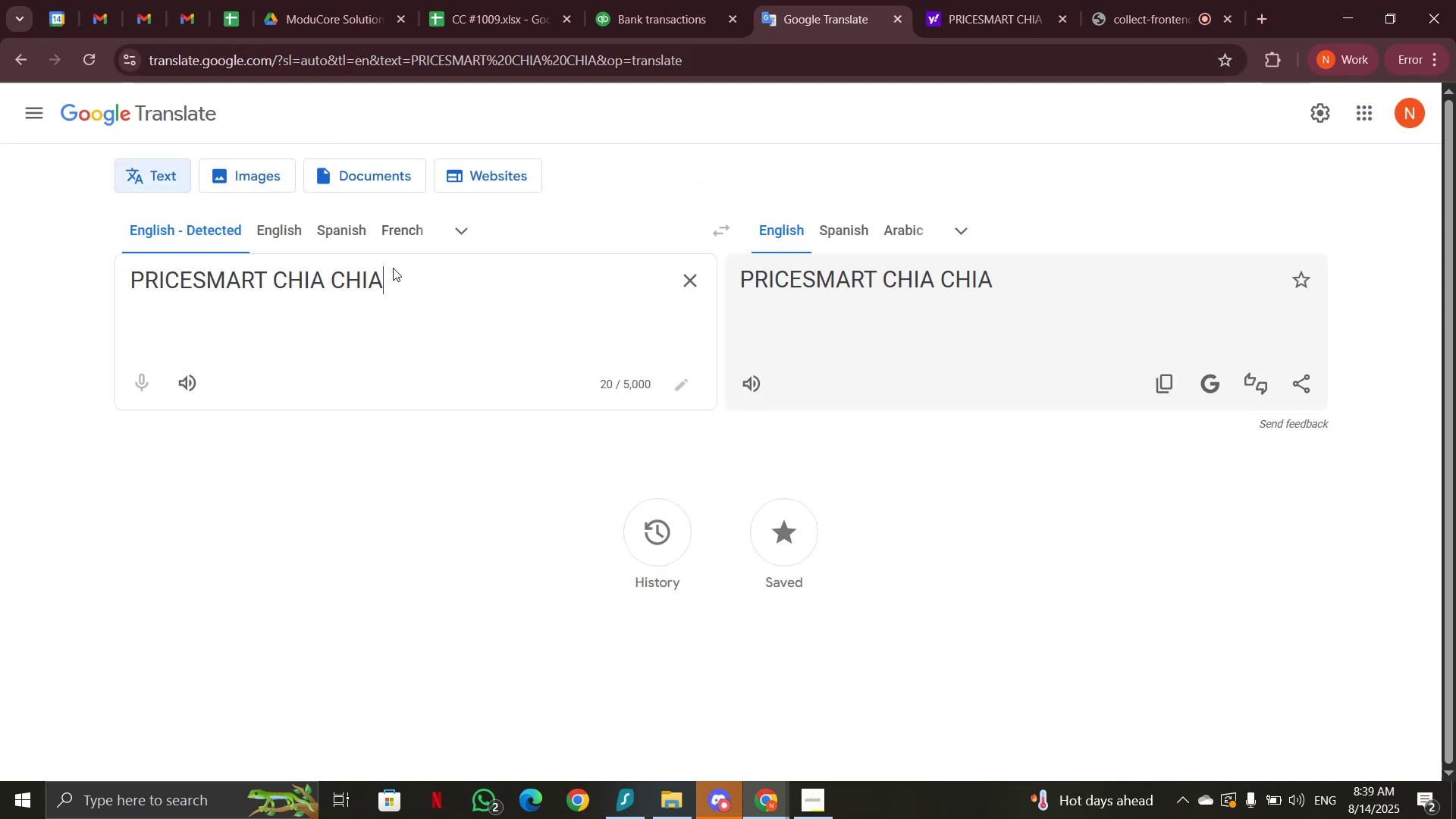 
left_click_drag(start_coordinate=[394, 276], to_coordinate=[87, 282])
 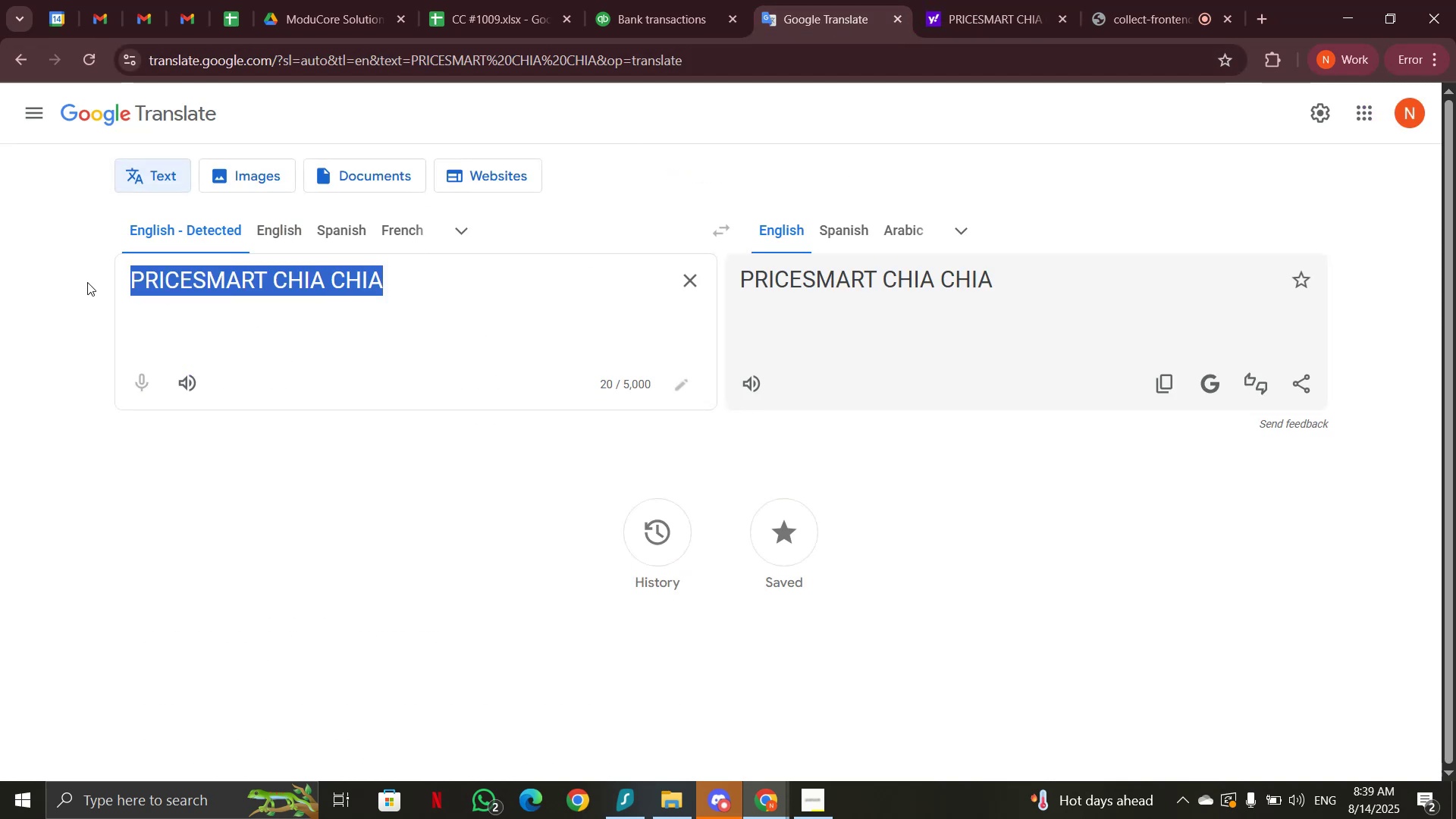 
key(Control+V)
 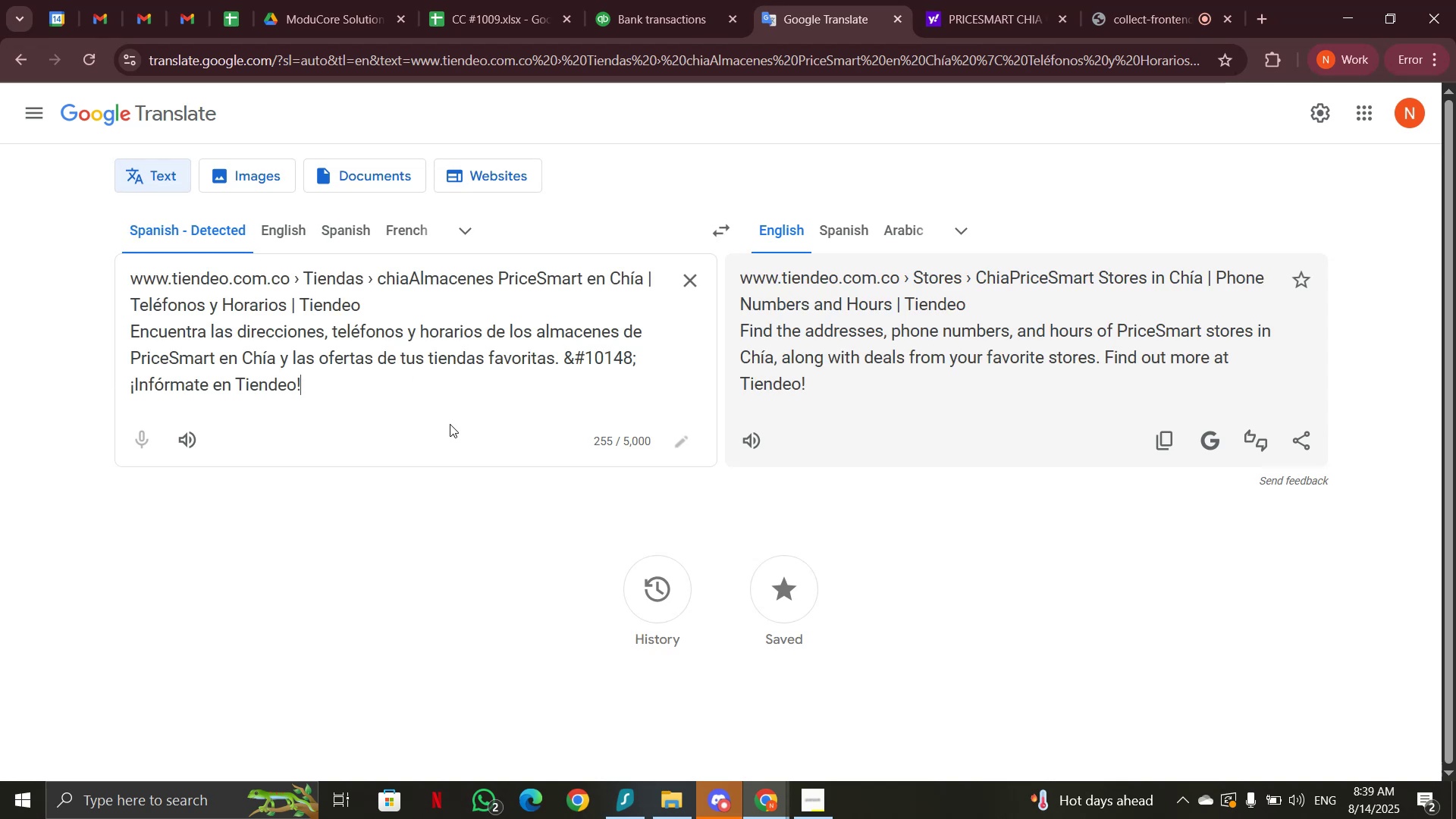 
wait(5.07)
 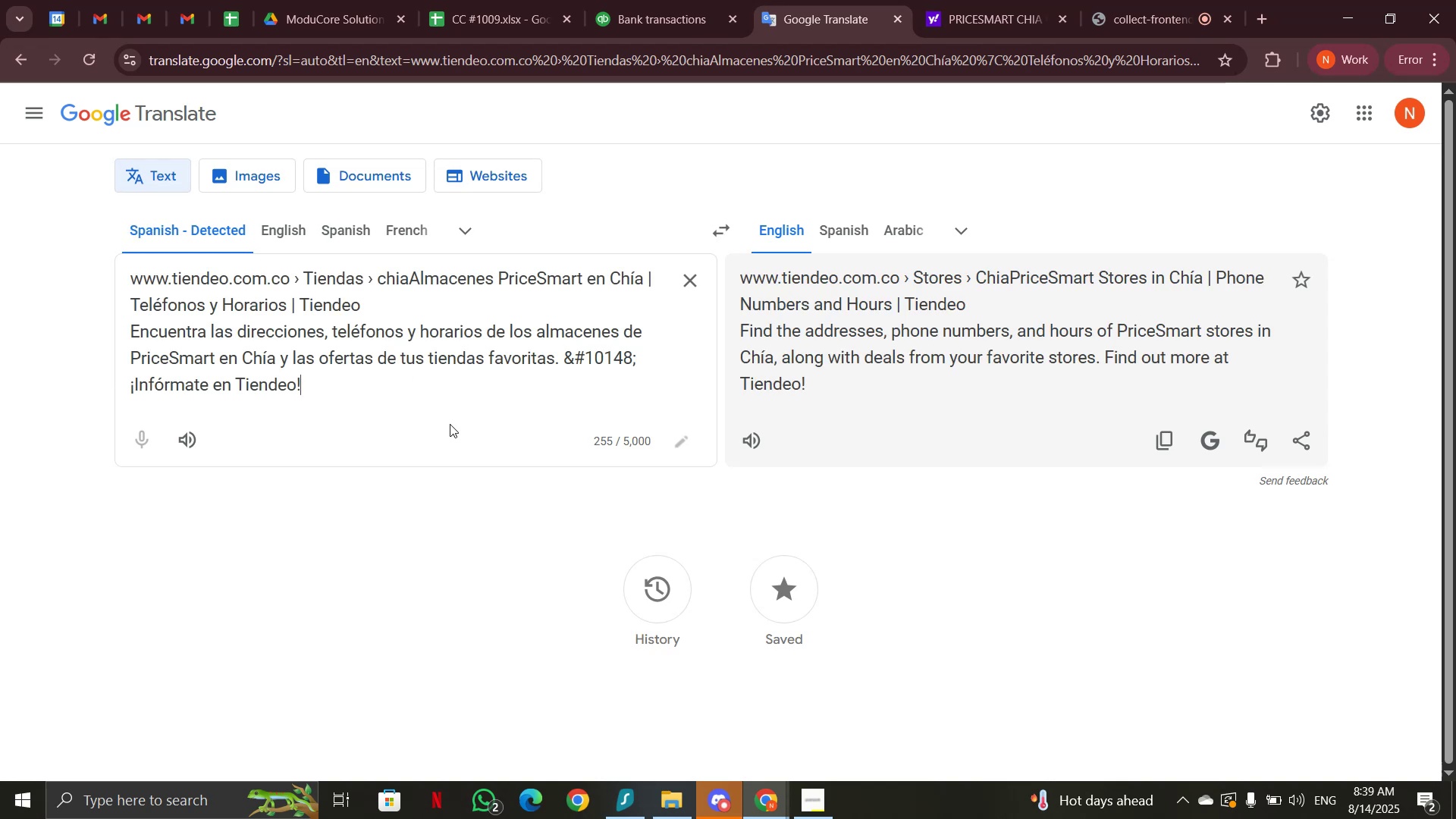 
left_click([1003, 18])
 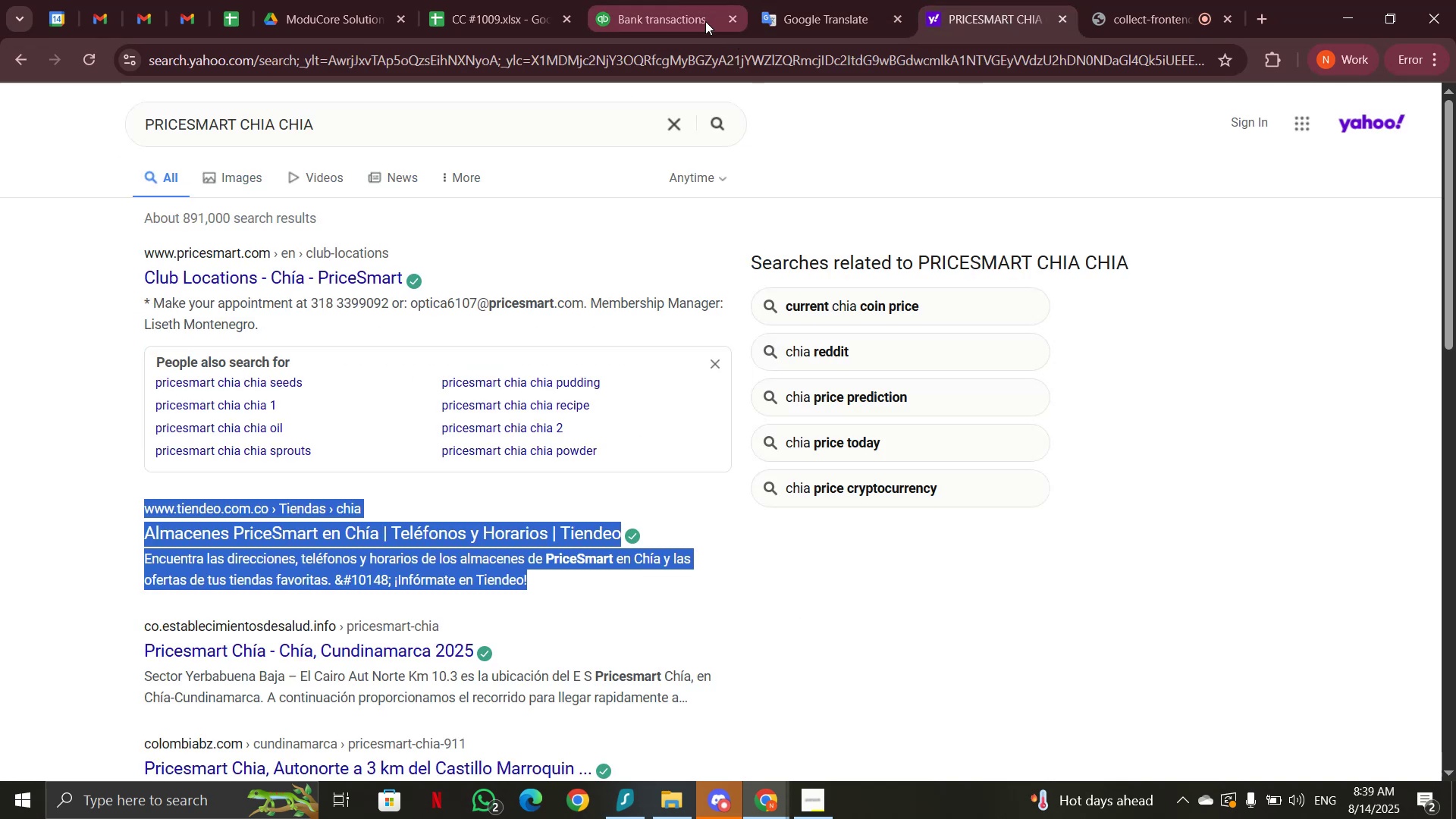 
left_click([704, 21])
 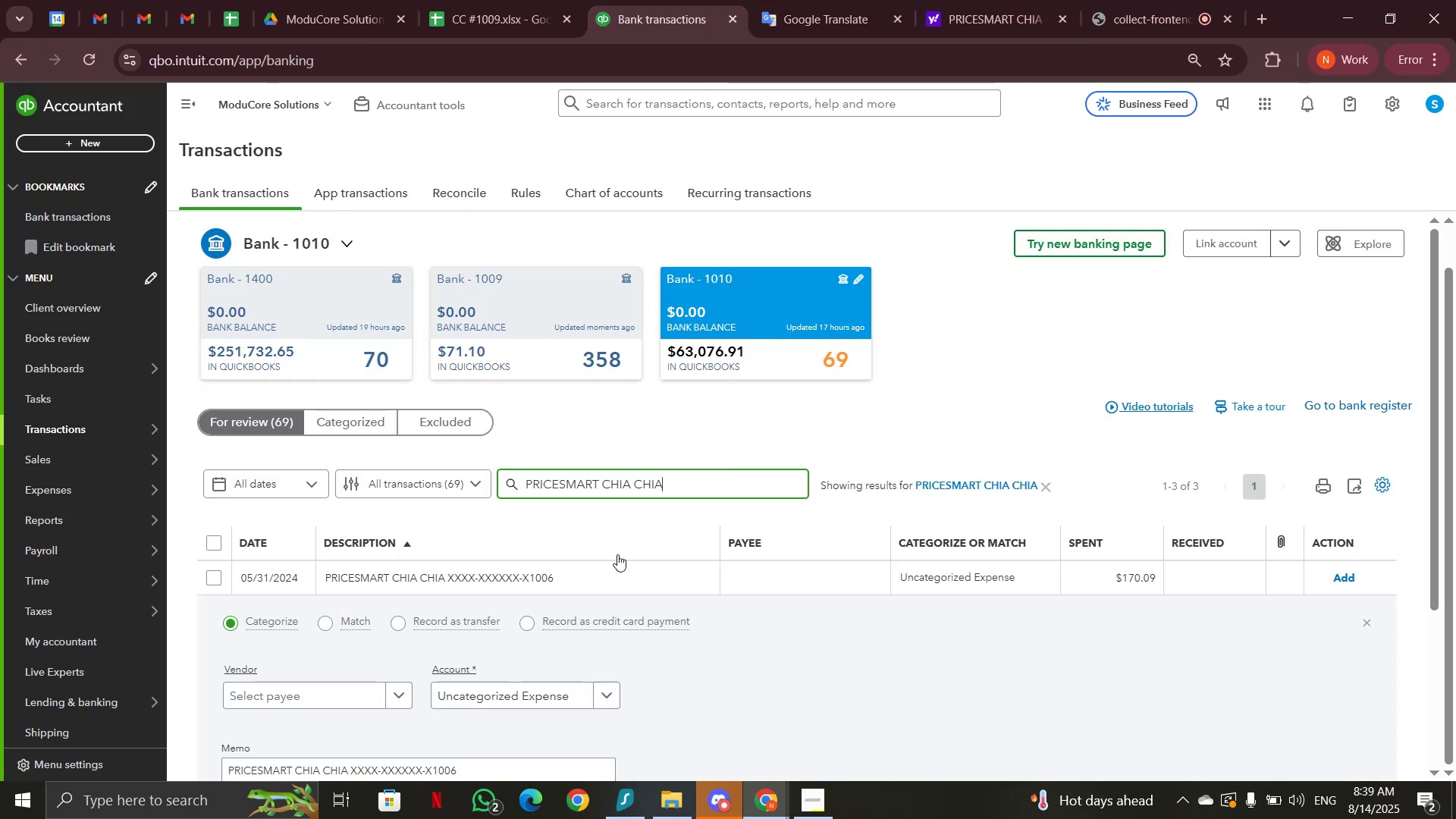 
left_click([622, 570])
 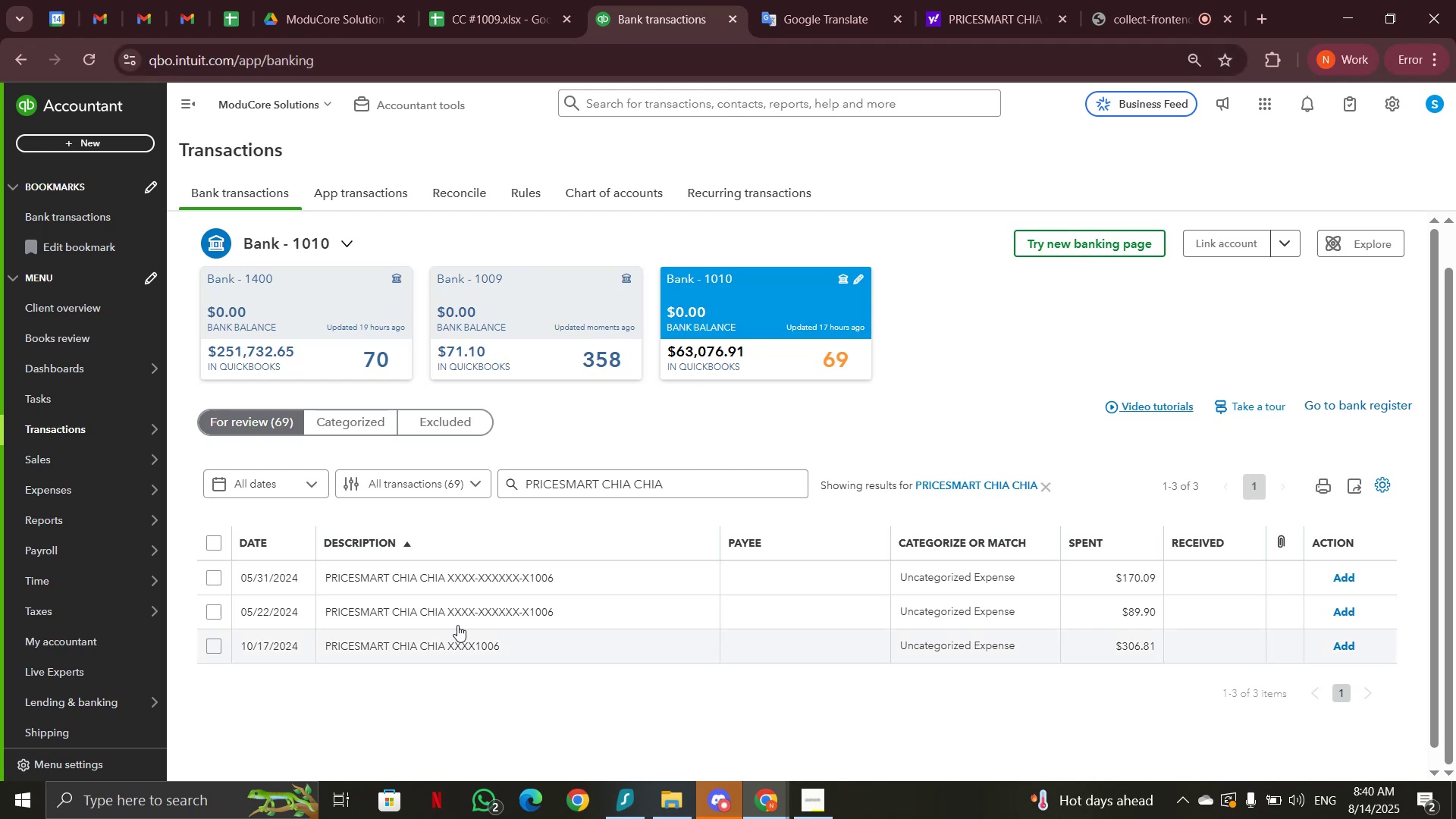 
left_click([471, 622])
 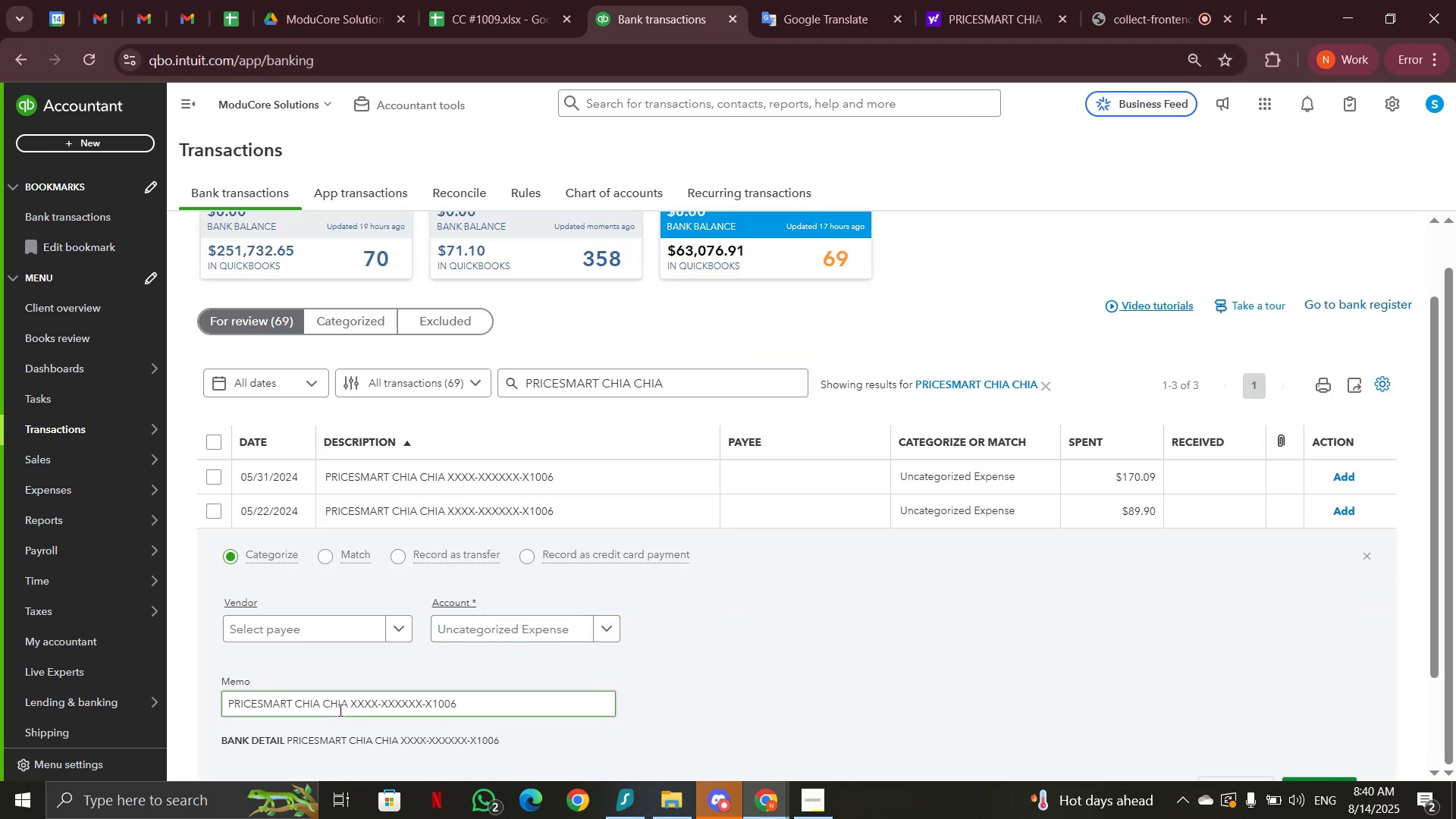 
left_click_drag(start_coordinate=[349, 704], to_coordinate=[200, 704])
 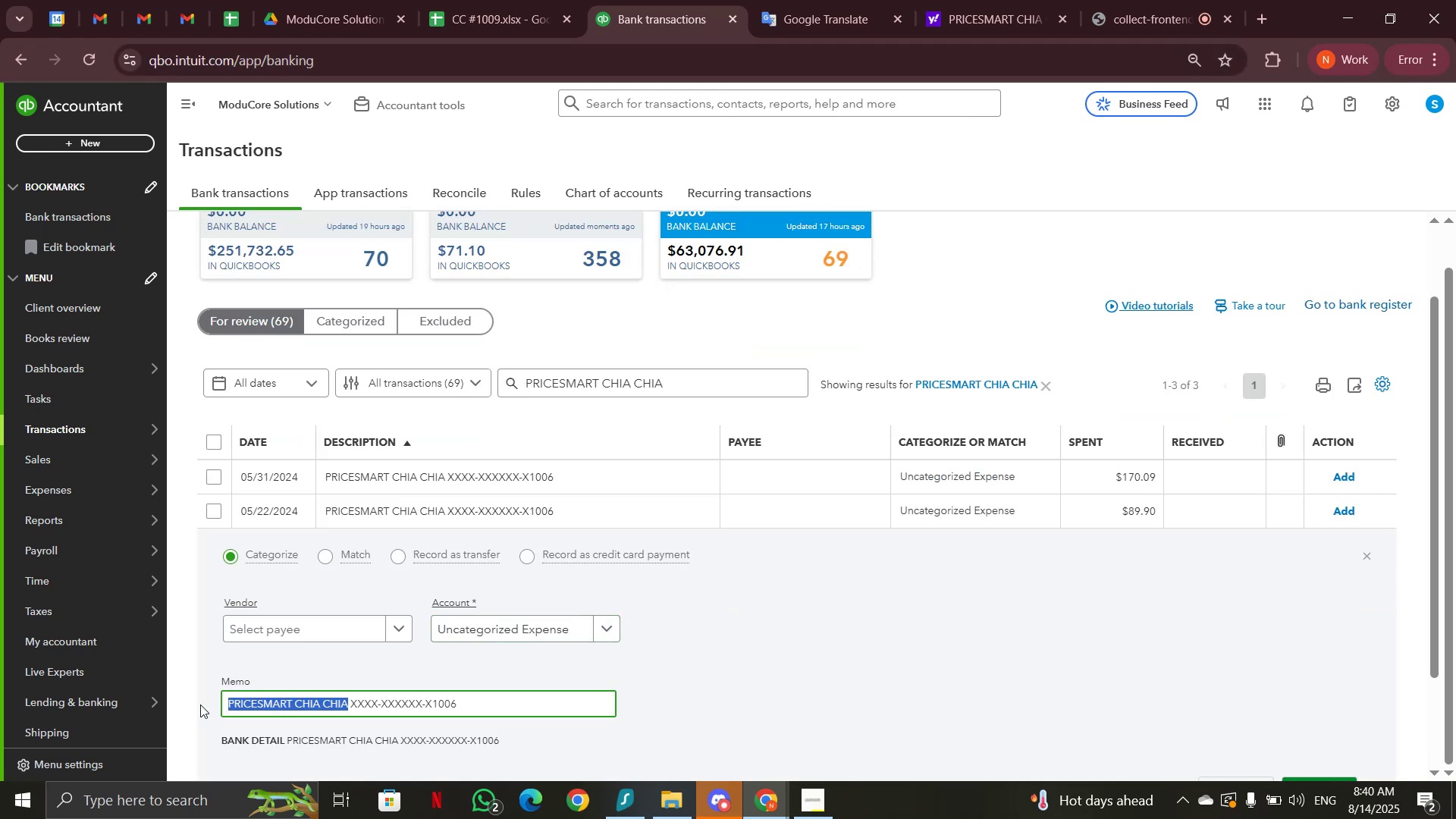 
key(Control+C)
 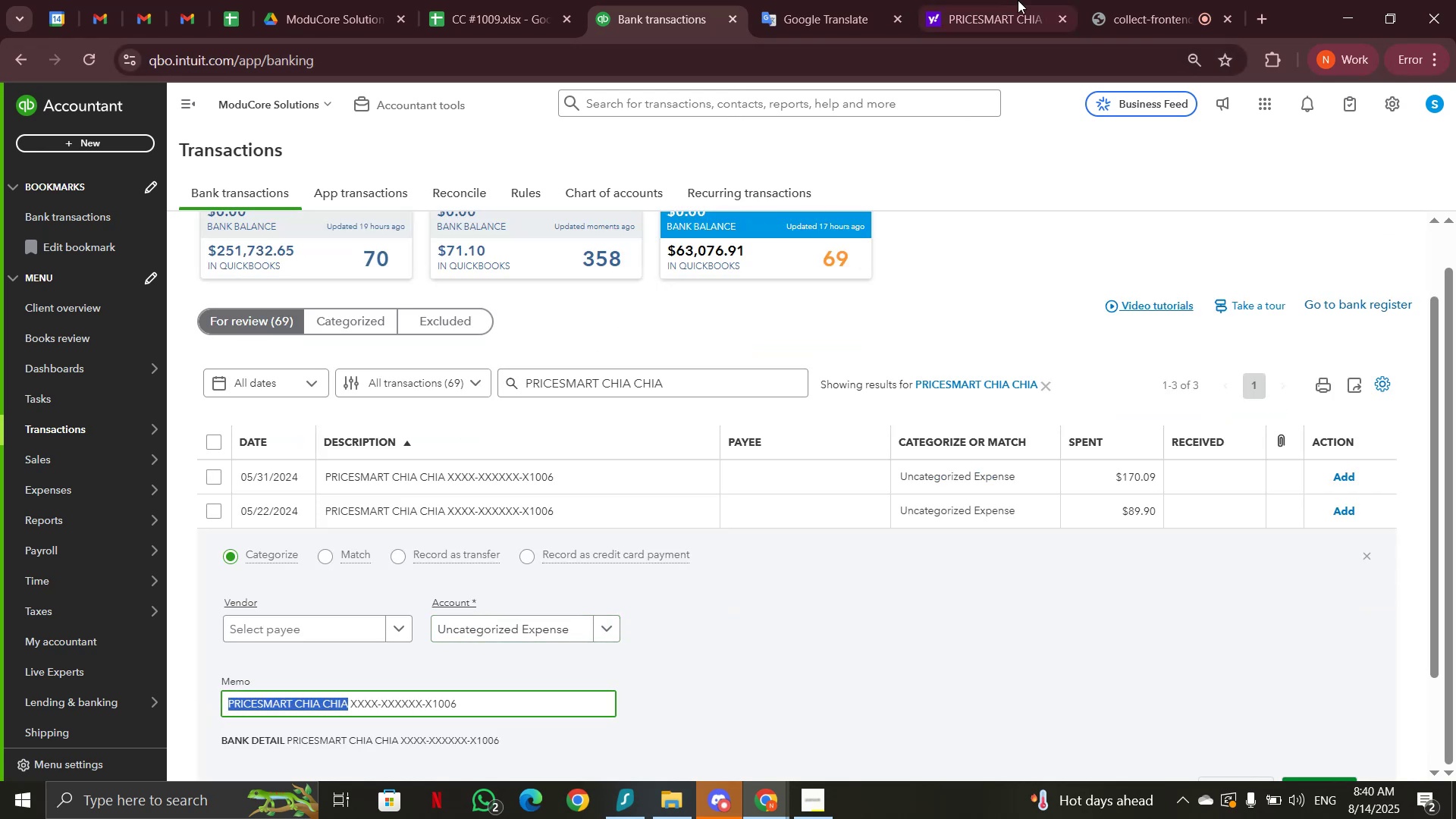 
left_click([1018, 0])
 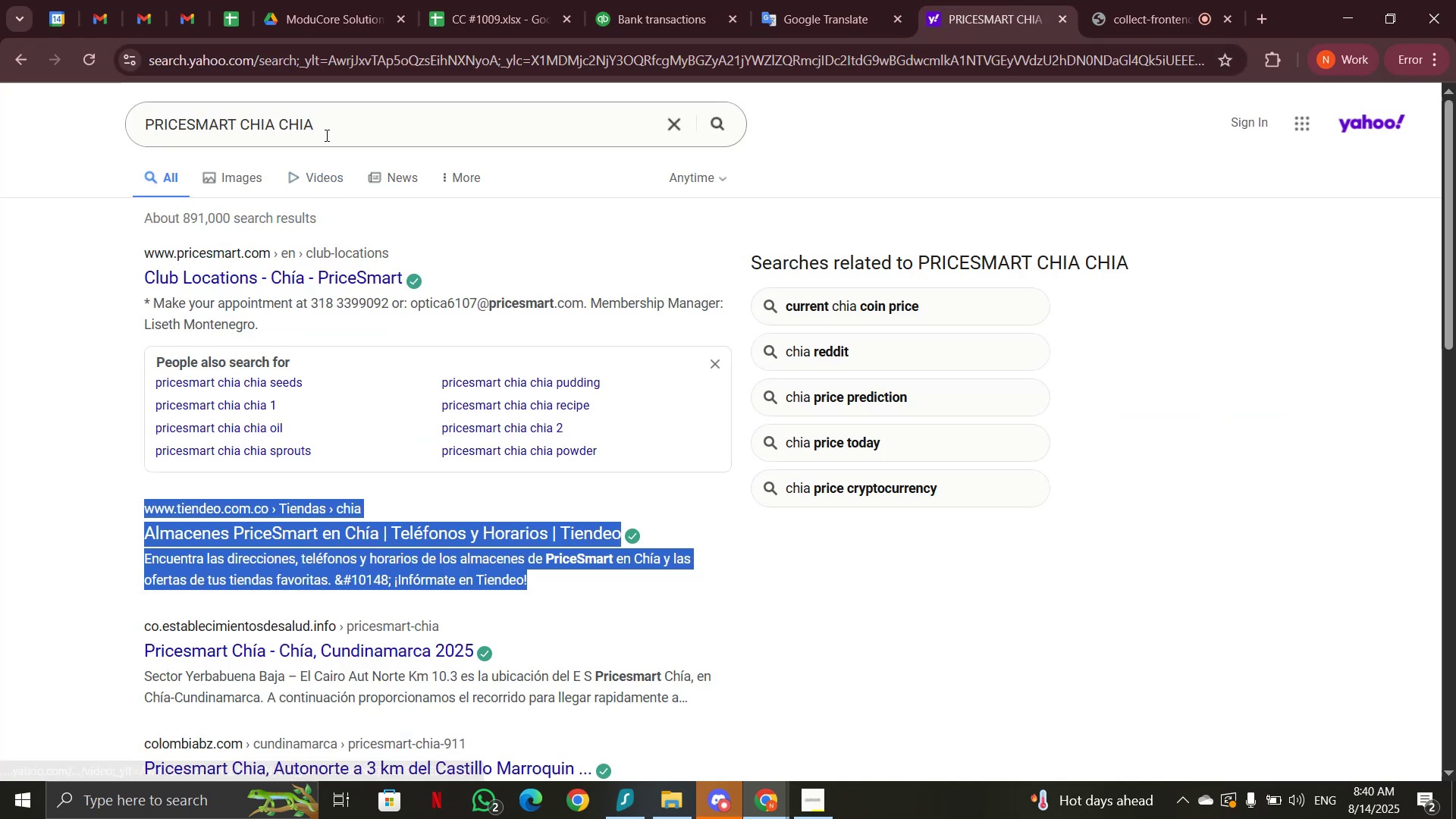 
left_click_drag(start_coordinate=[331, 121], to_coordinate=[144, 121])
 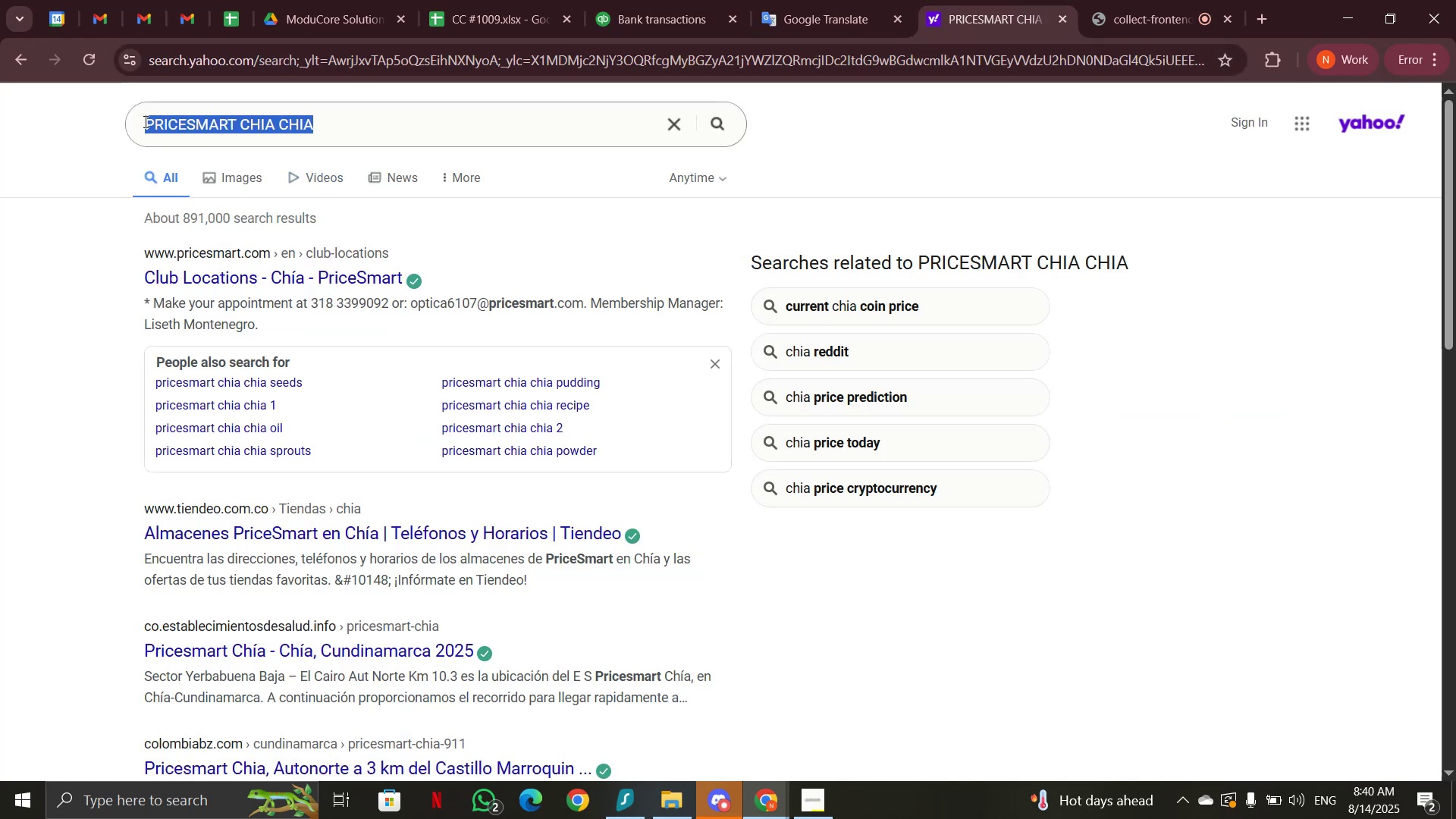 
key(Control+V)
 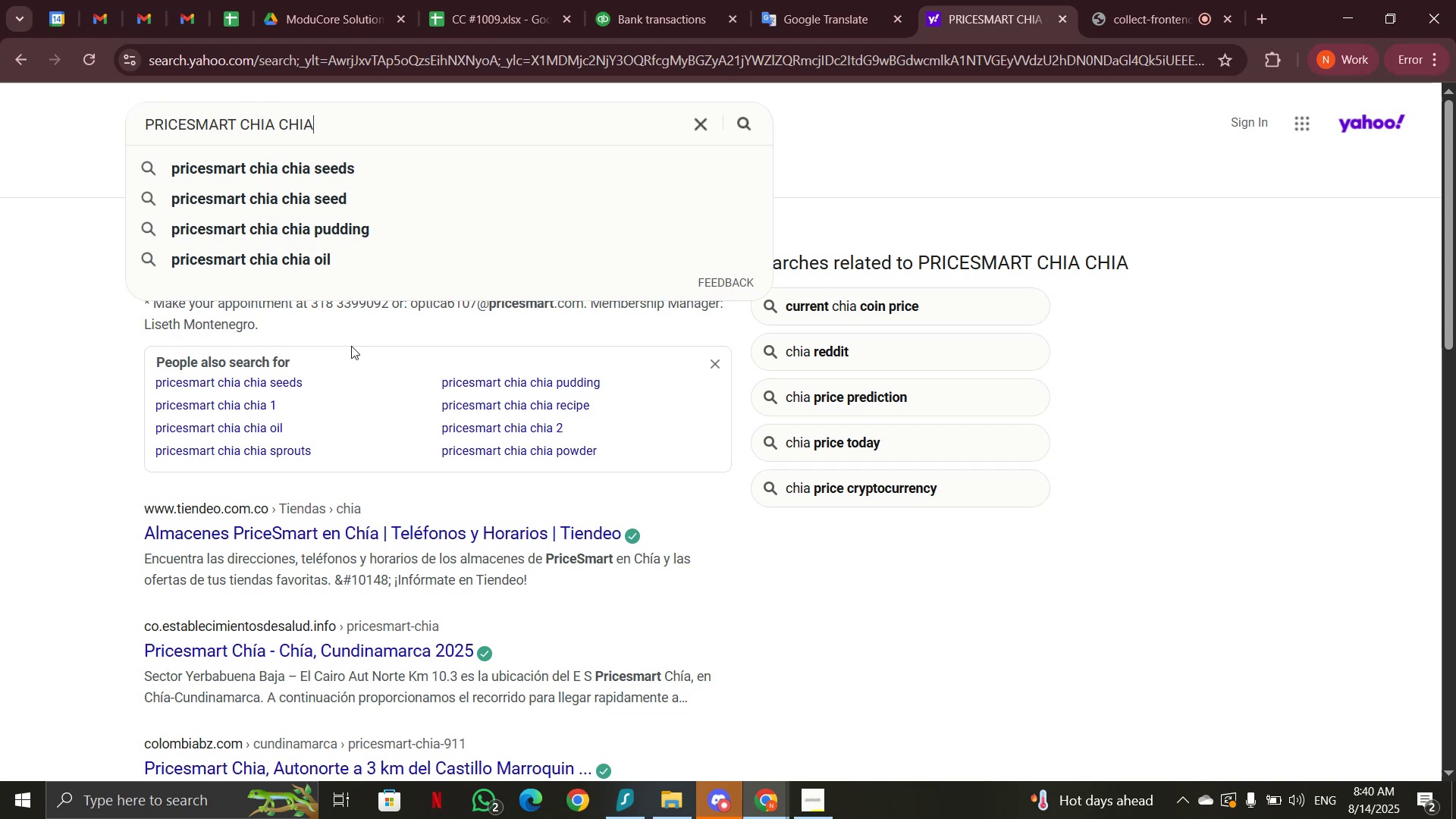 
key(Enter)
 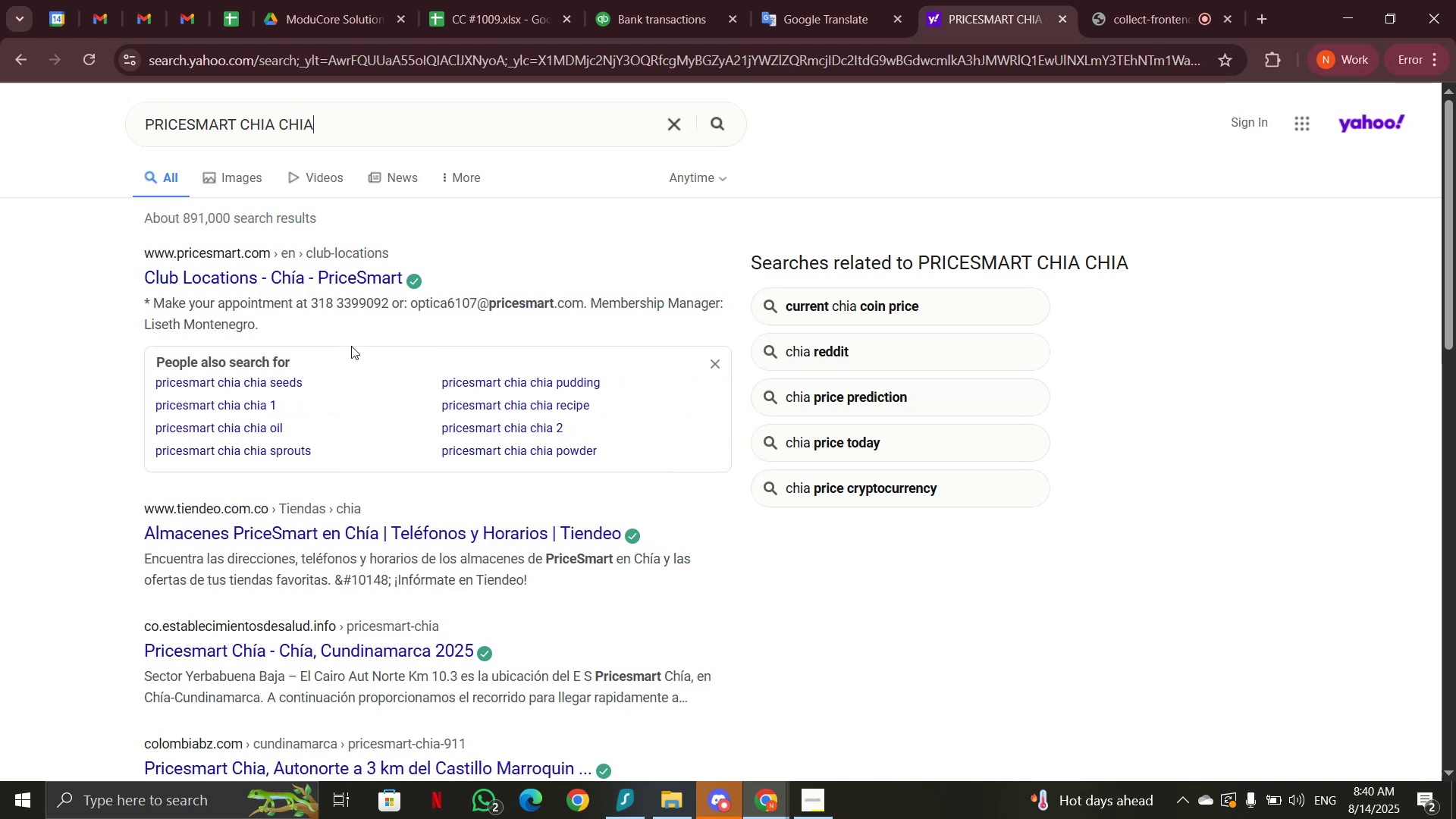 
scroll: coordinate [351, 346], scroll_direction: down, amount: 4.0
 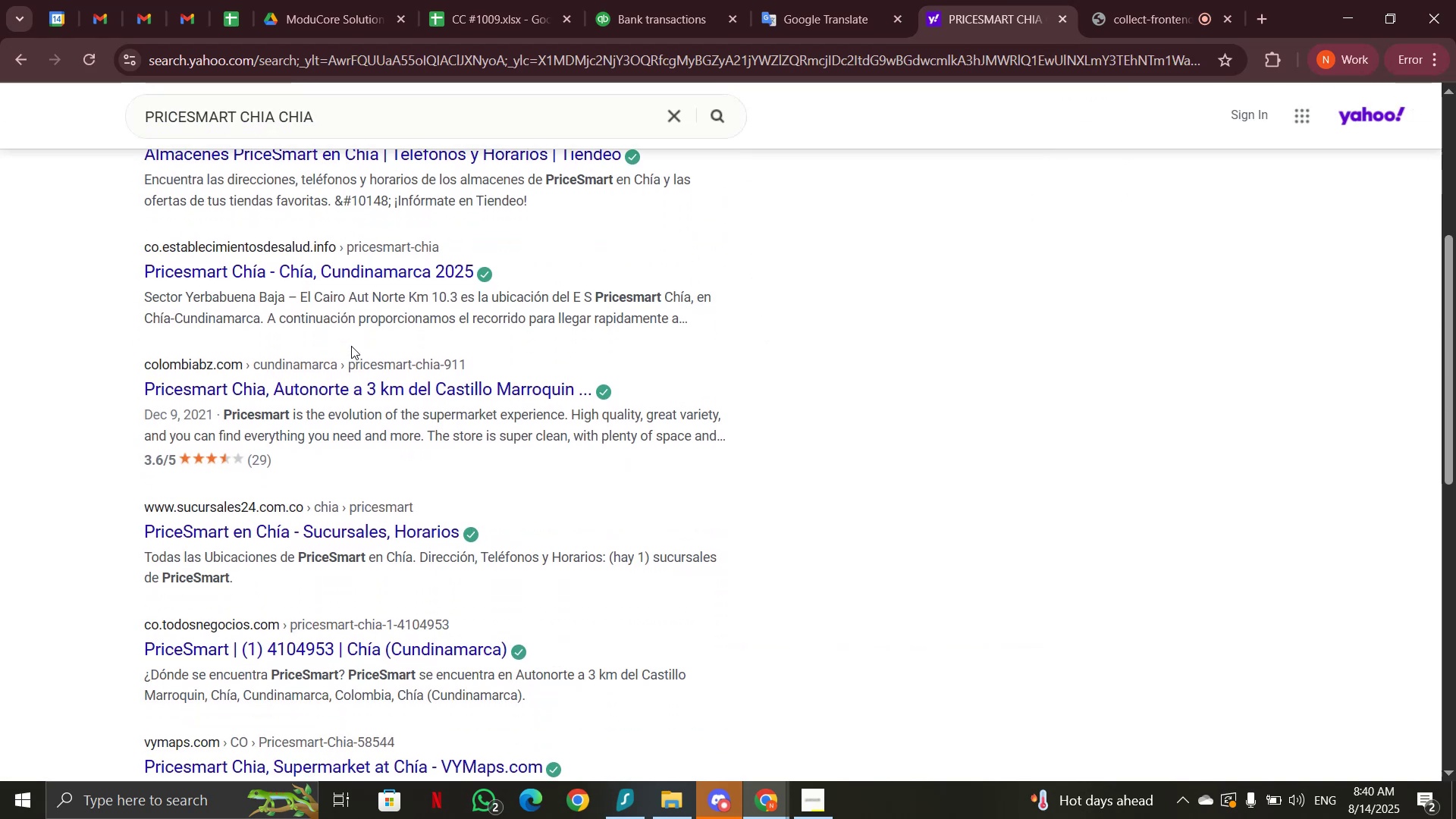 
scroll: coordinate [351, 346], scroll_direction: up, amount: 6.0
 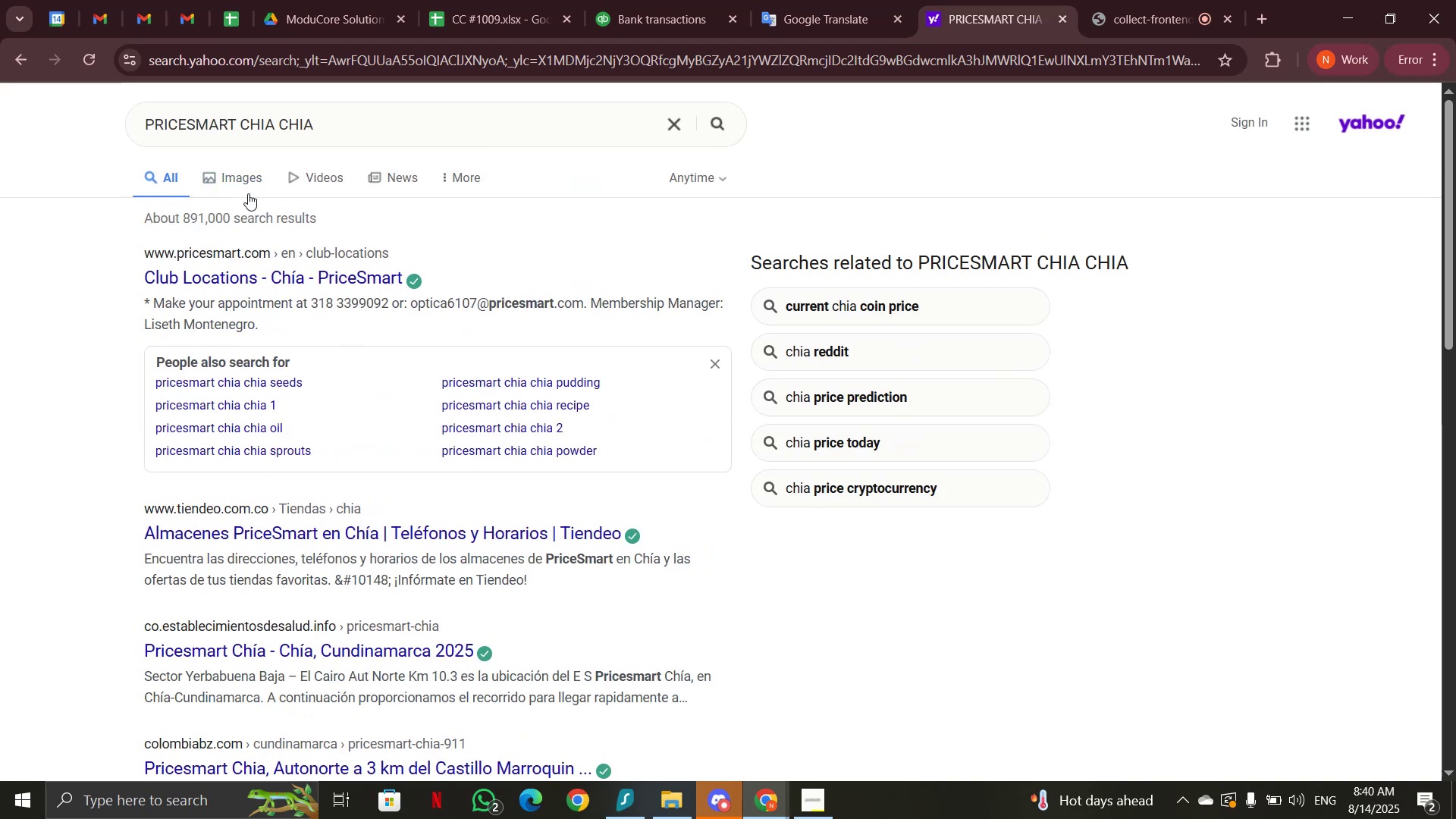 
left_click([249, 183])
 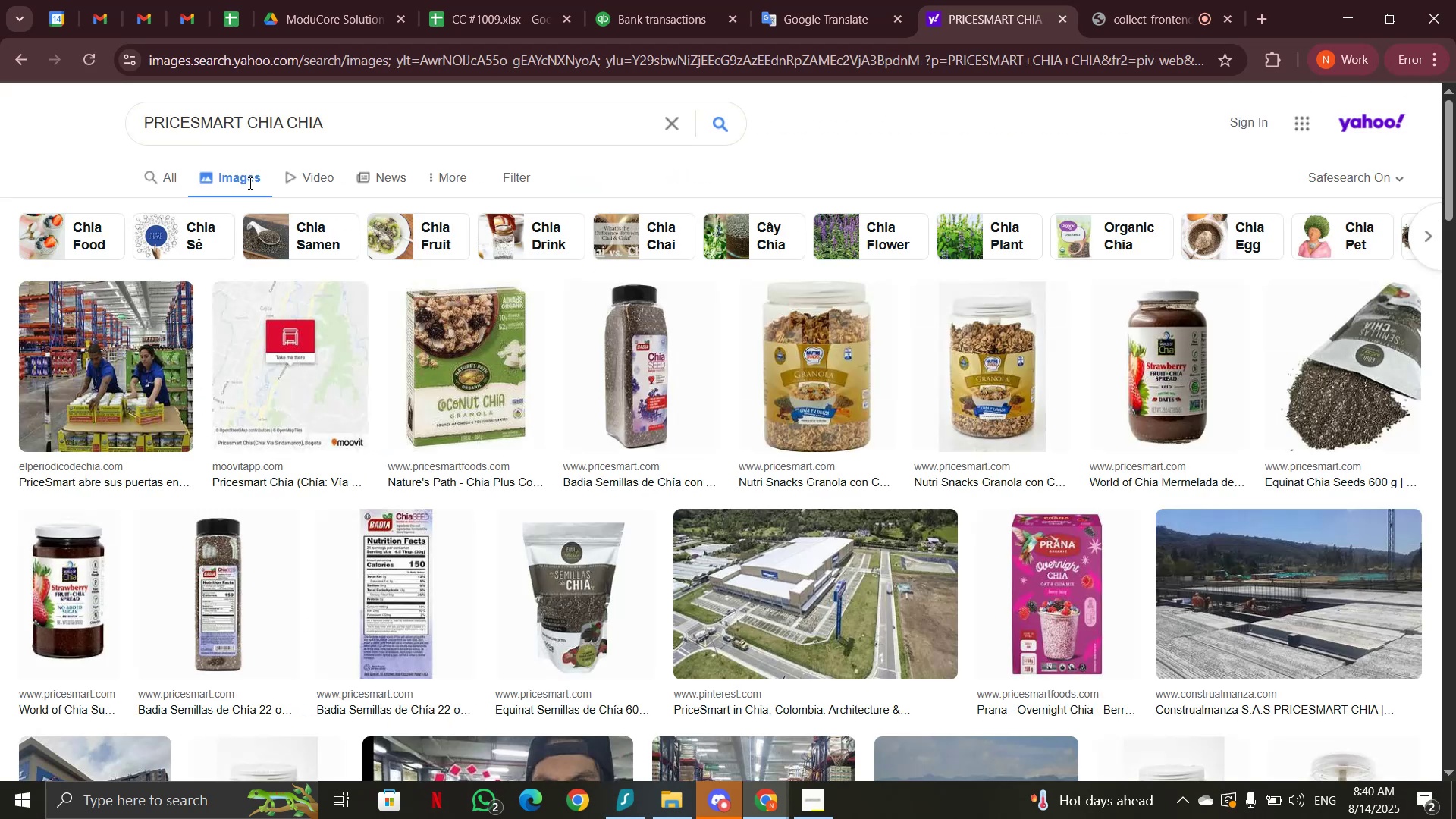 
wait(7.92)
 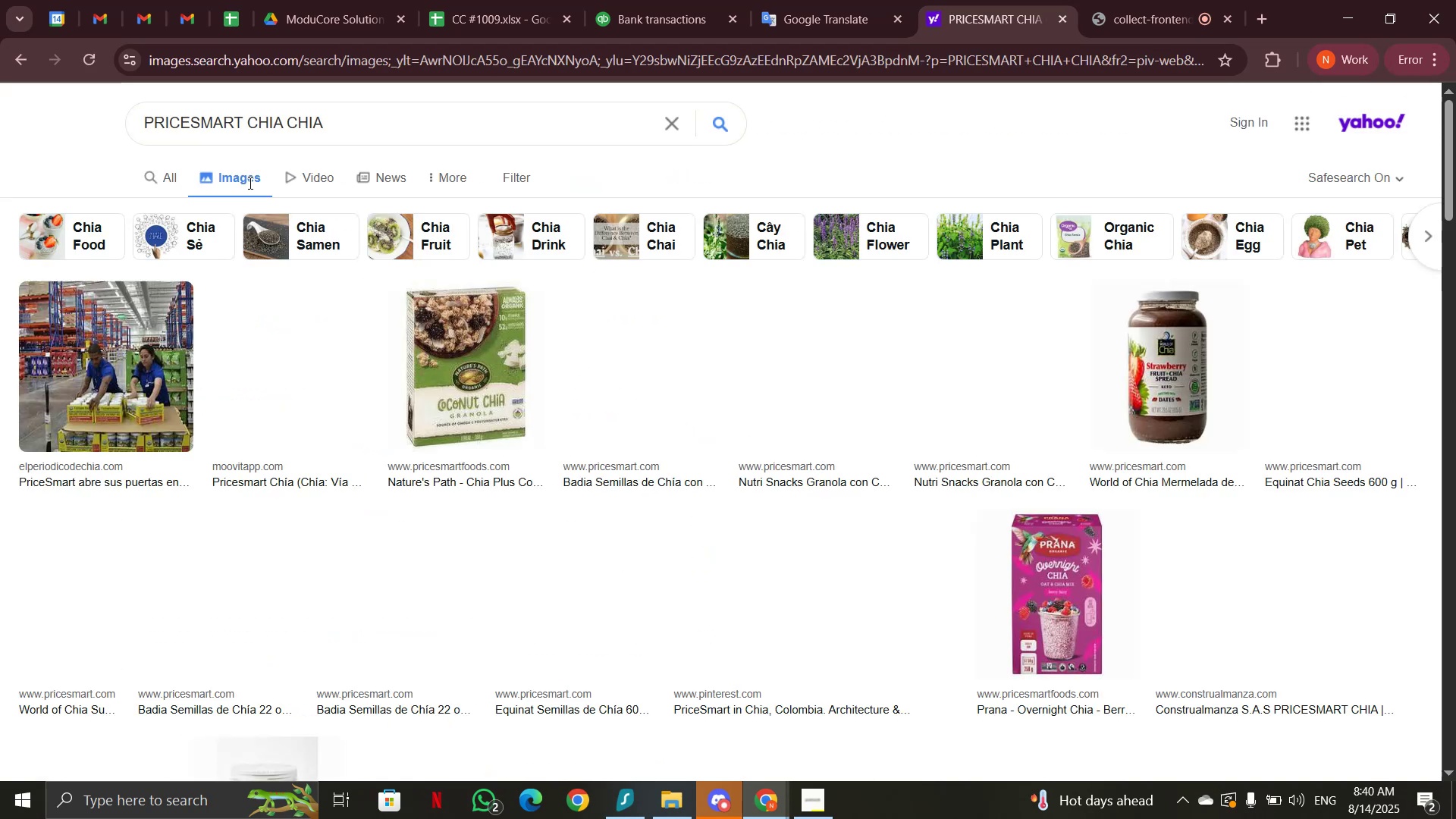 
left_click_drag(start_coordinate=[249, 121], to_coordinate=[344, 130])
 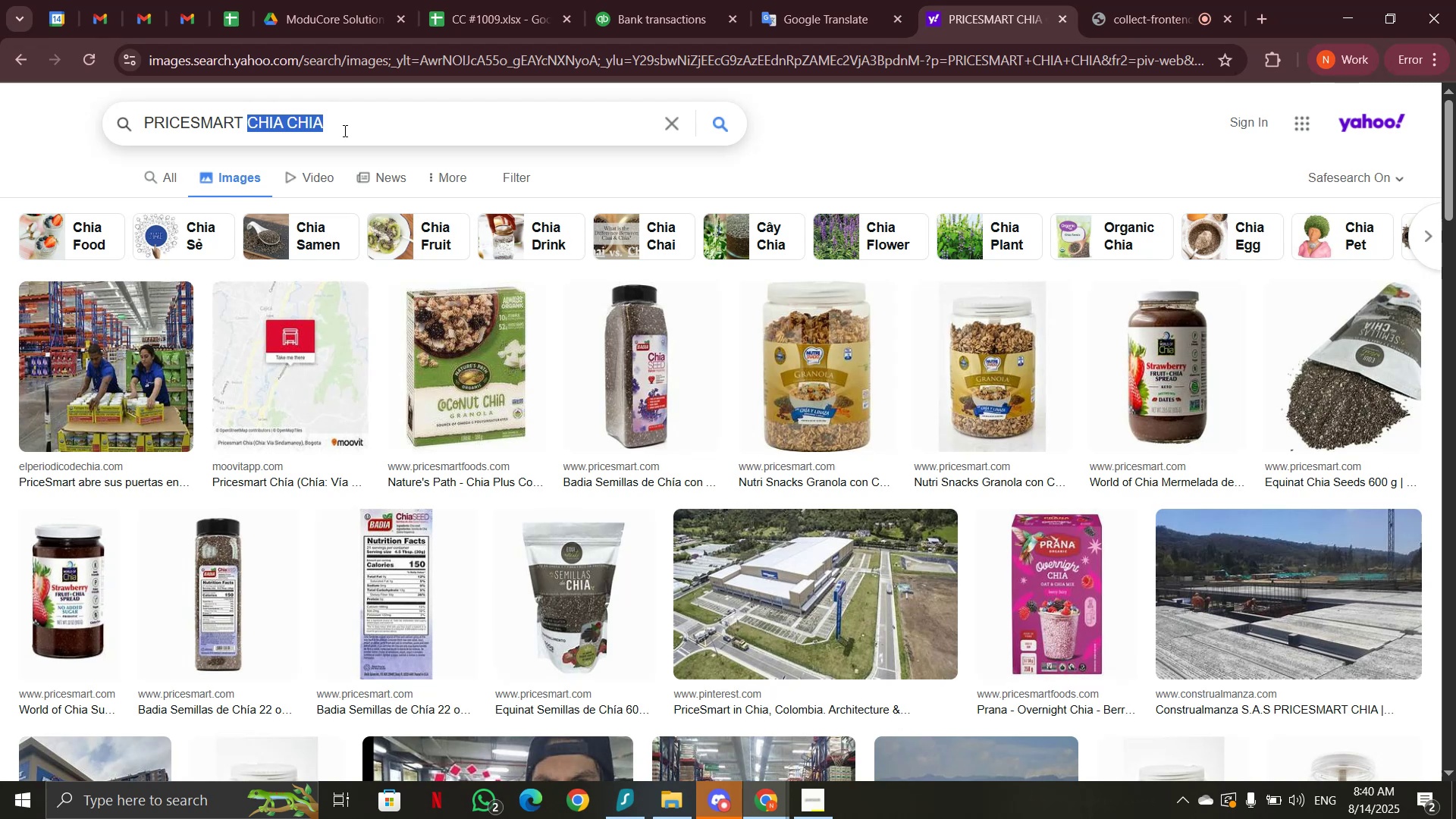 
key(Enter)
 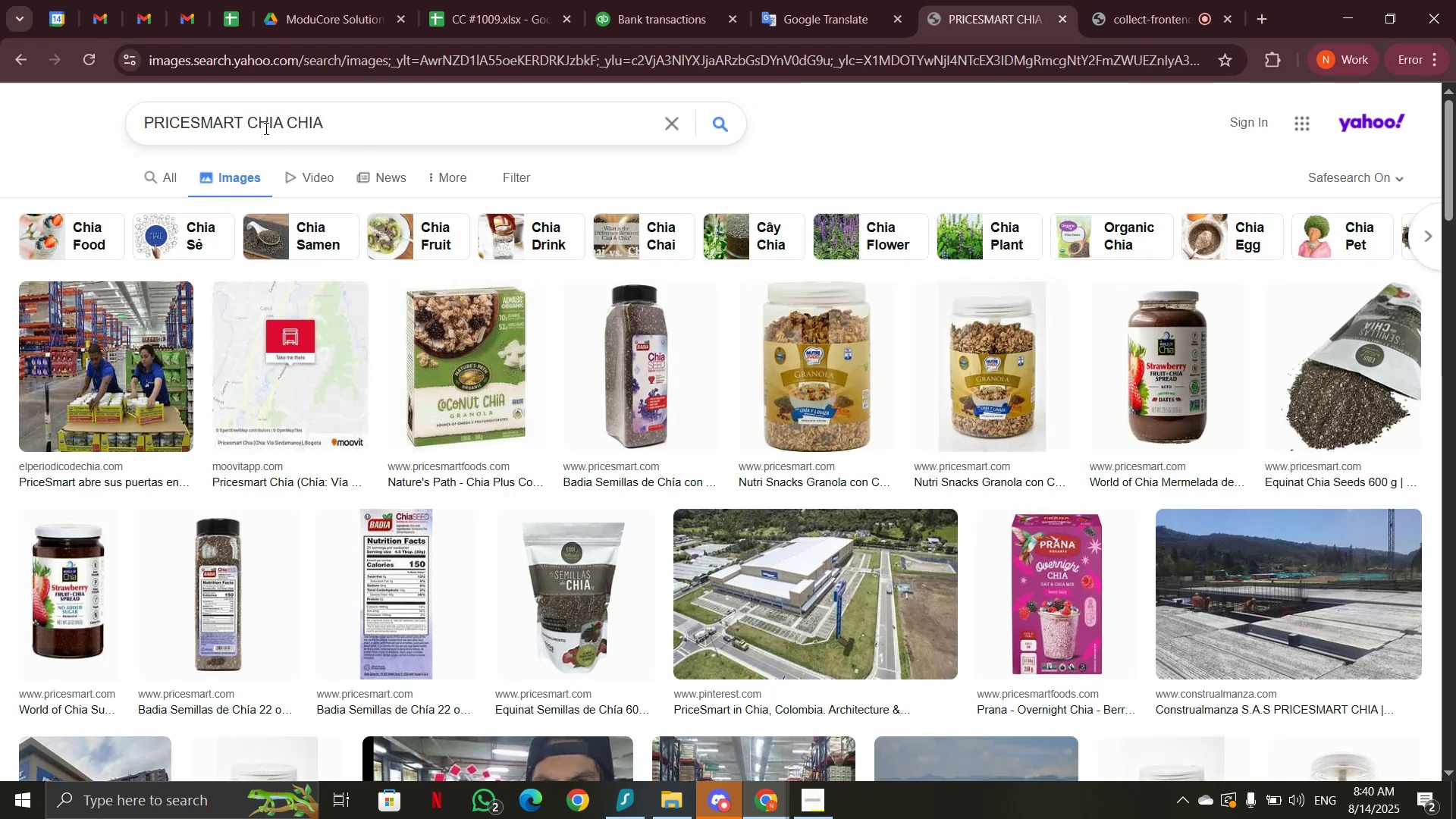 
left_click_drag(start_coordinate=[247, 123], to_coordinate=[398, 131])
 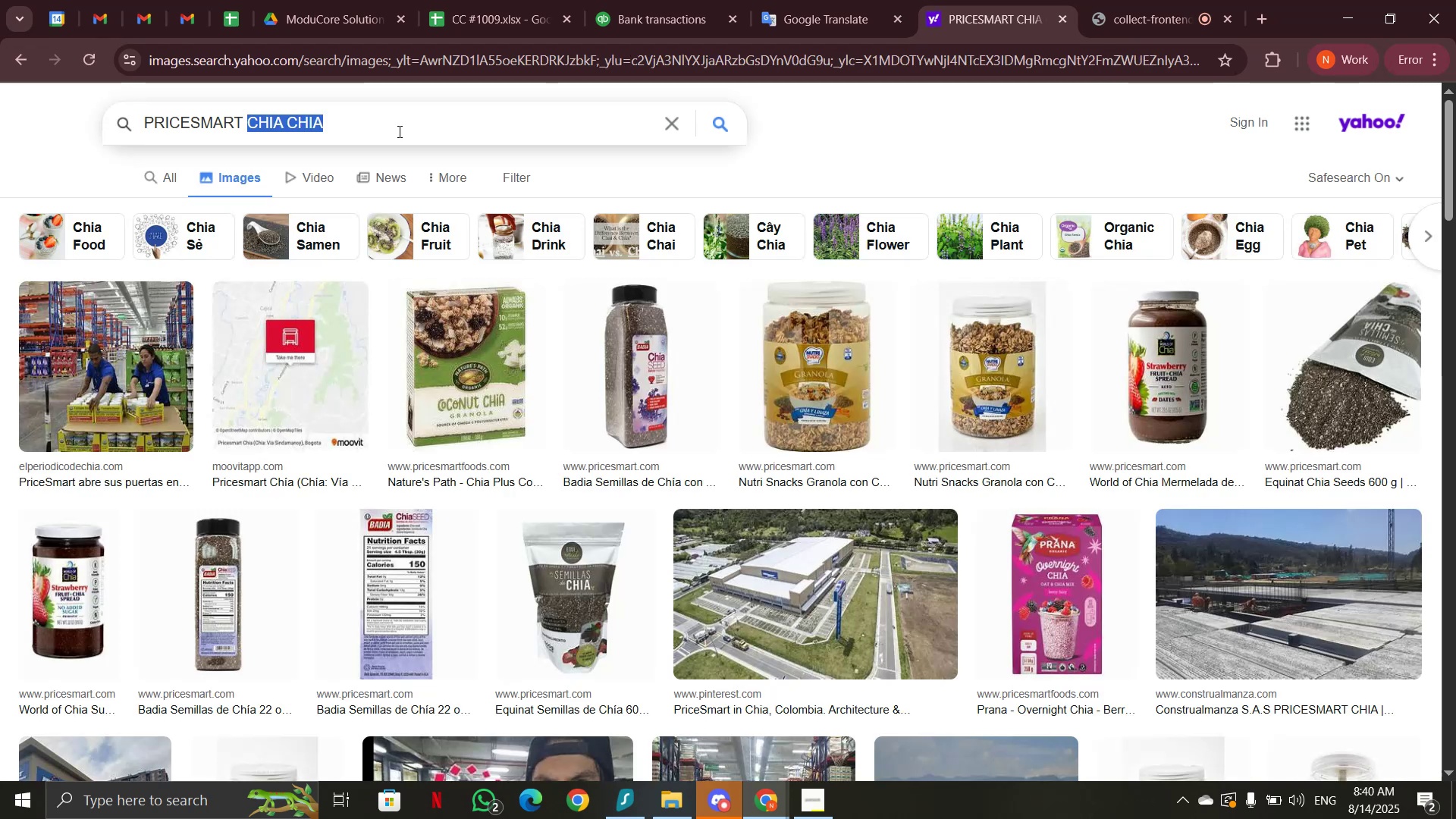 
key(Backspace)
 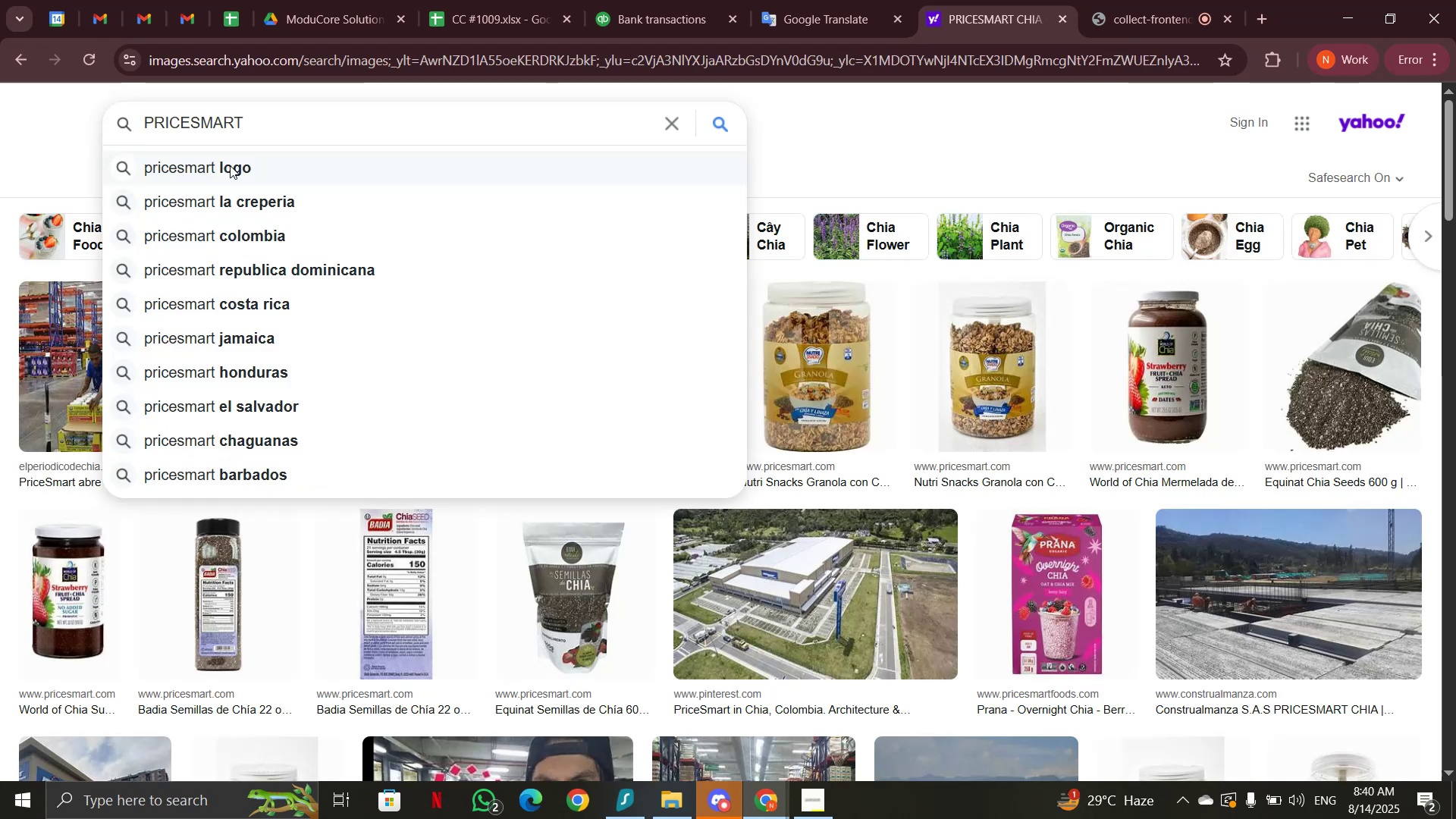 
key(Enter)
 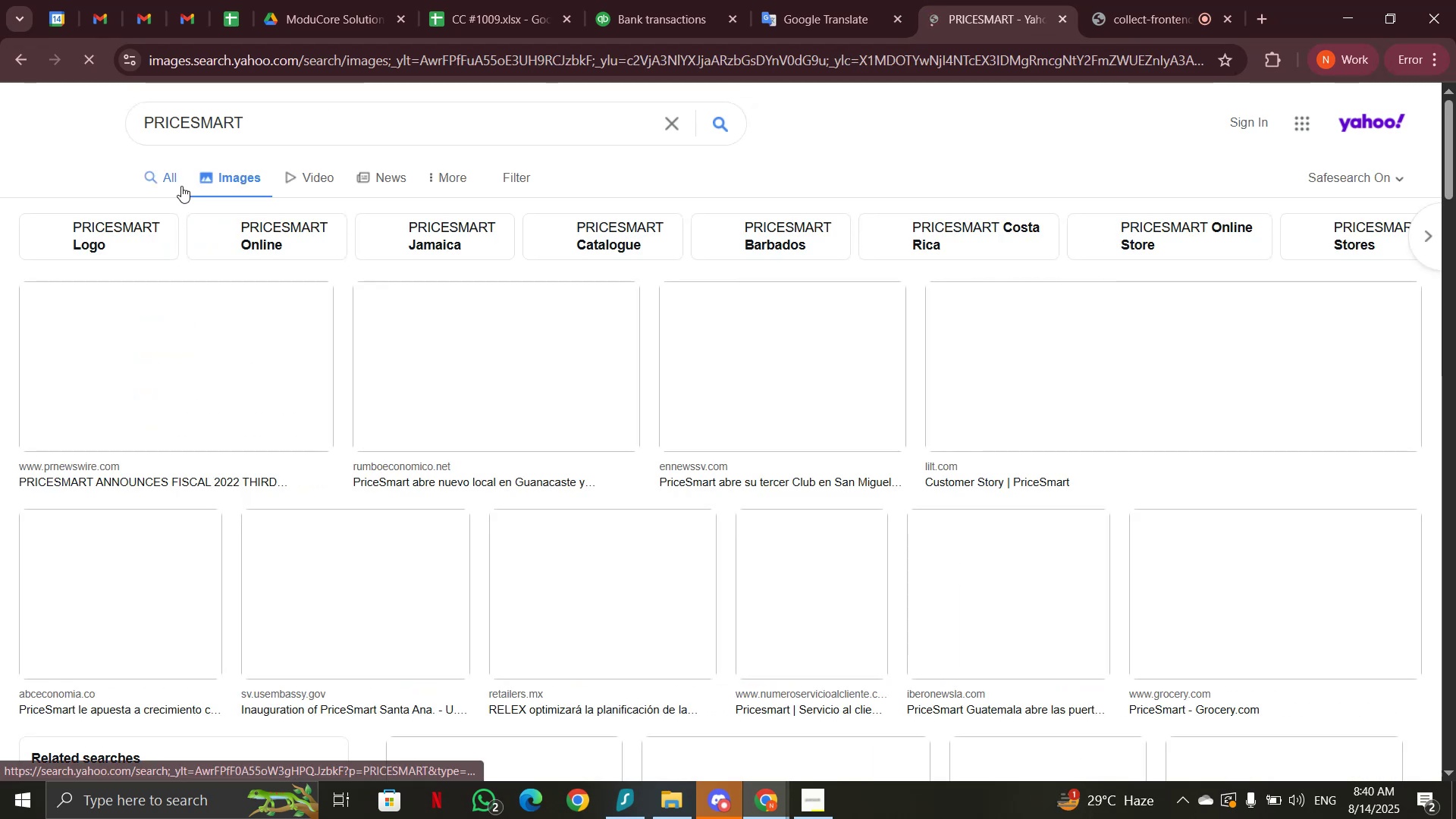 
left_click([165, 171])
 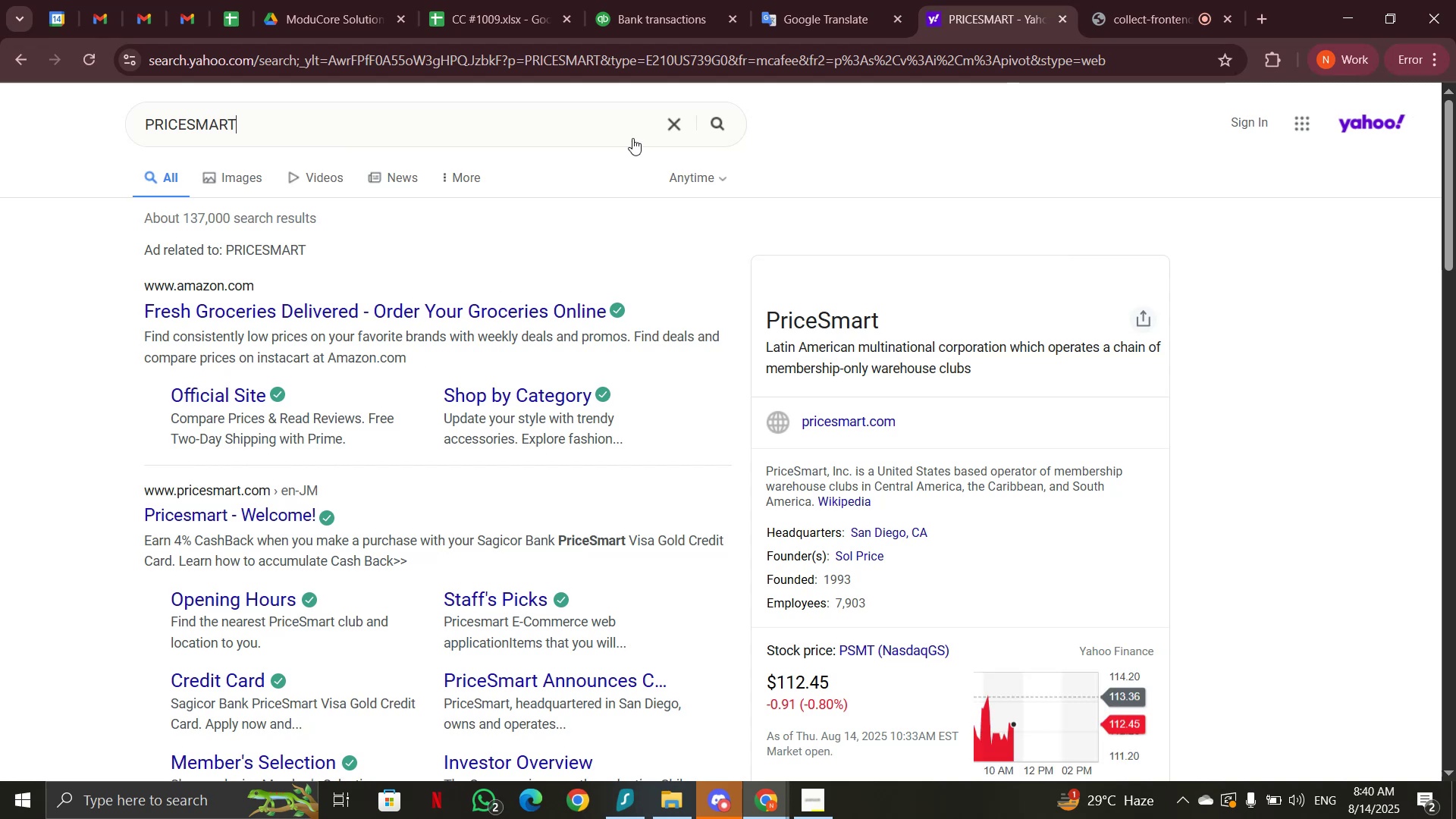 
mouse_move([664, 29])
 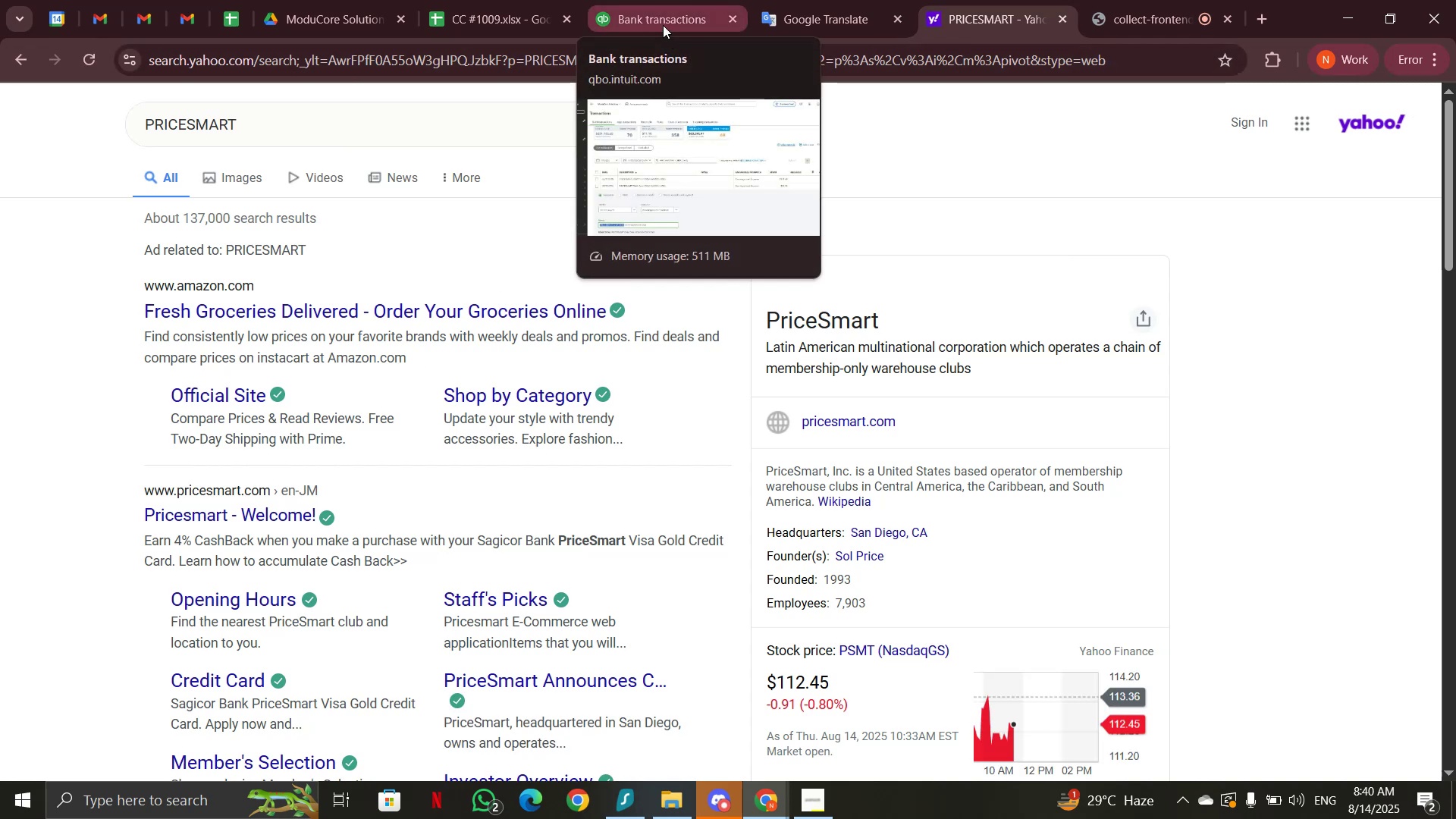 
left_click([663, 25])
 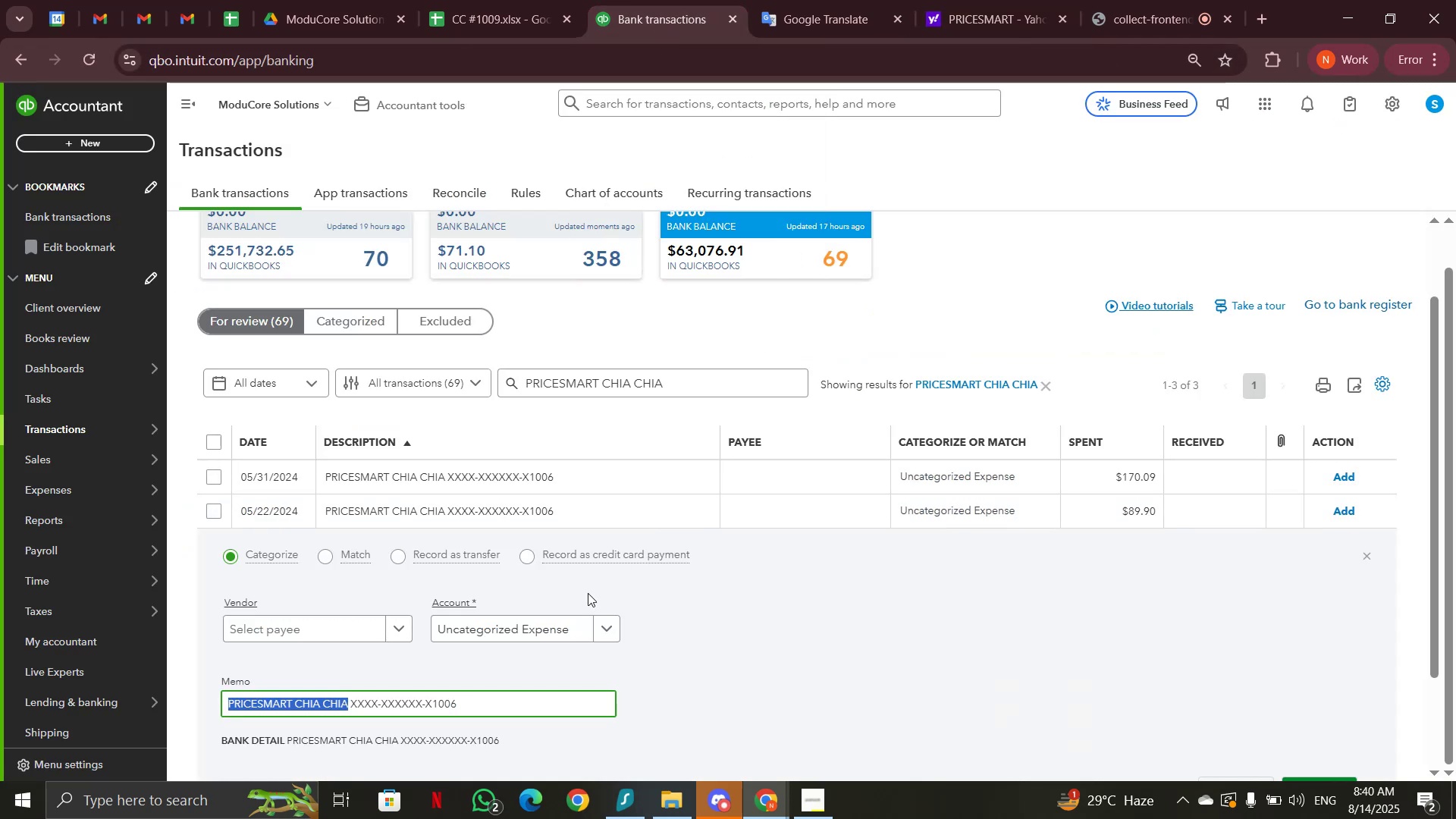 
left_click([582, 626])
 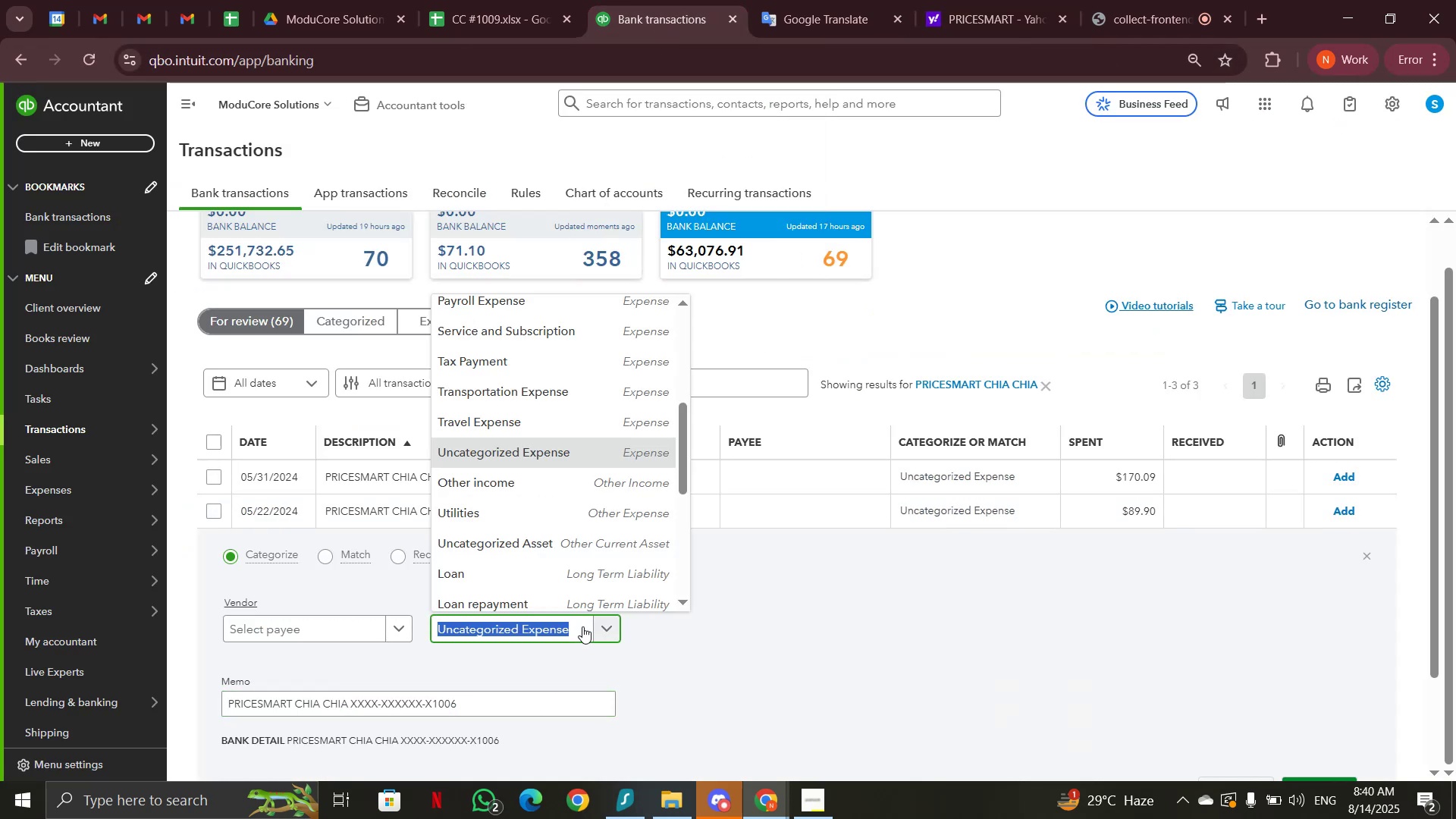 
type(gro)
 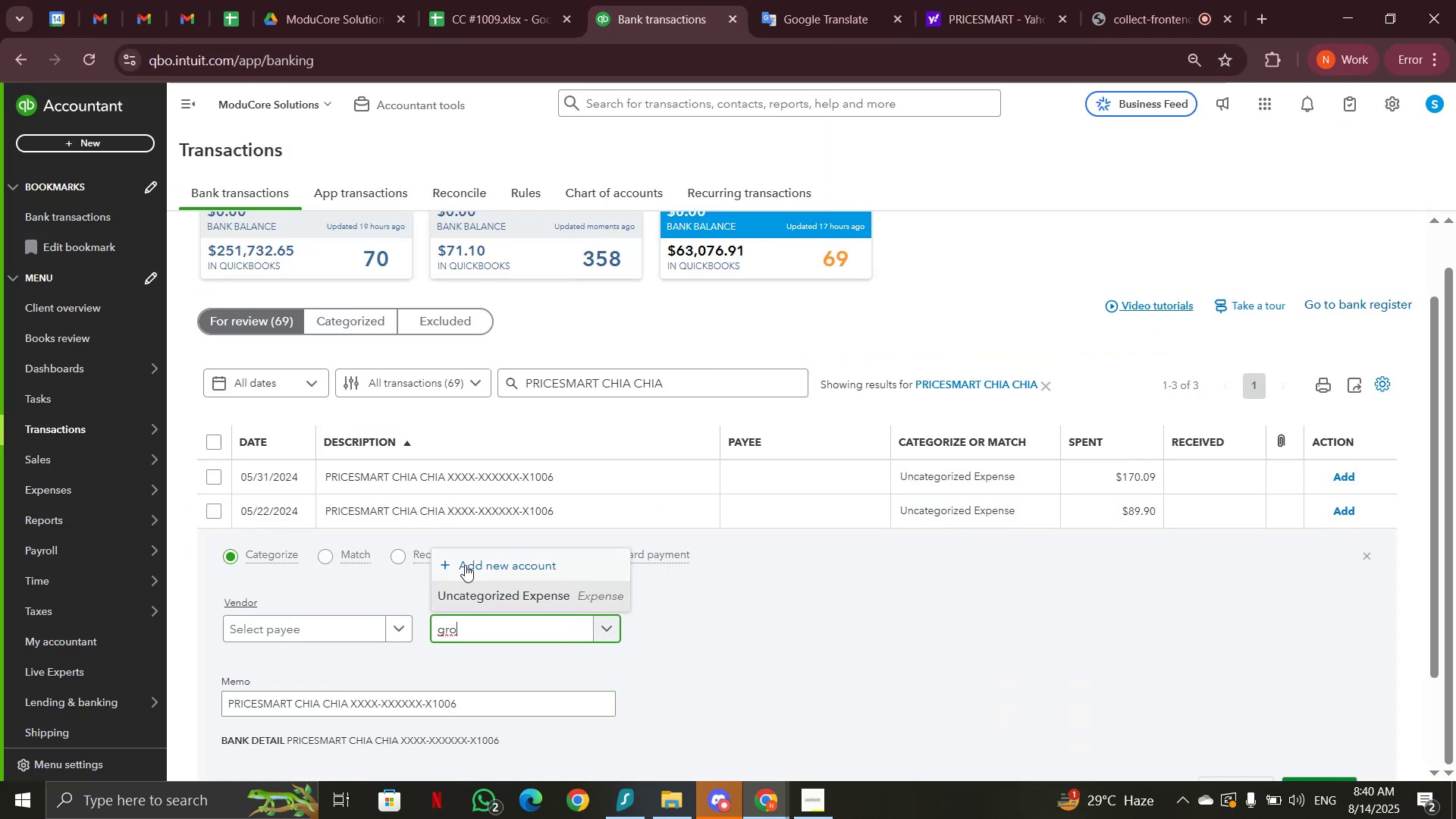 
left_click([465, 563])
 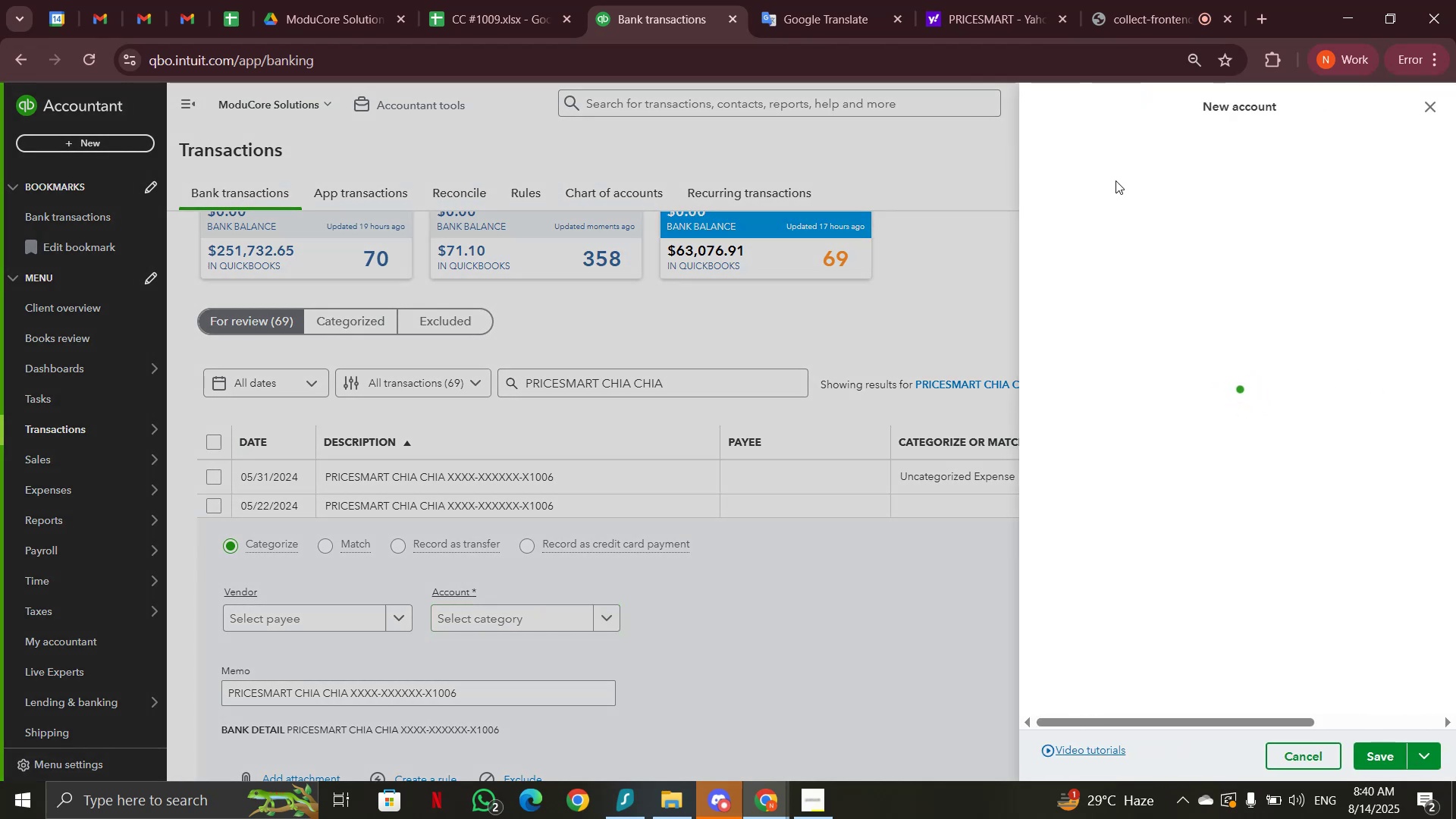 
left_click([1113, 178])
 